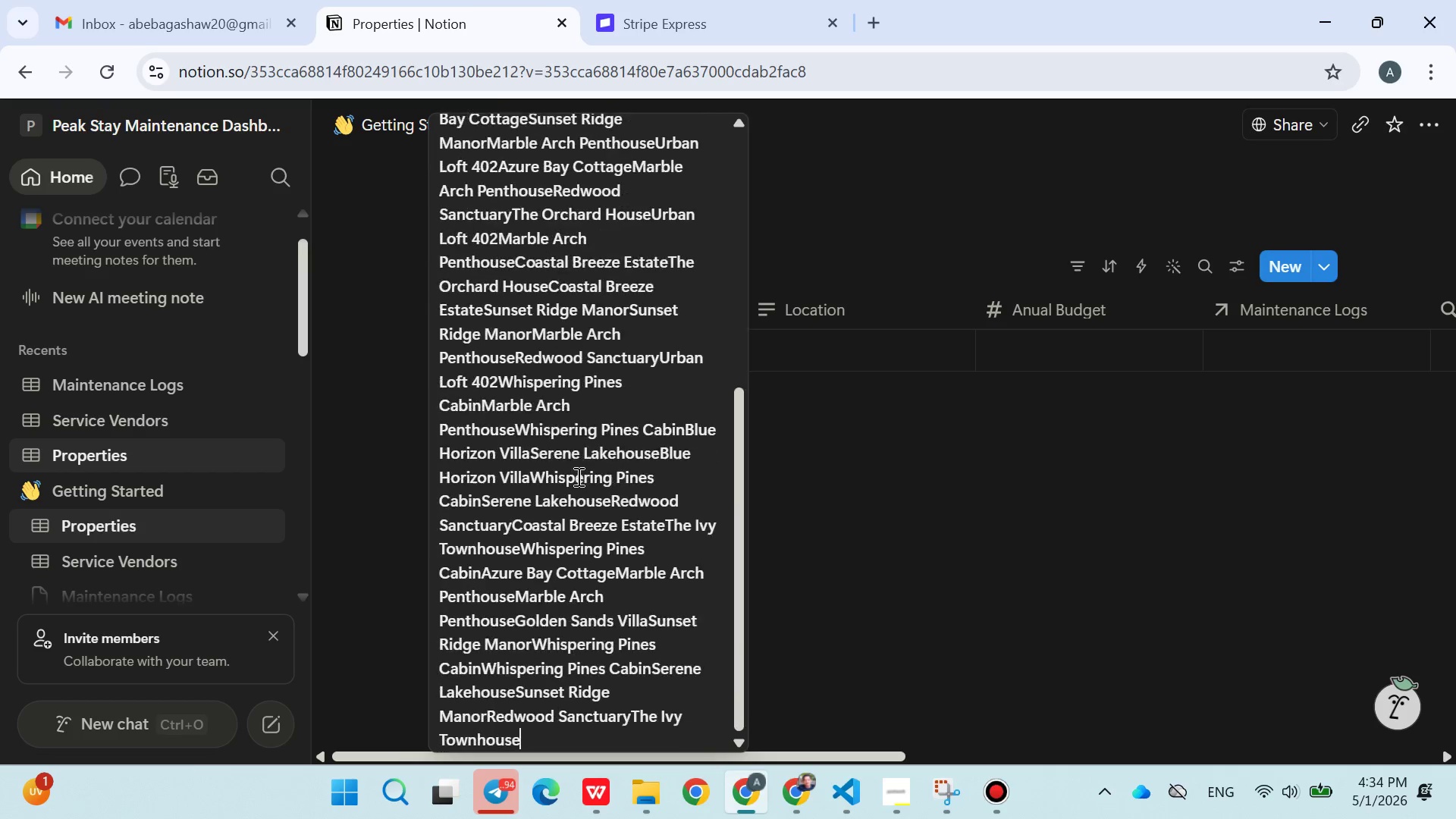 
key(Enter)
 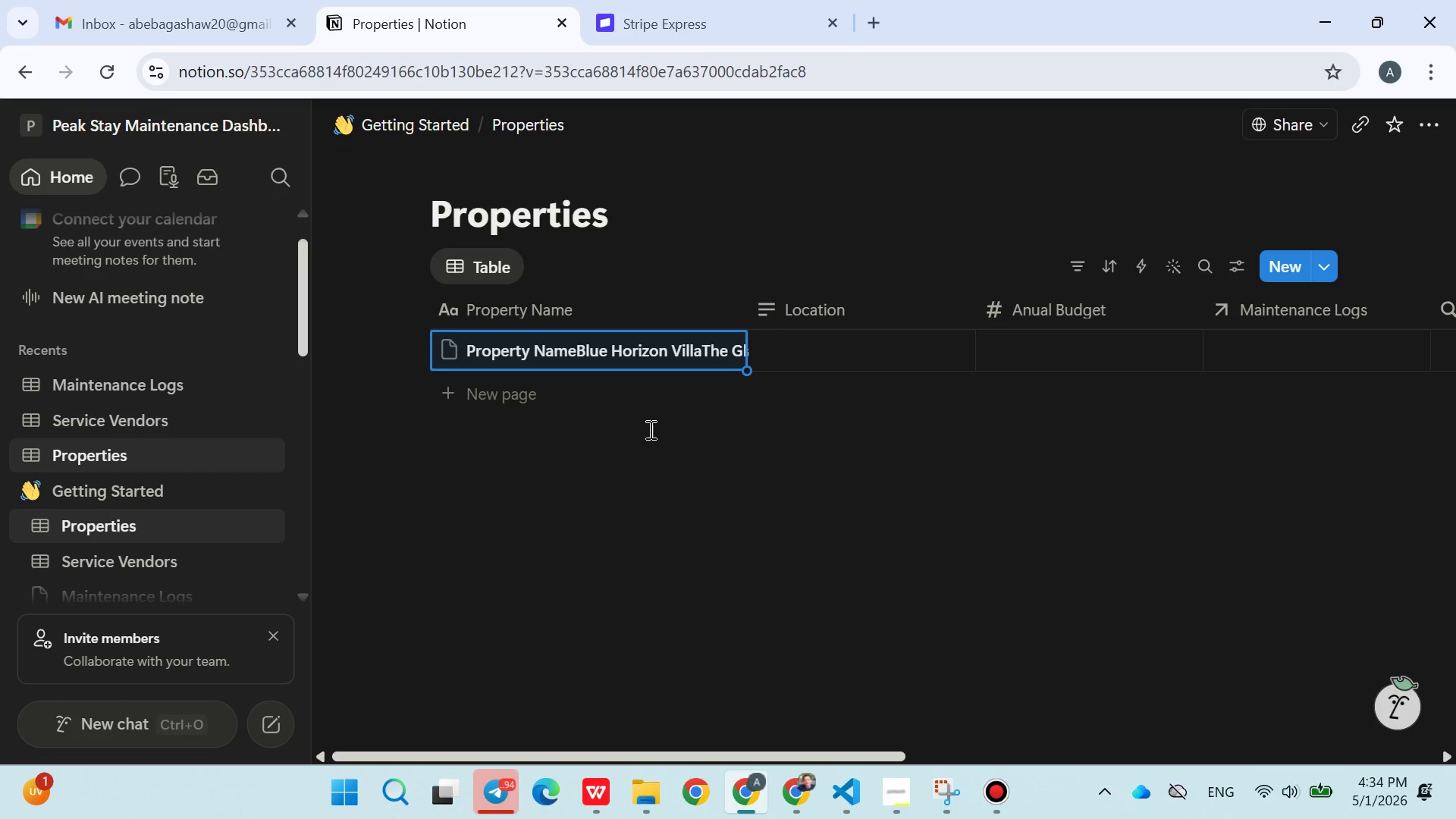 
key(Control+Z)
 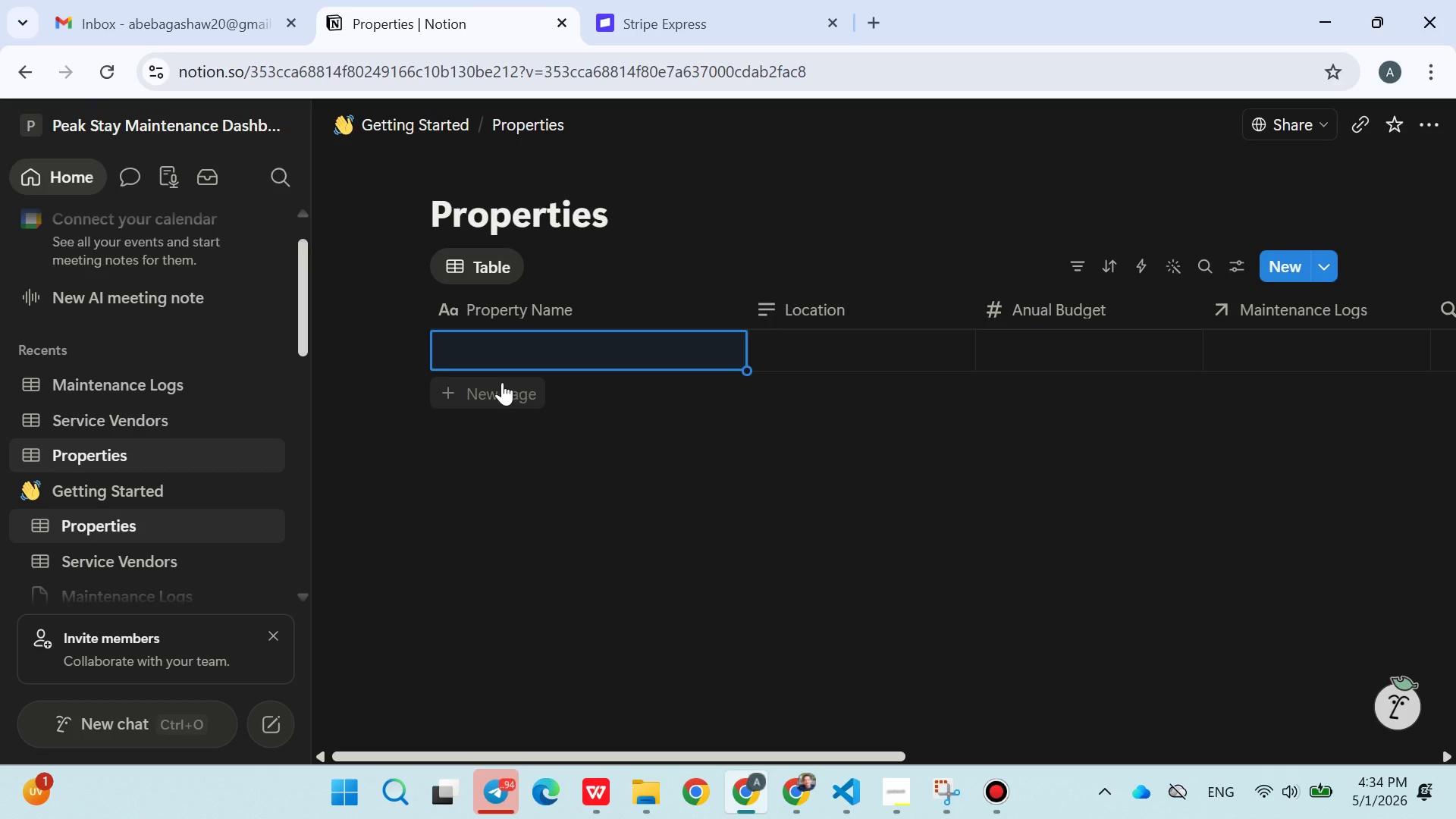 
left_click([502, 382])
 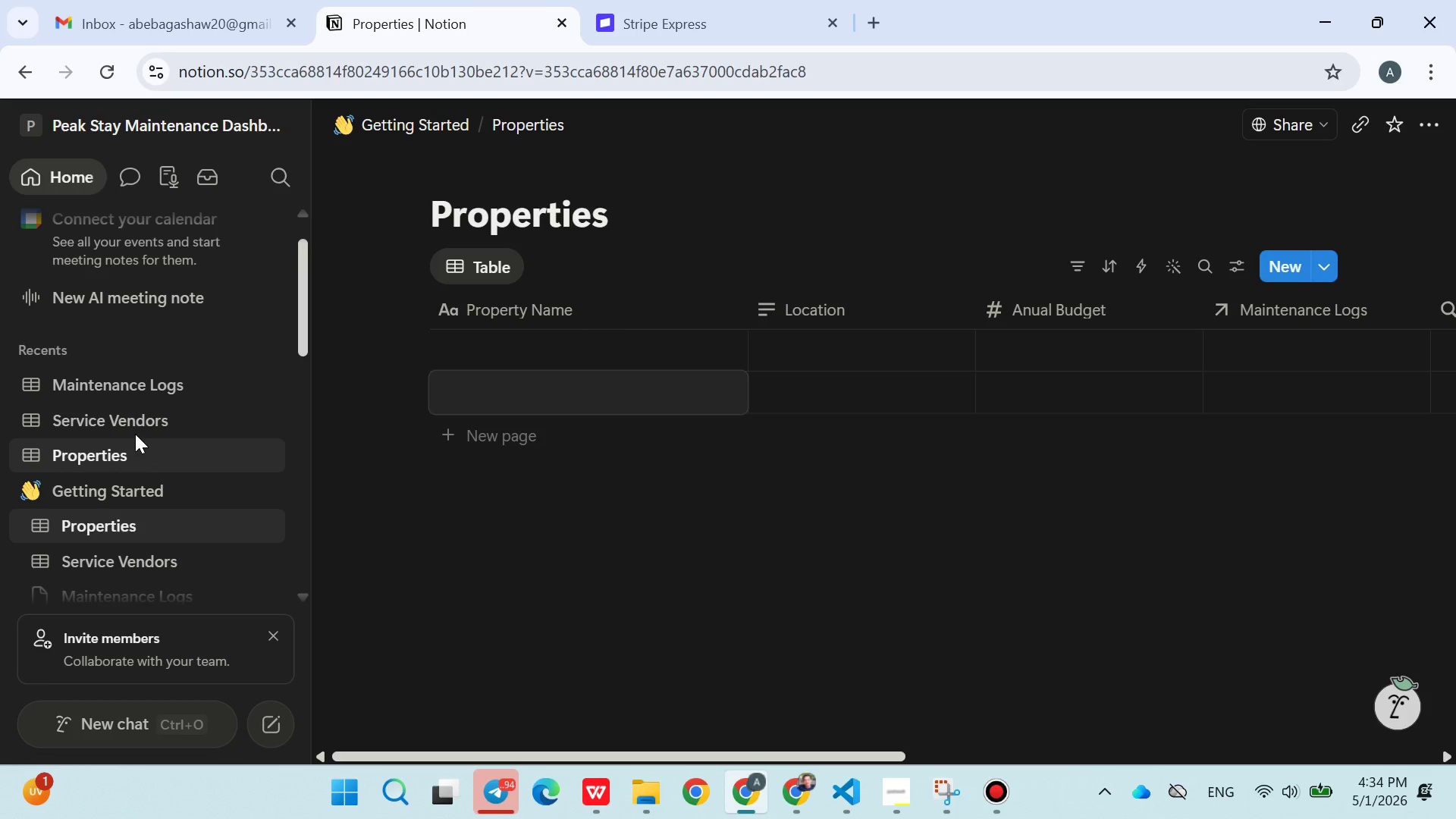 
double_click([136, 375])
 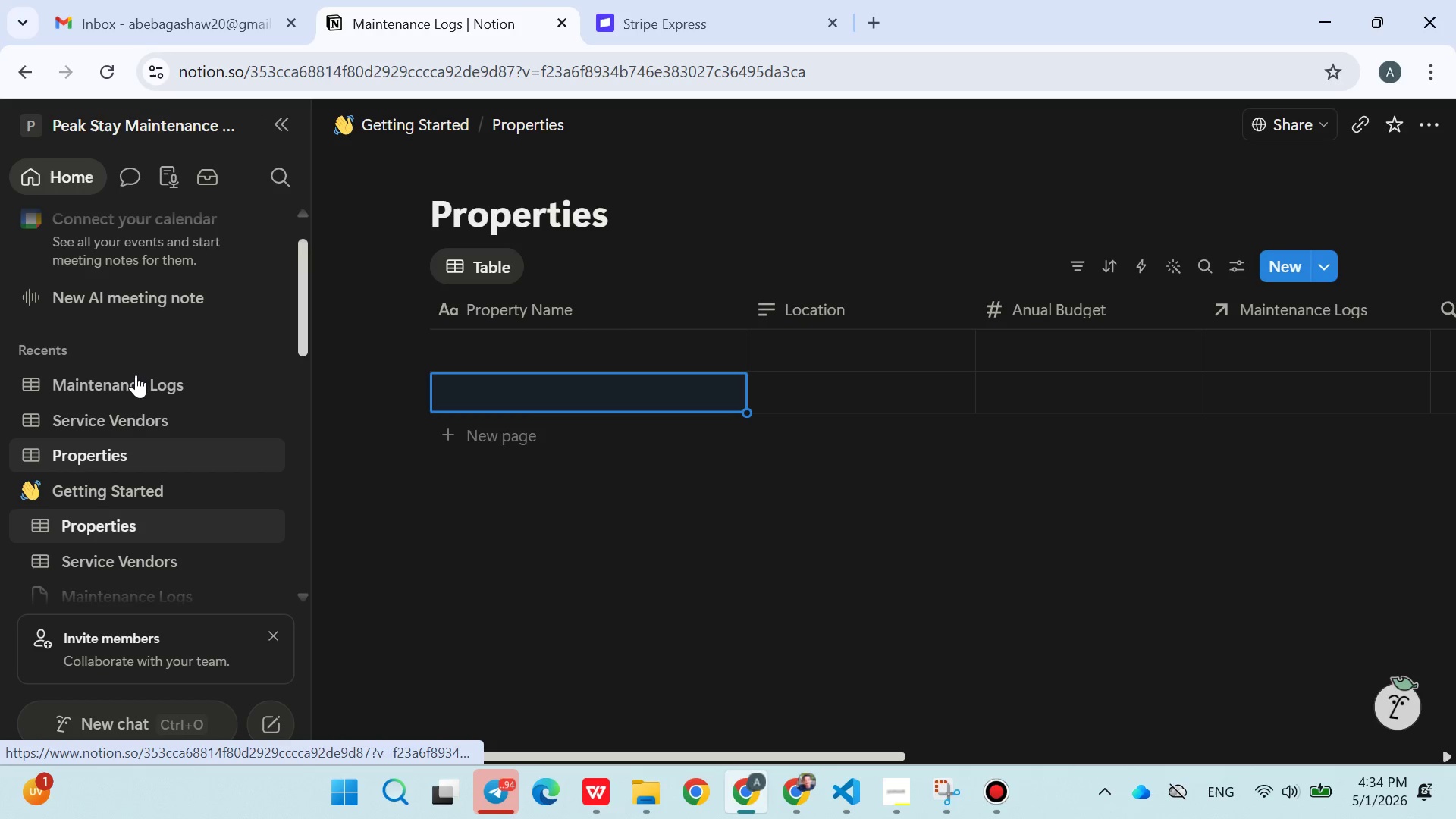 
left_click([136, 375])
 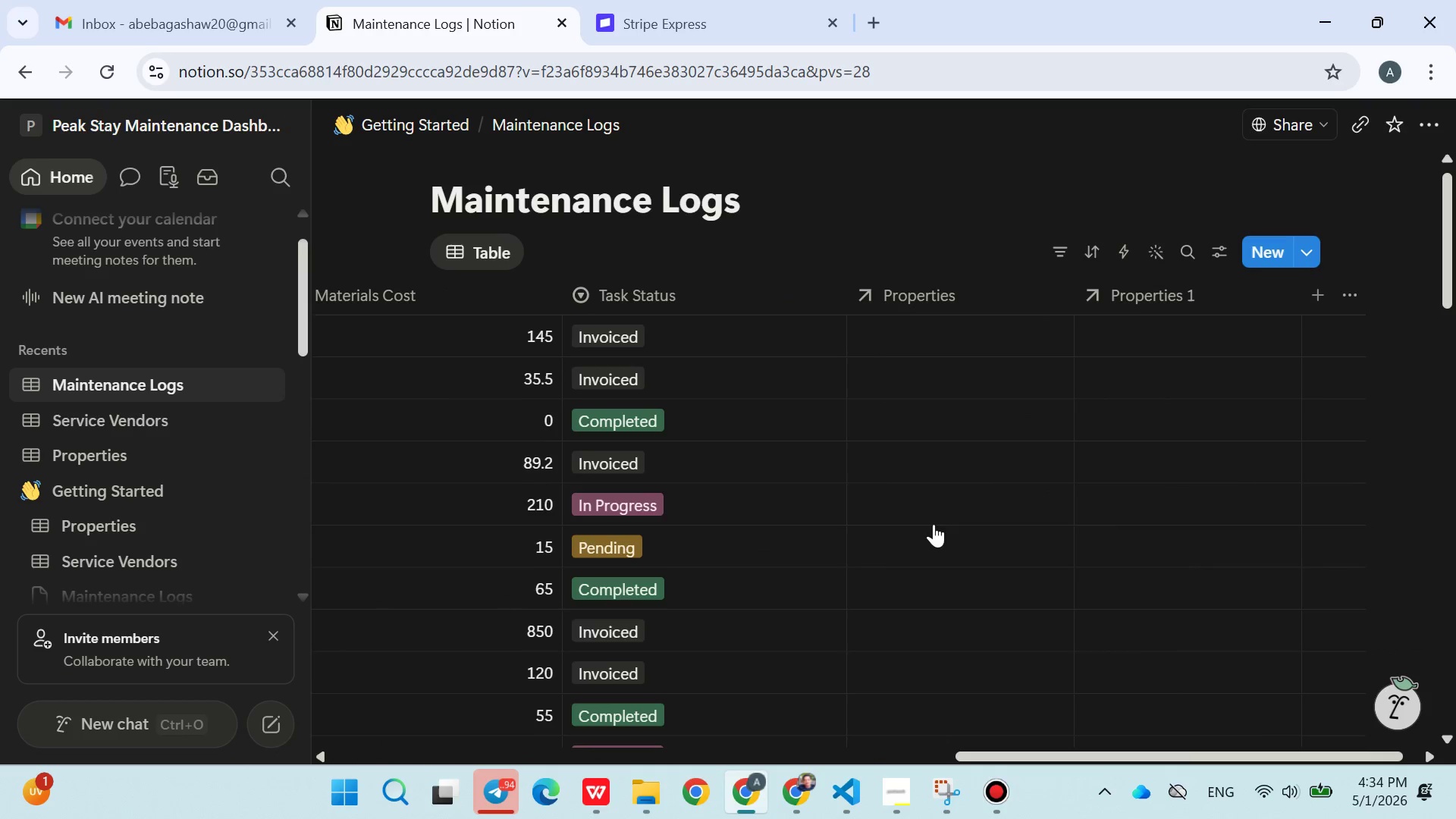 
wait(7.75)
 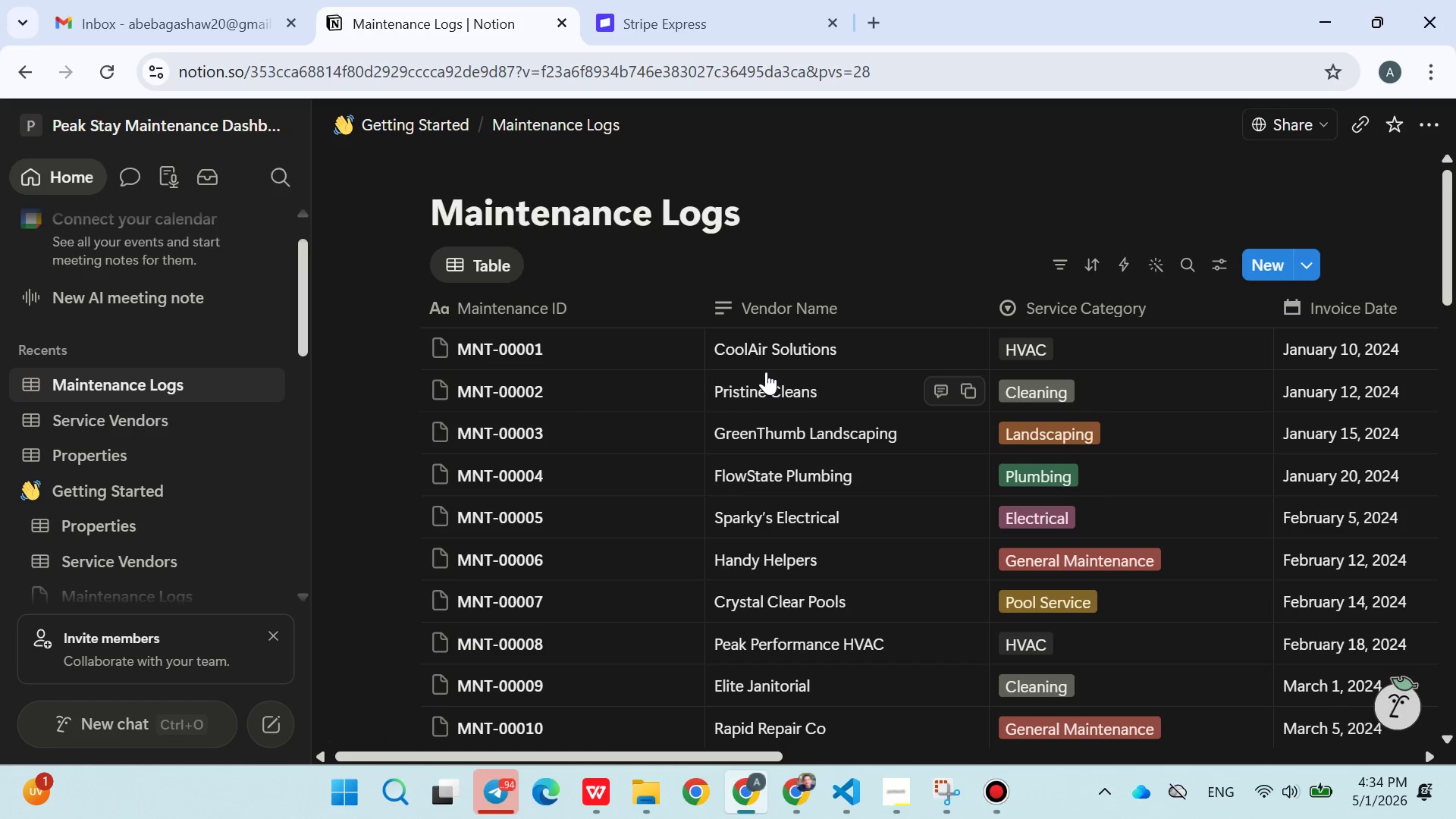 
right_click([1083, 288])
 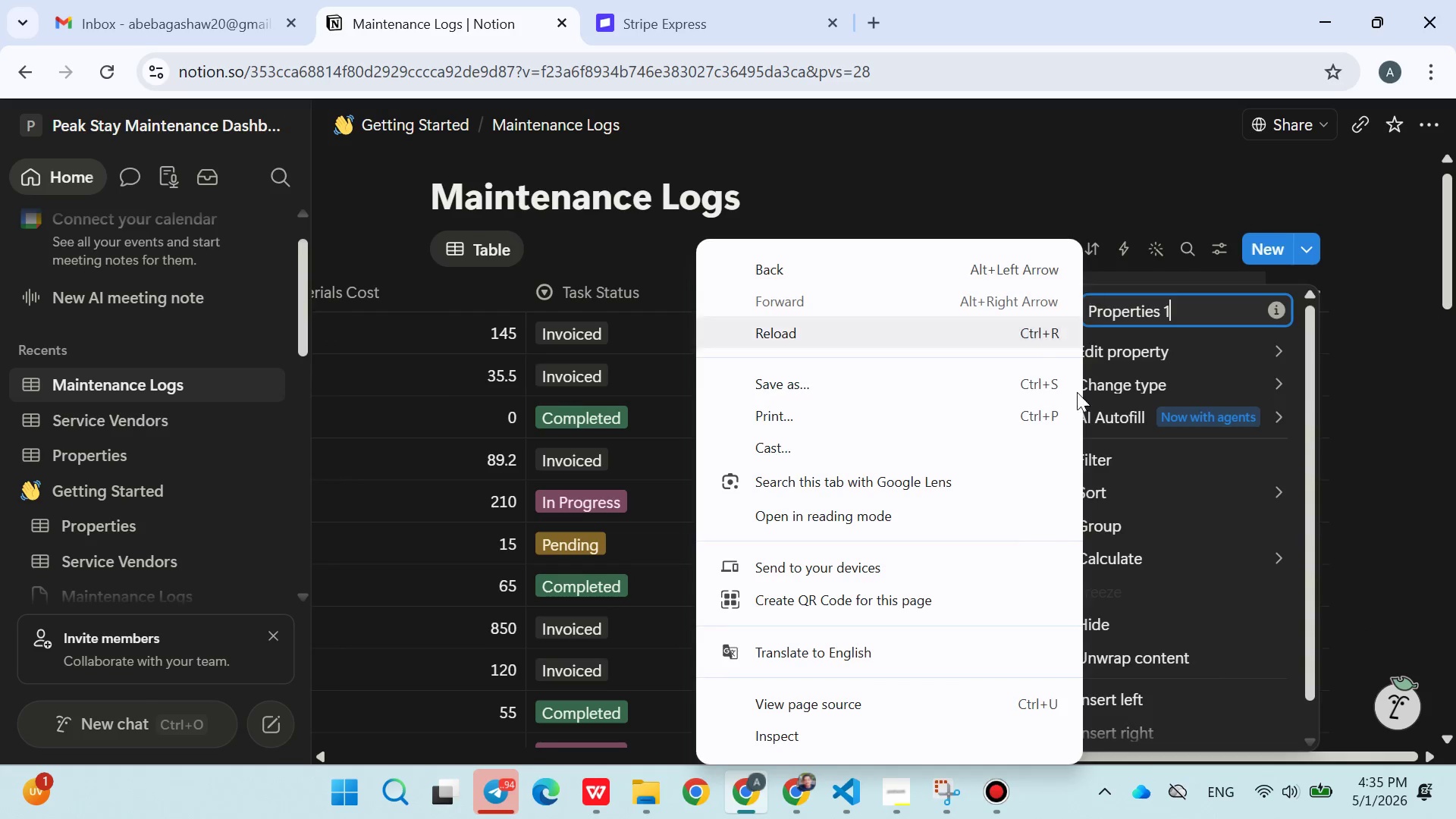 
left_click([1083, 288])
 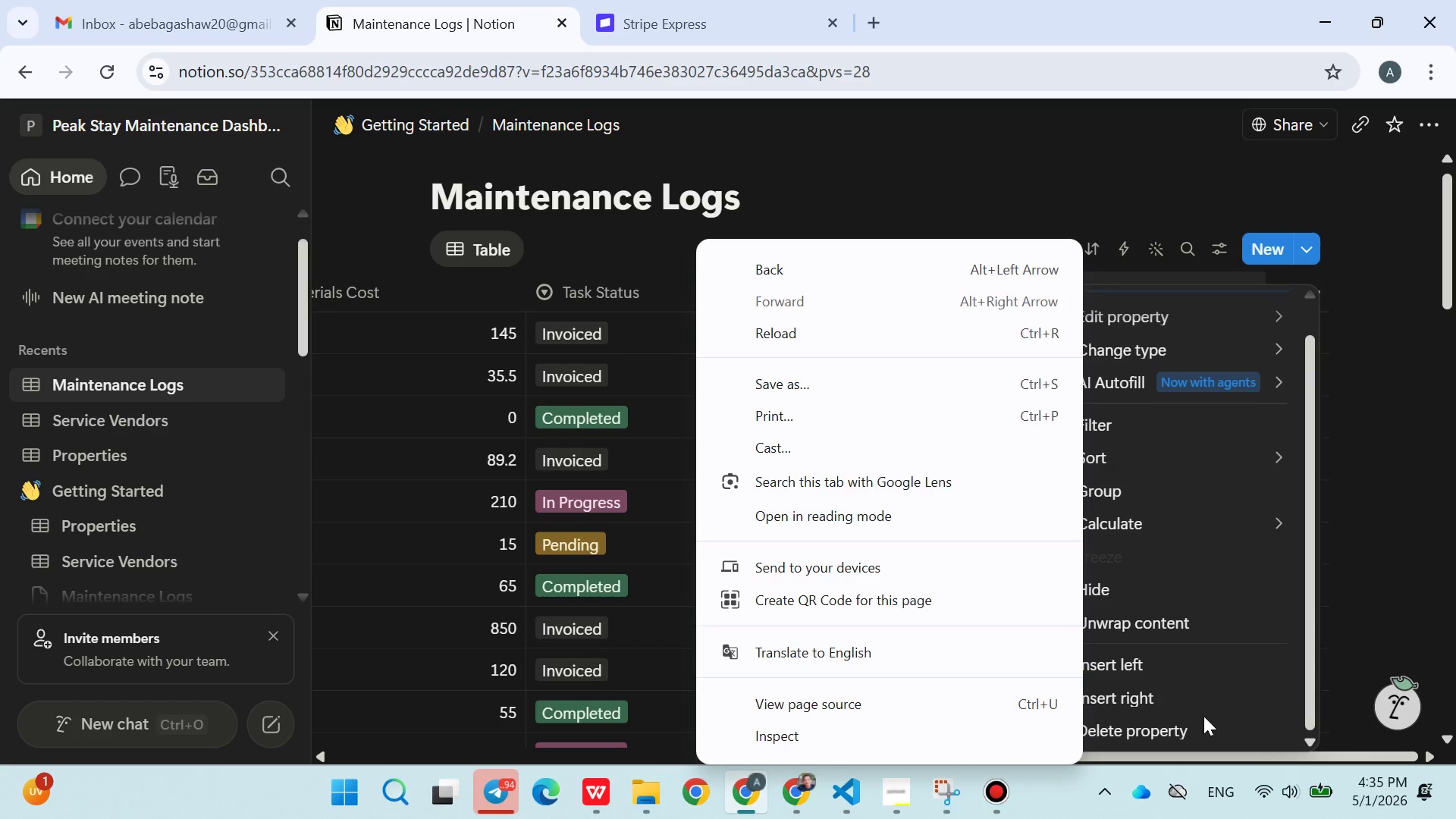 
left_click([1187, 728])
 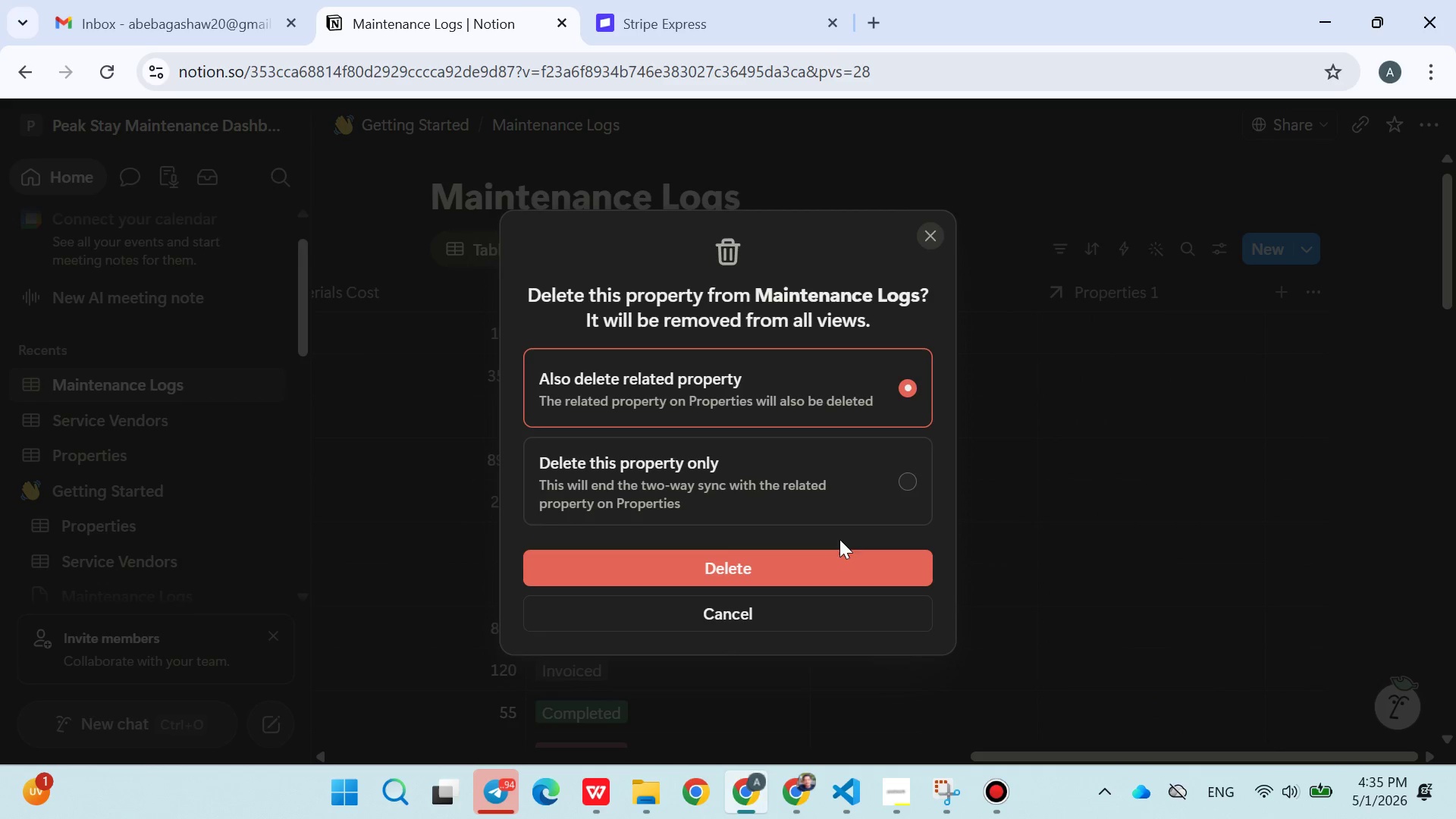 
left_click([833, 556])
 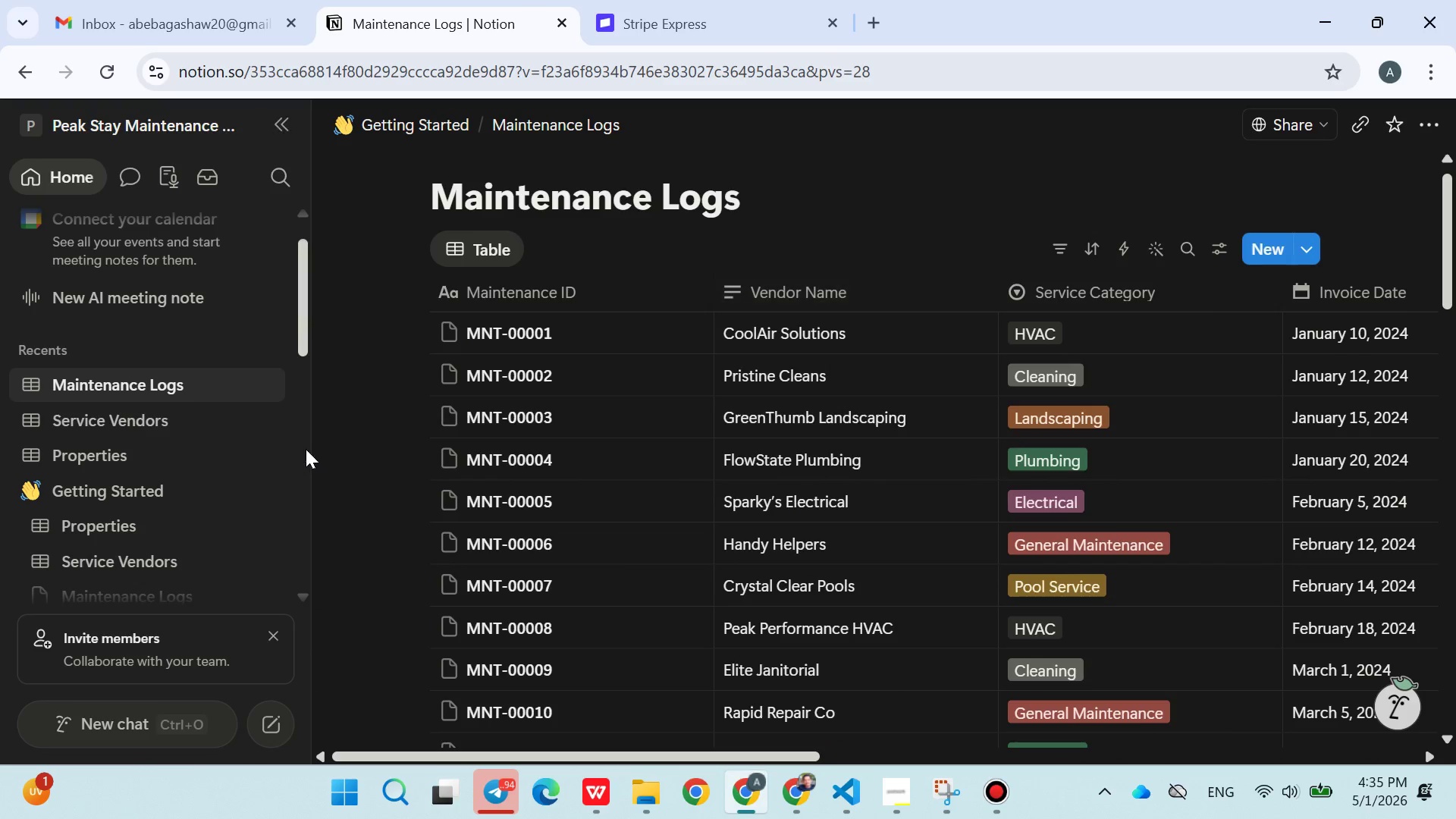 
left_click([111, 453])
 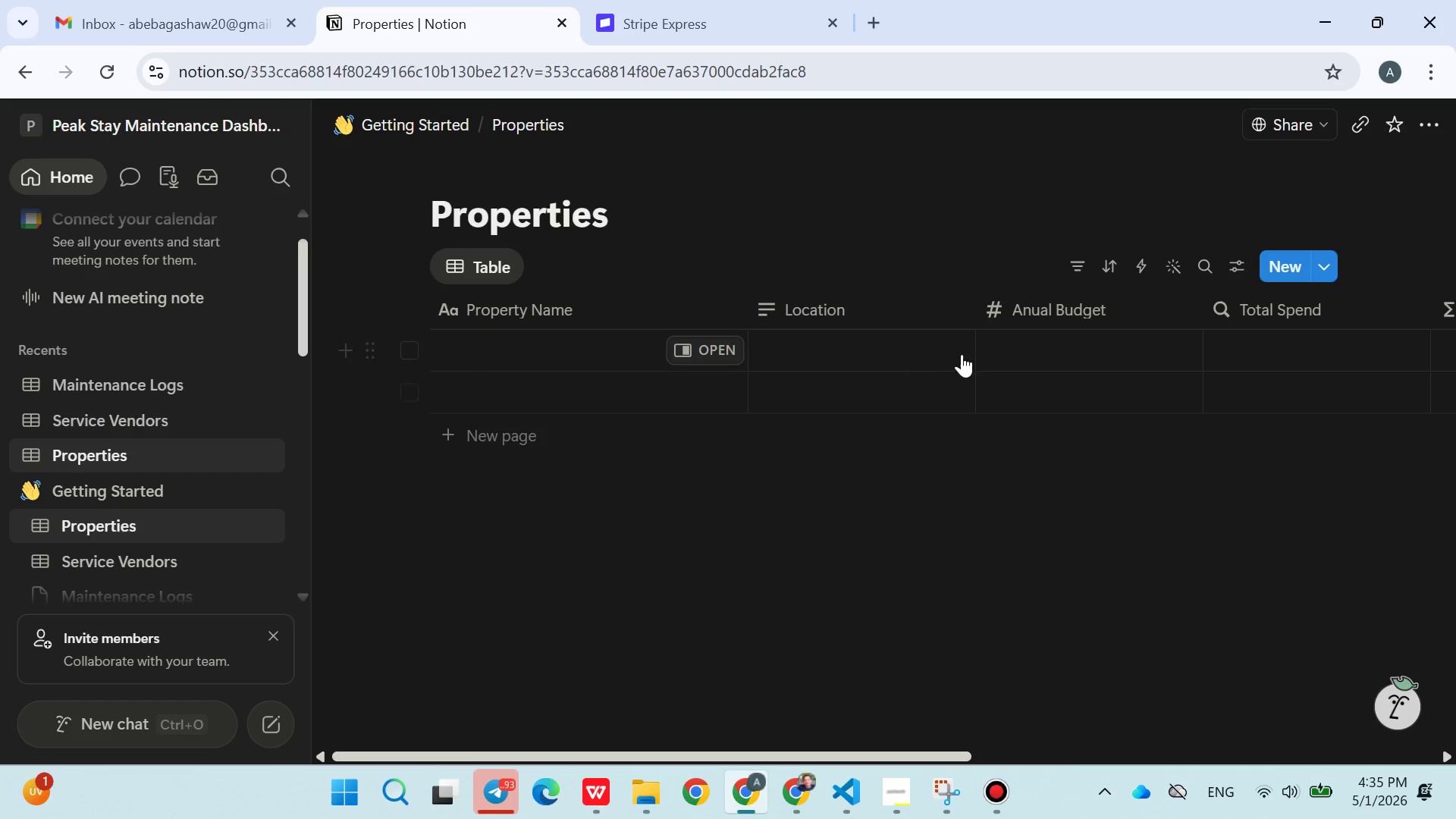 
wait(10.5)
 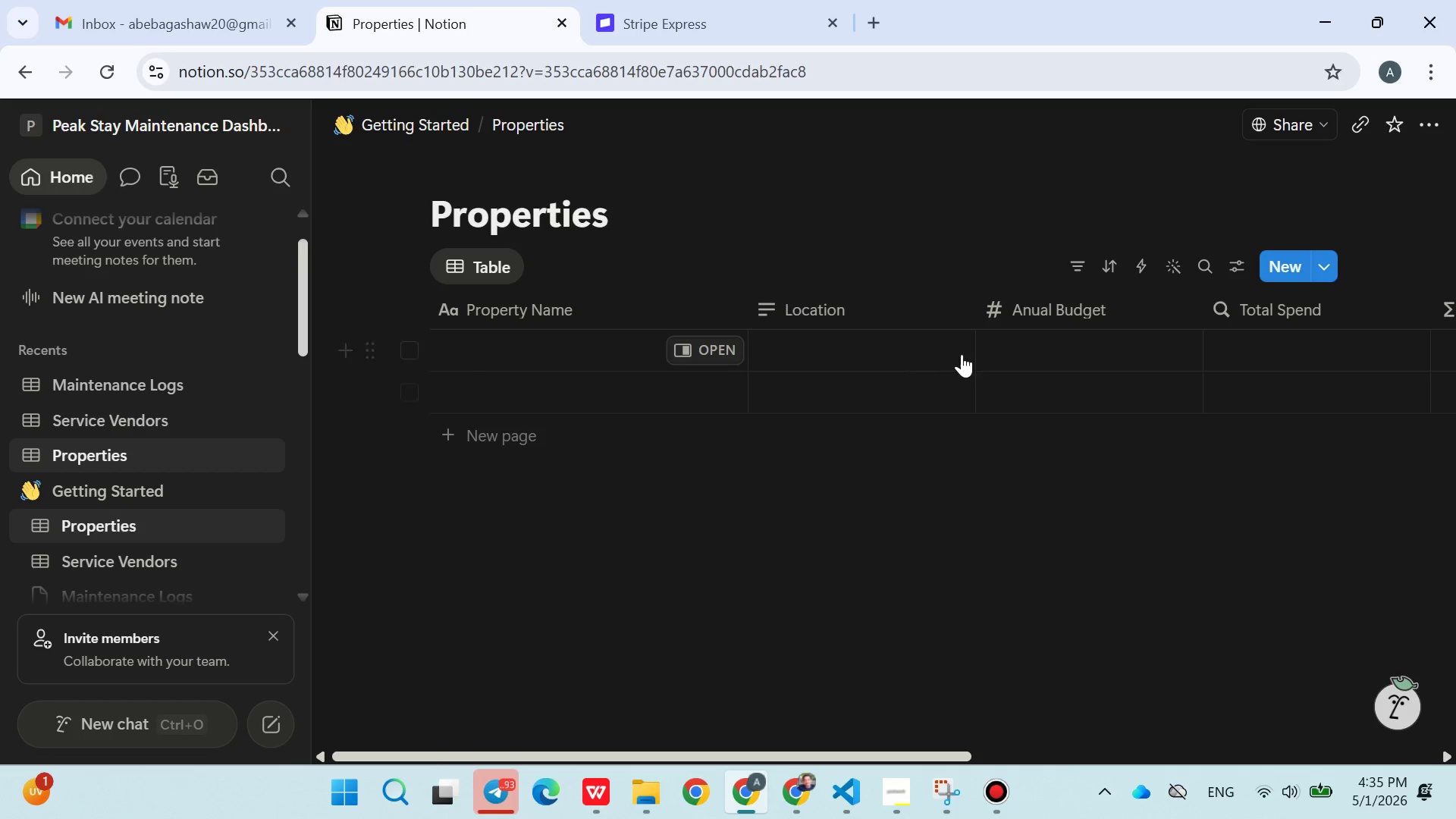 
left_click([130, 428])
 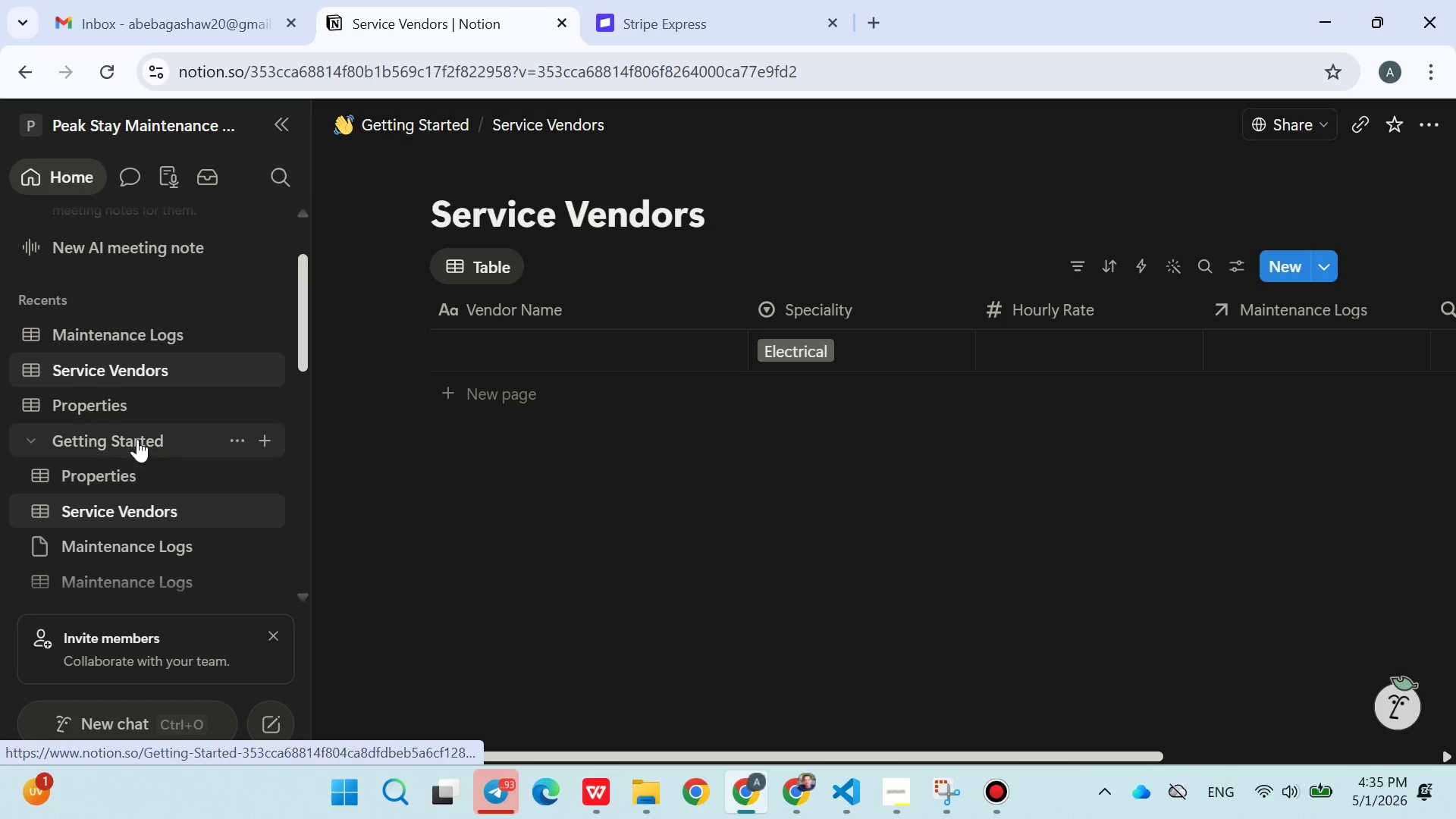 
wait(5.18)
 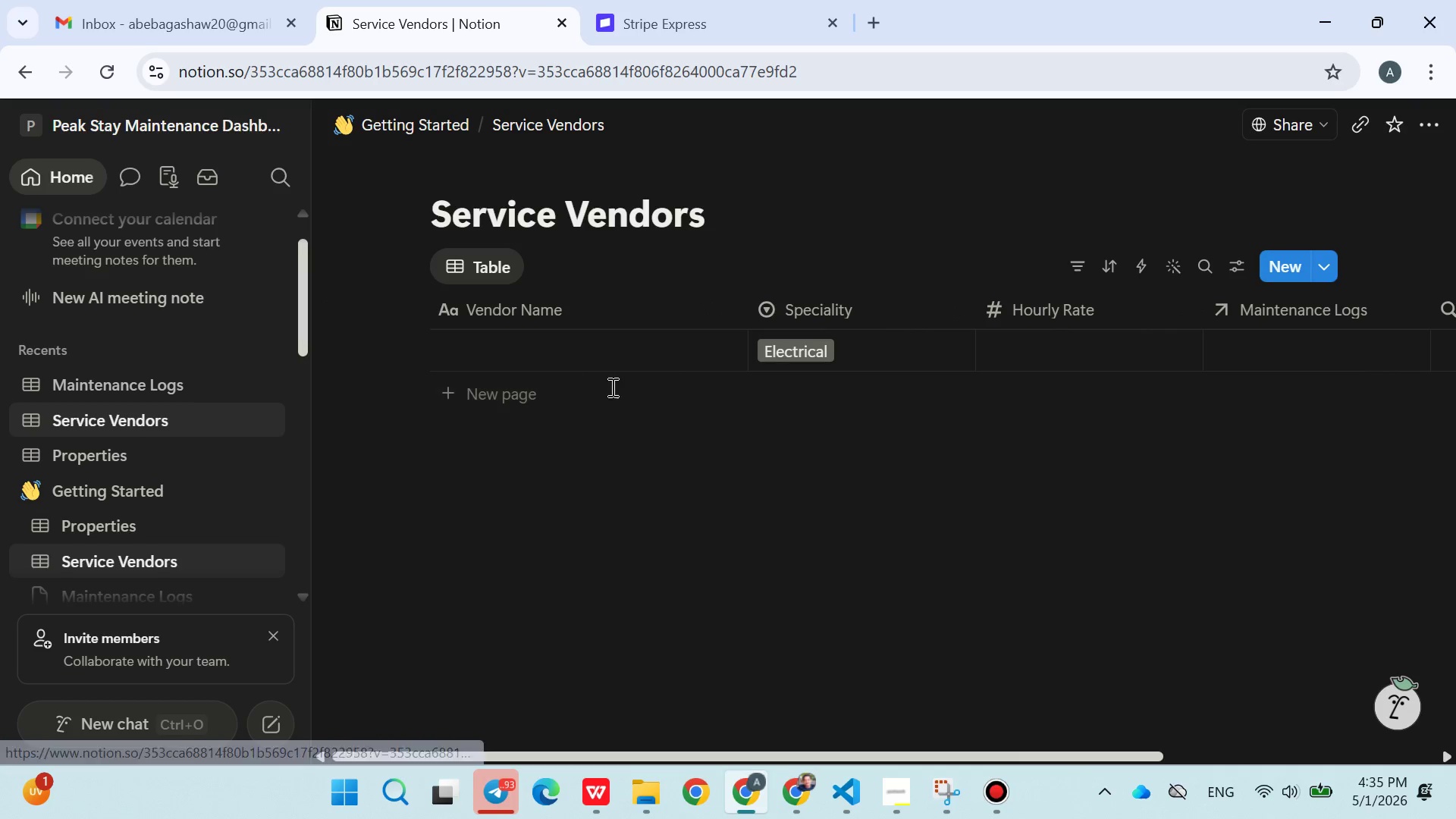 
mouse_move([168, 463])
 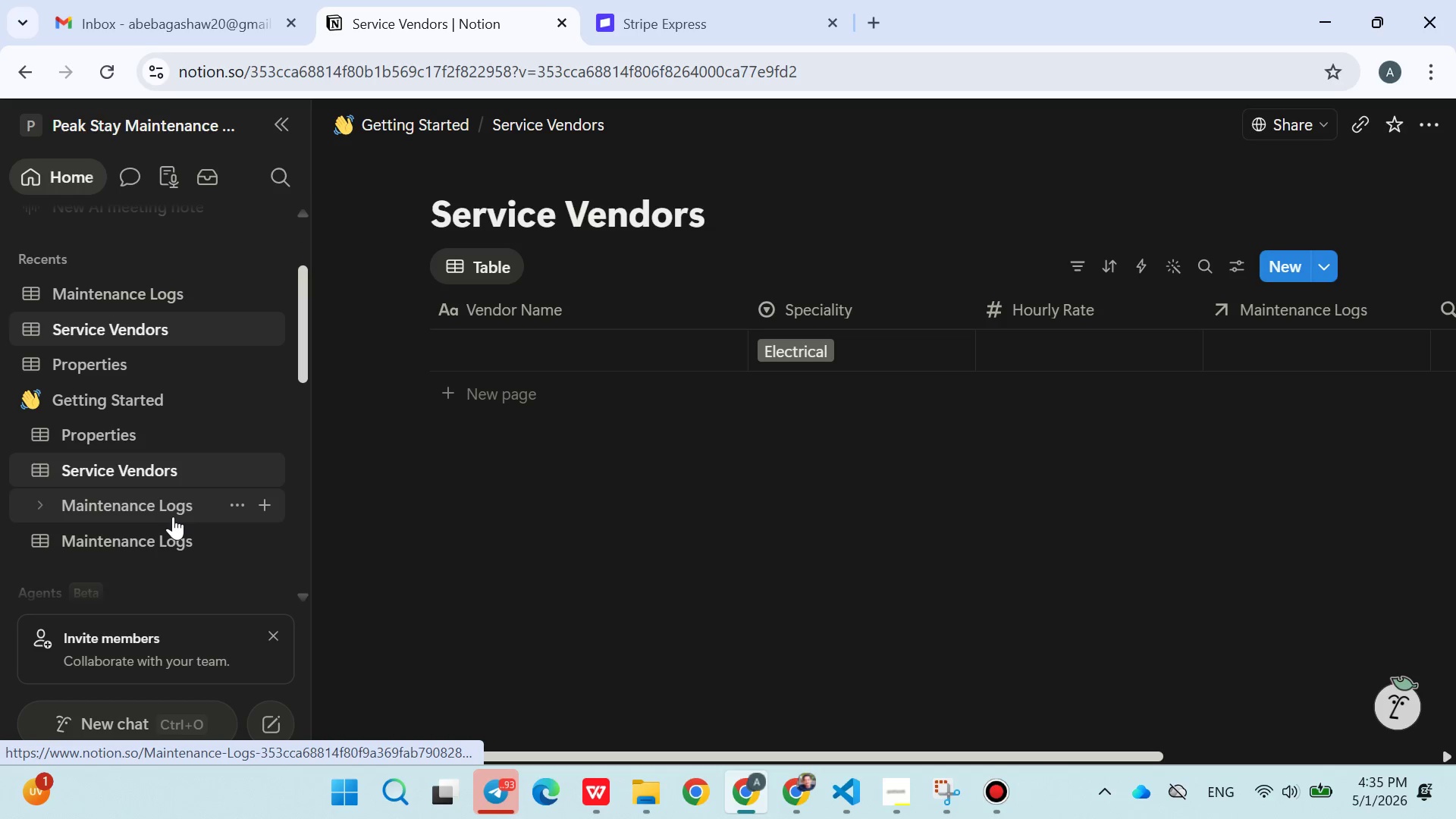 
left_click([173, 516])
 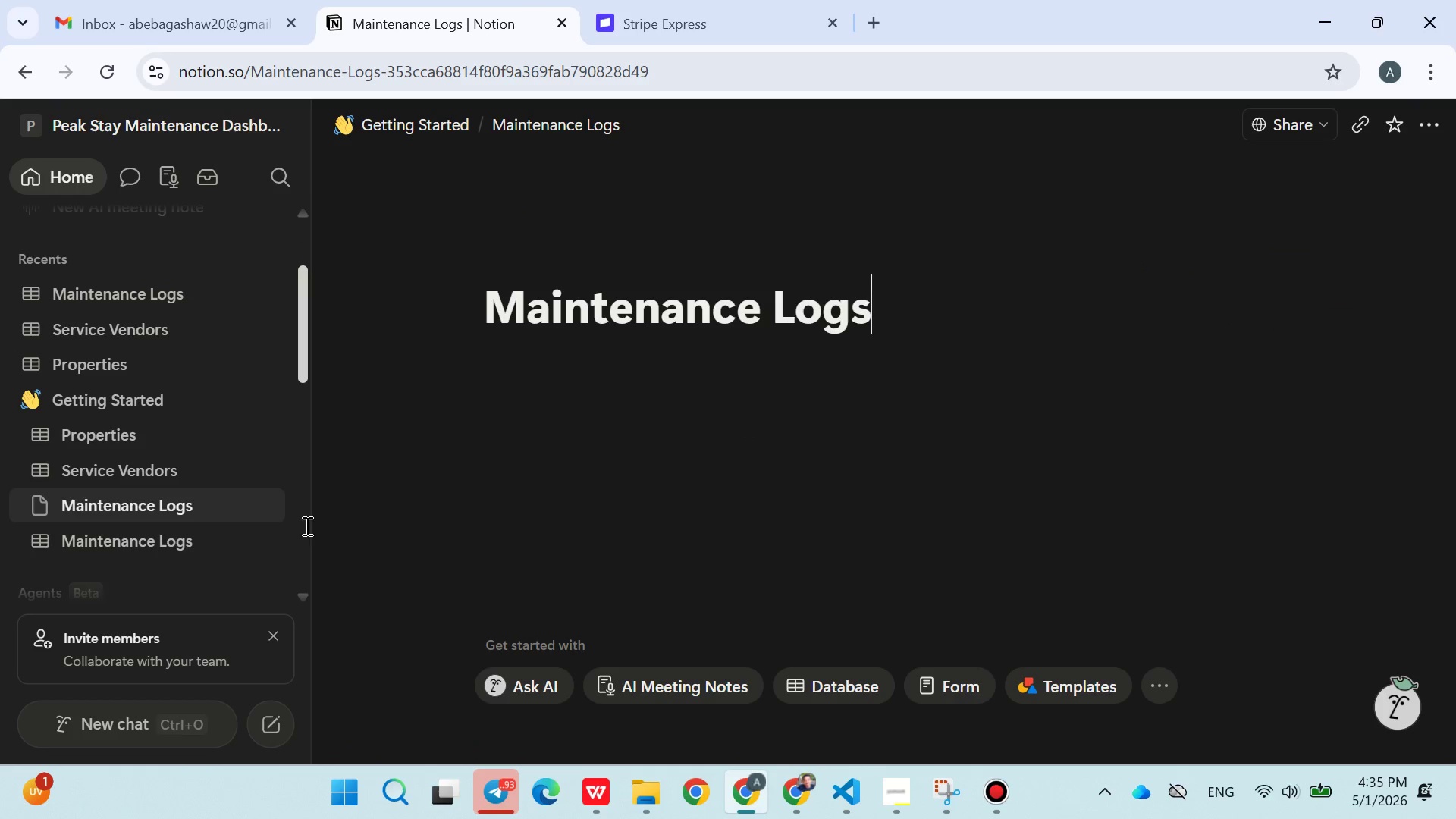 
left_click([139, 551])
 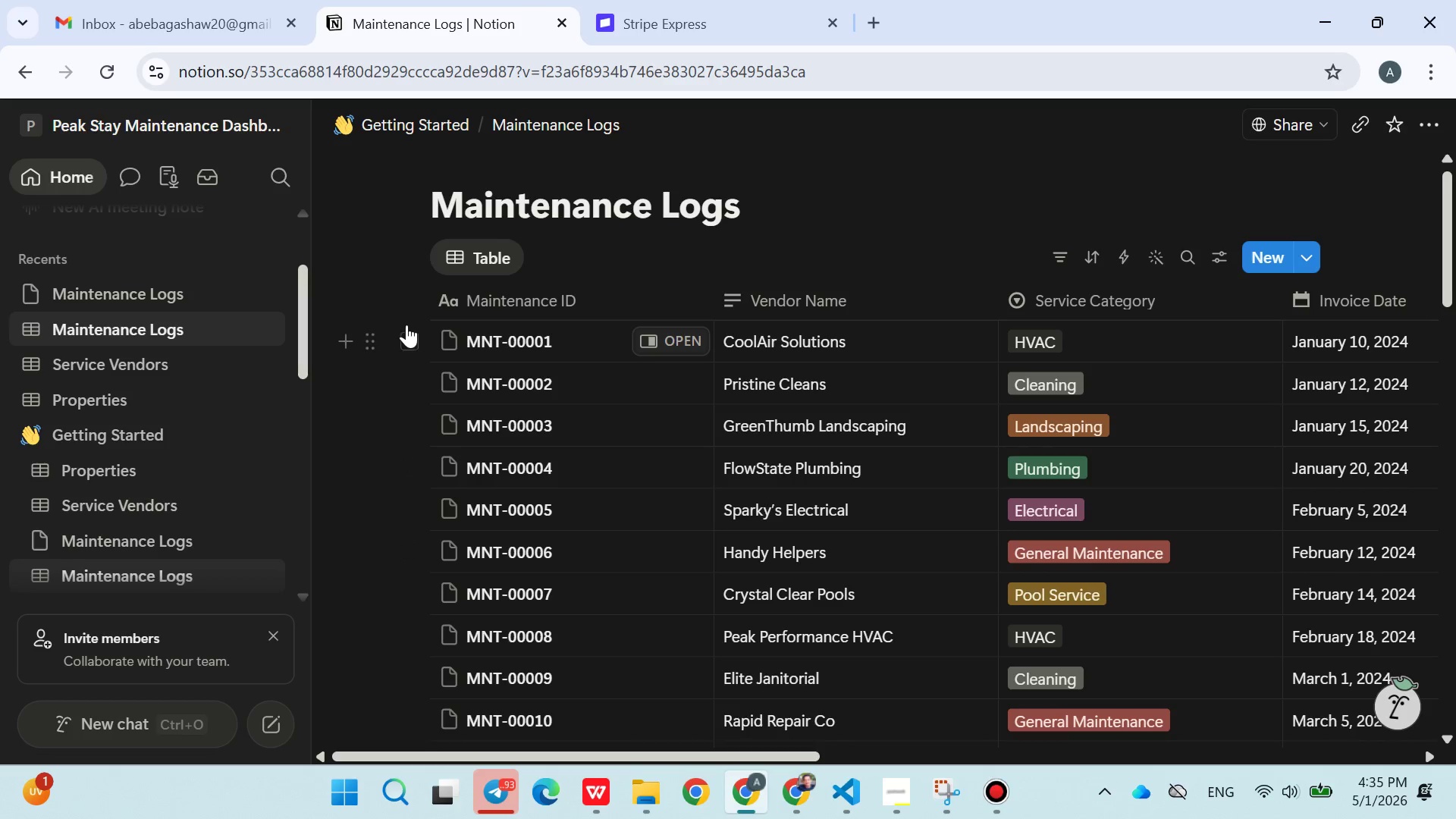 
wait(6.31)
 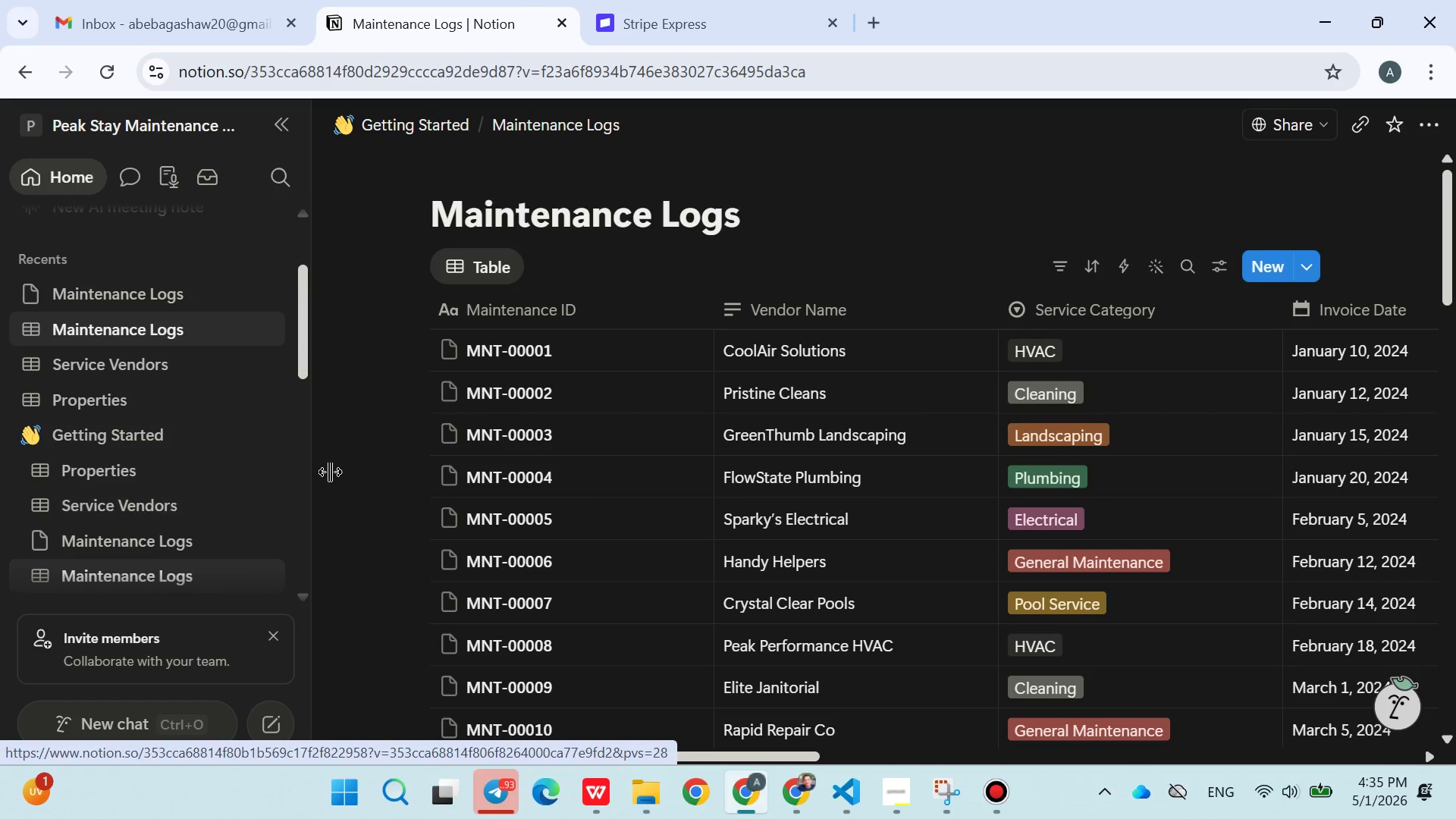 
left_click([413, 301])
 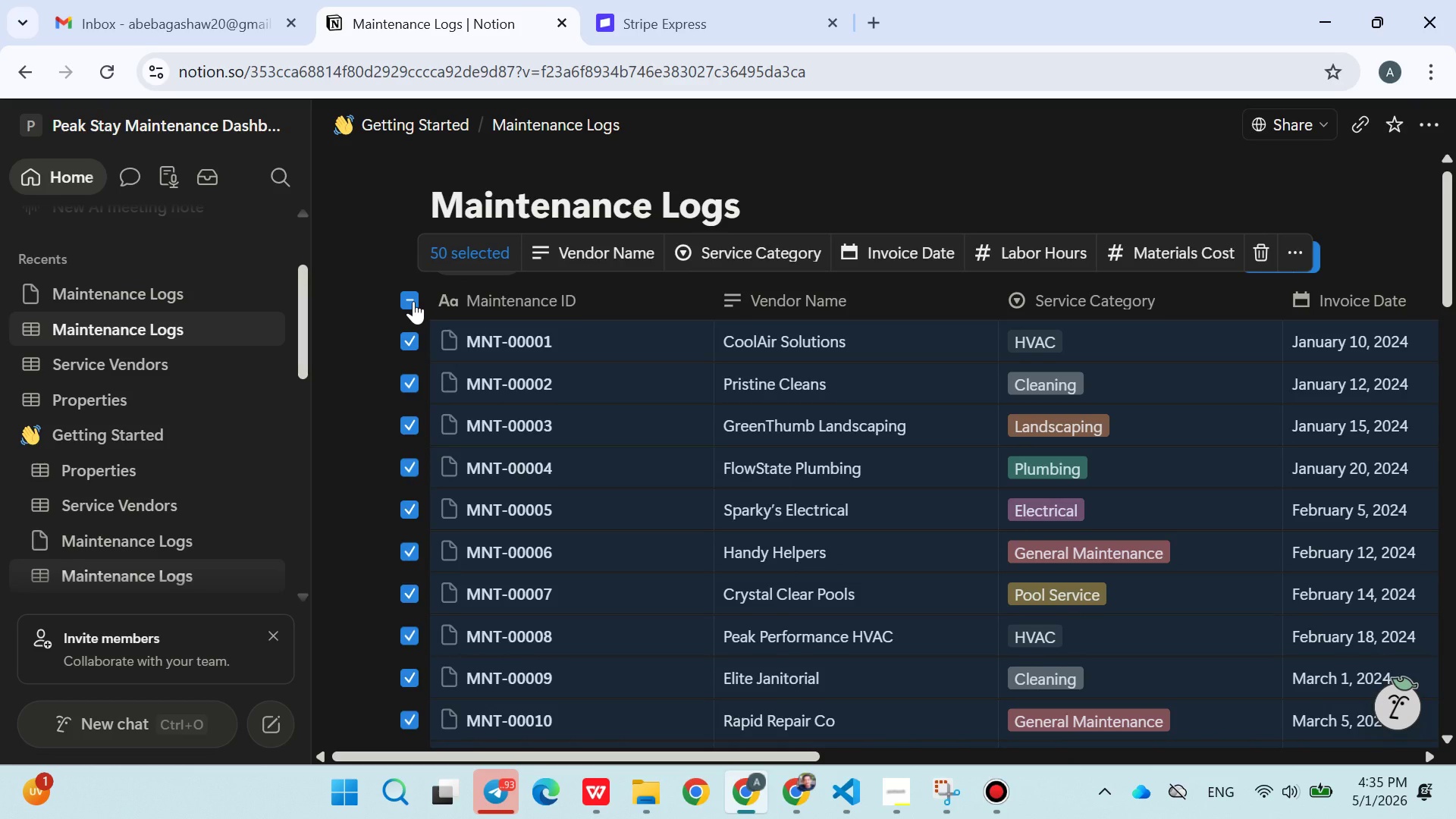 
key(Shift+Delete)
 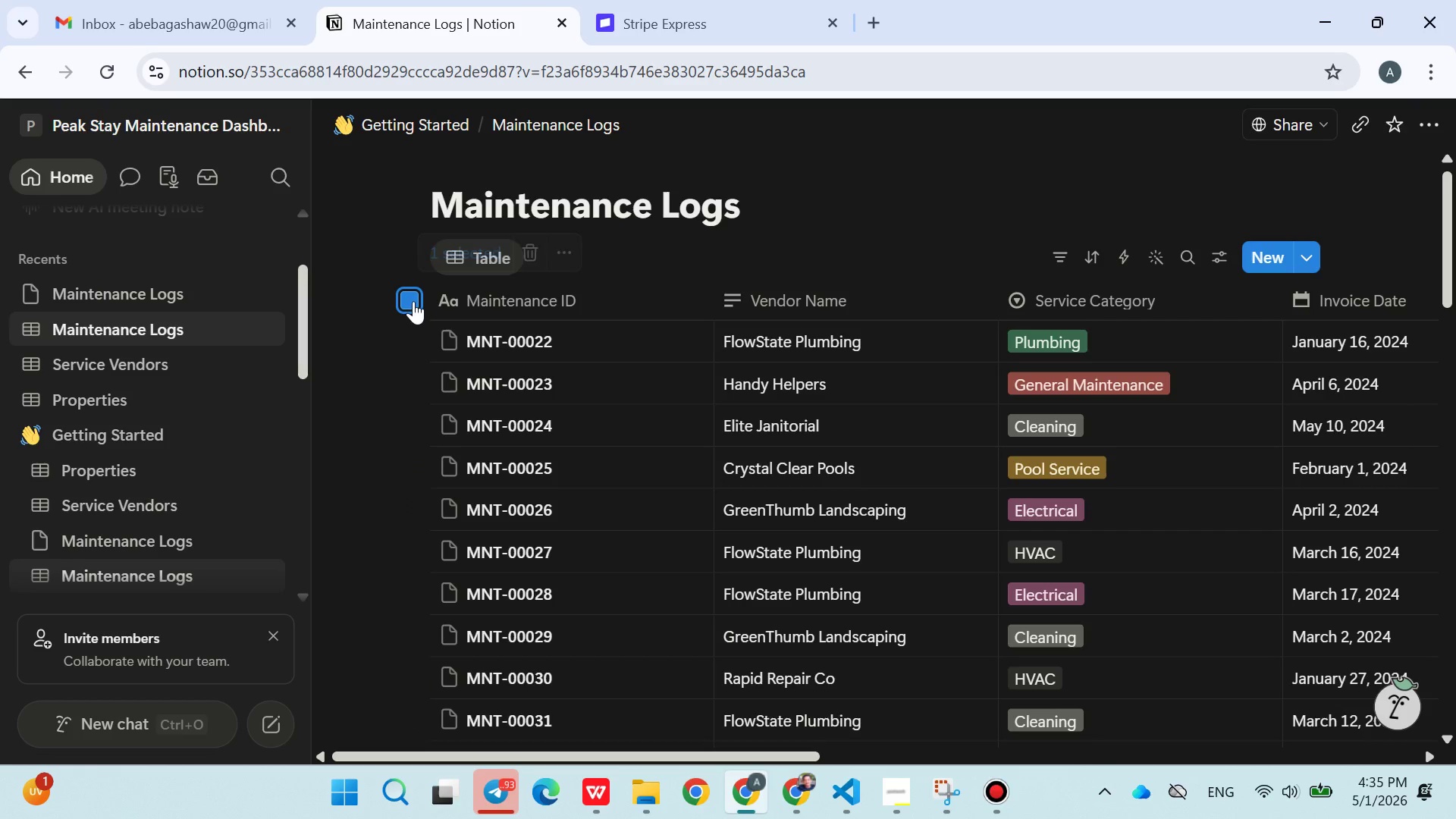 
key(Enter)
 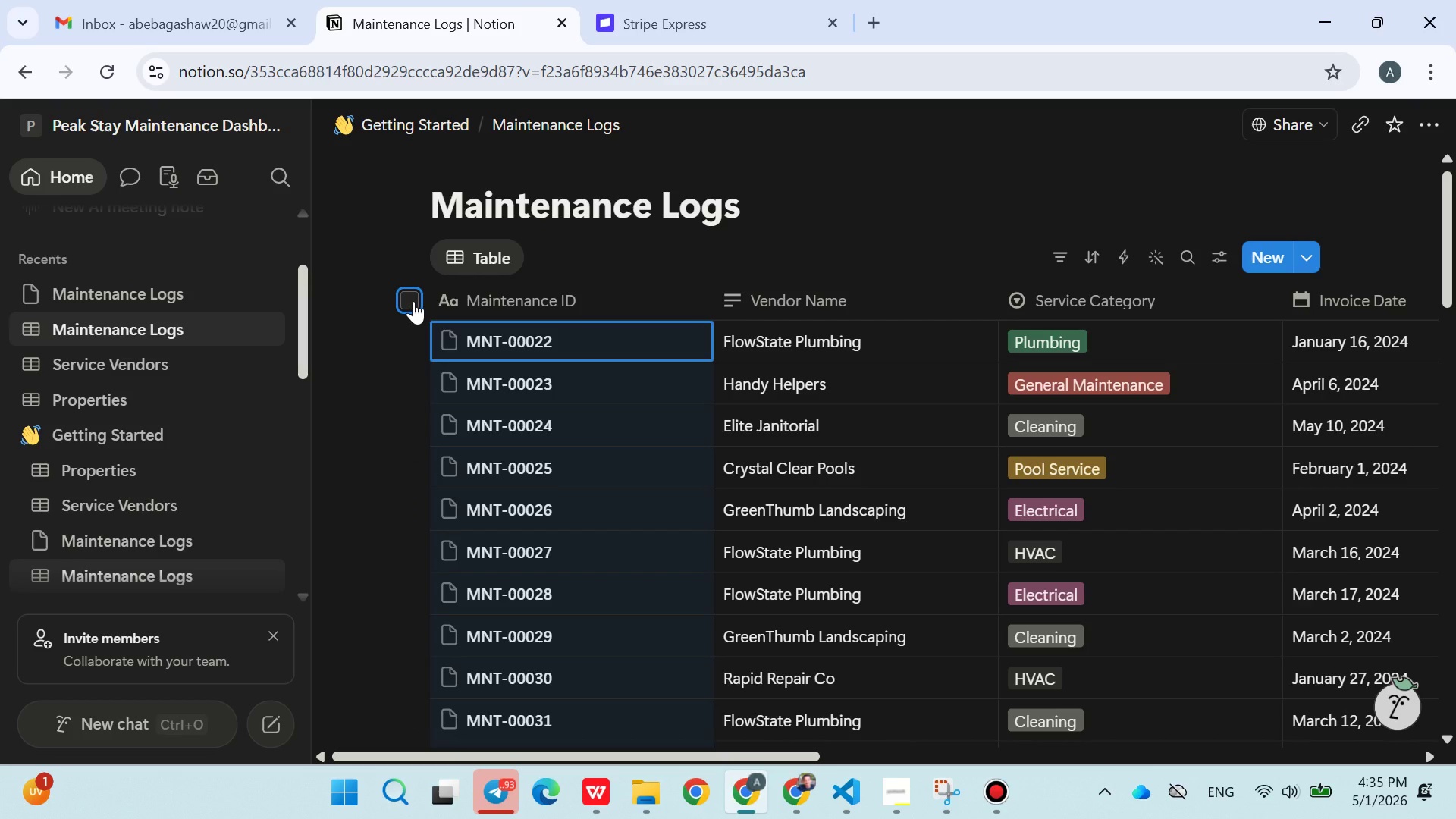 
left_click([413, 301])
 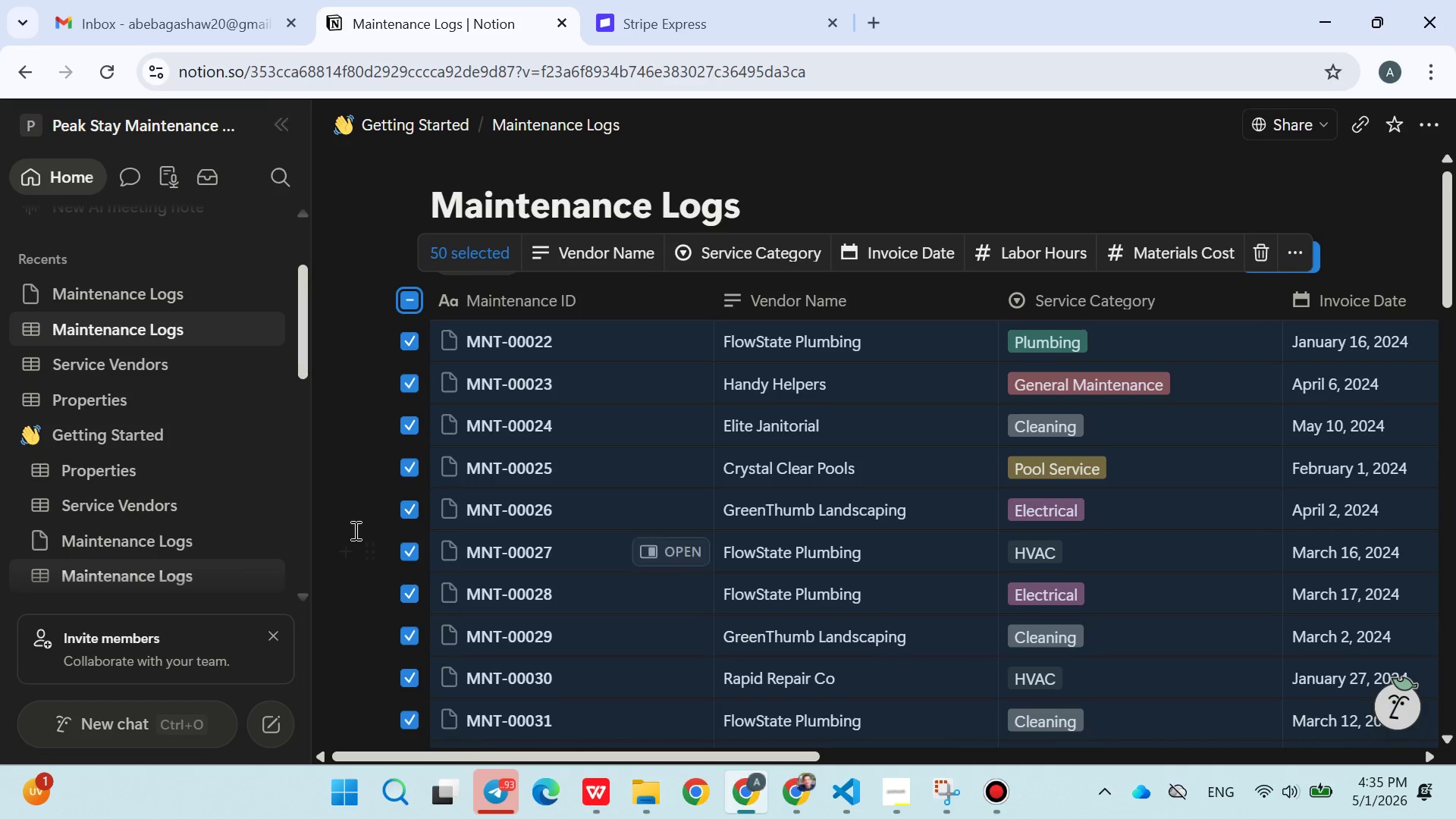 
key(Shift+Delete)
 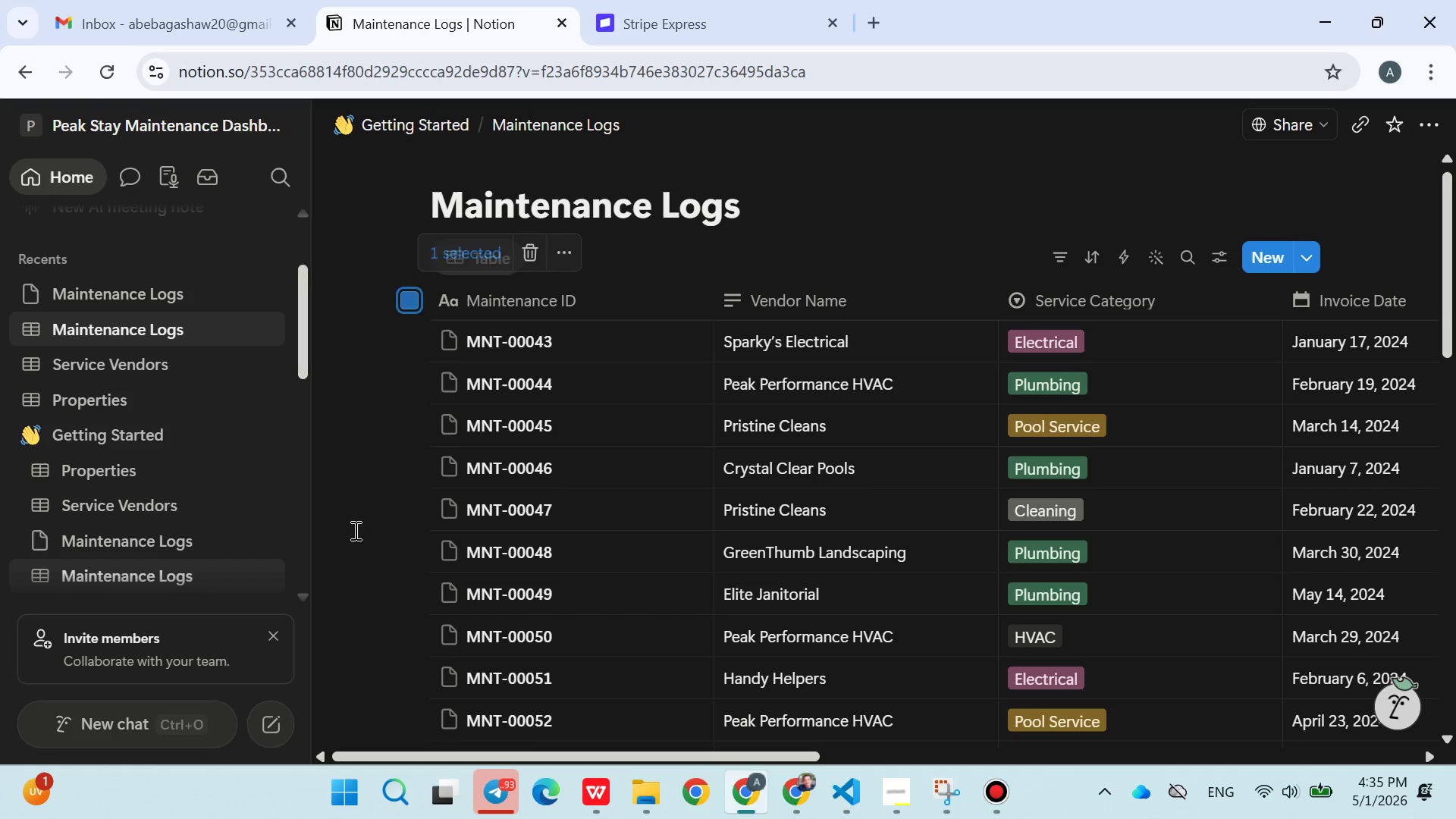 
key(Enter)
 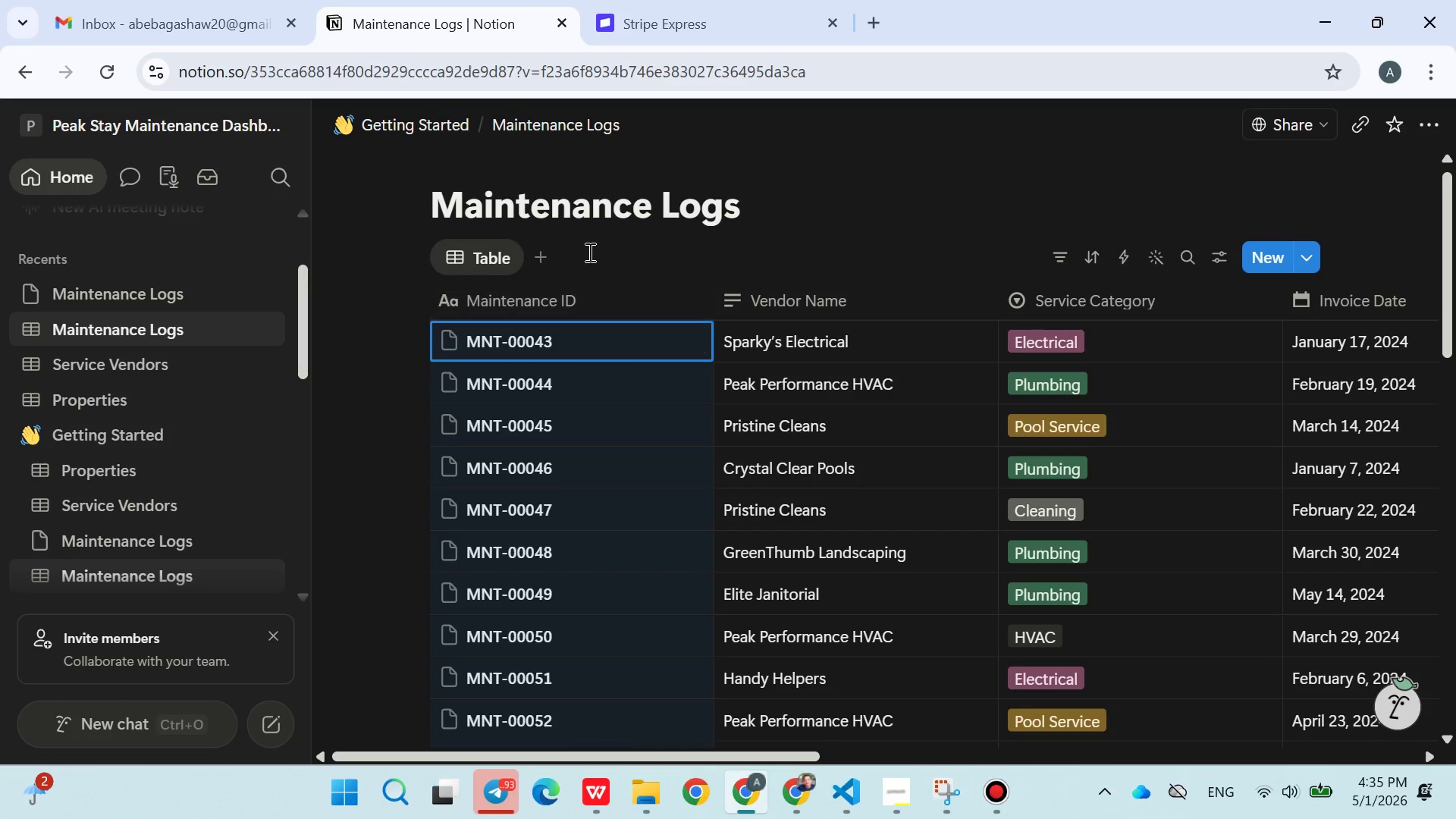 
left_click([601, 248])
 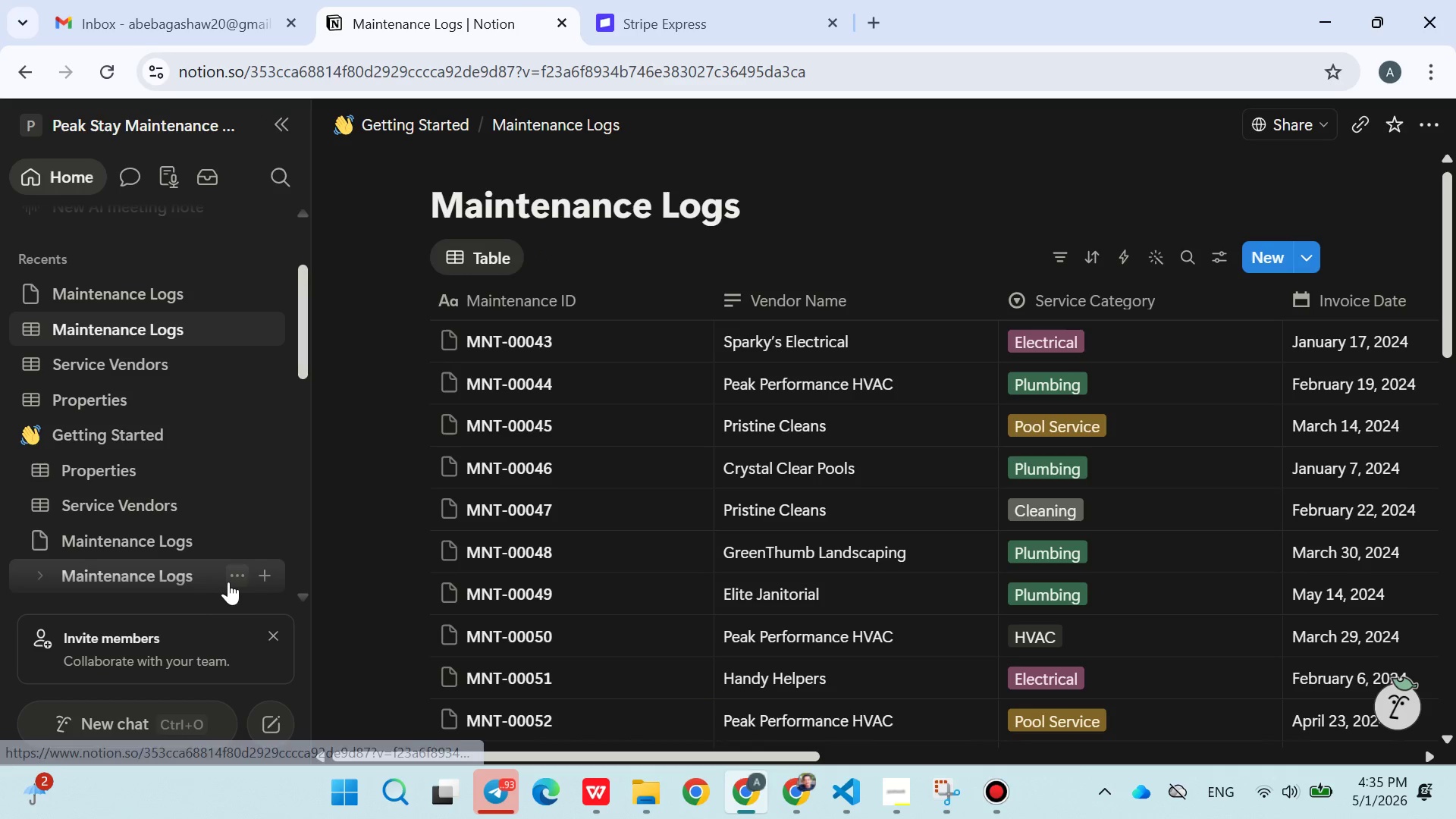 
left_click([237, 577])
 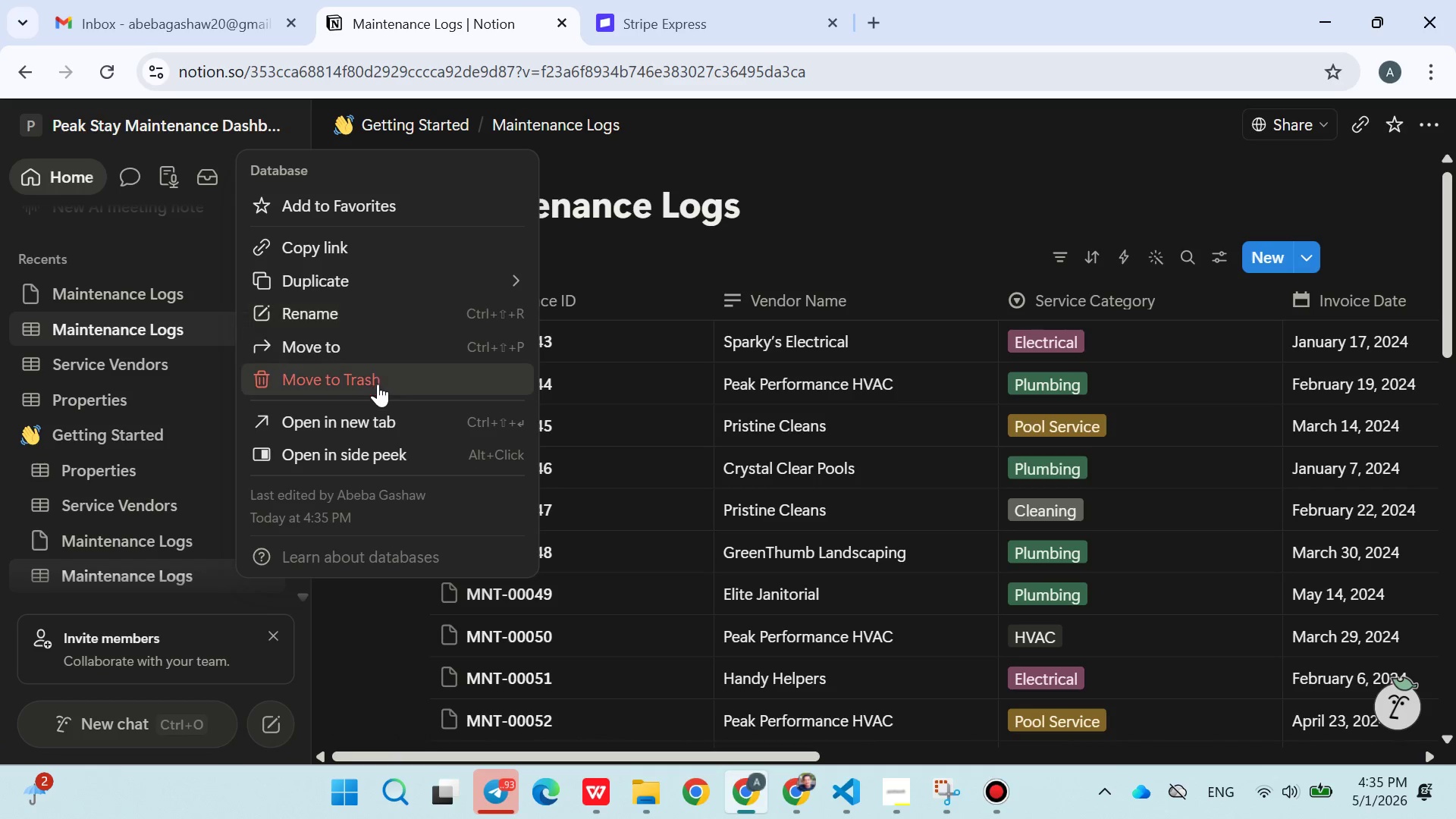 
left_click([362, 378])
 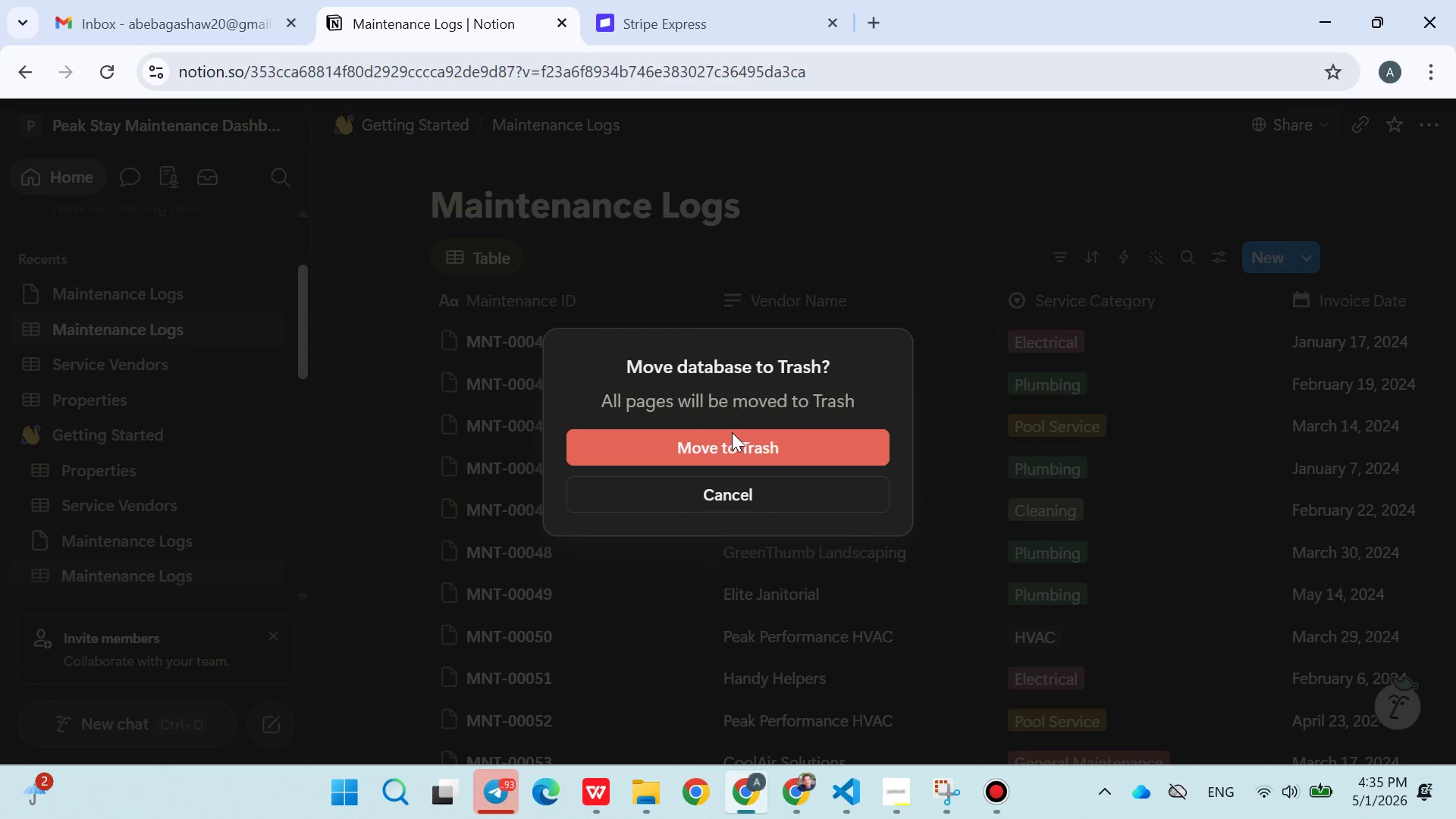 
left_click([732, 452])
 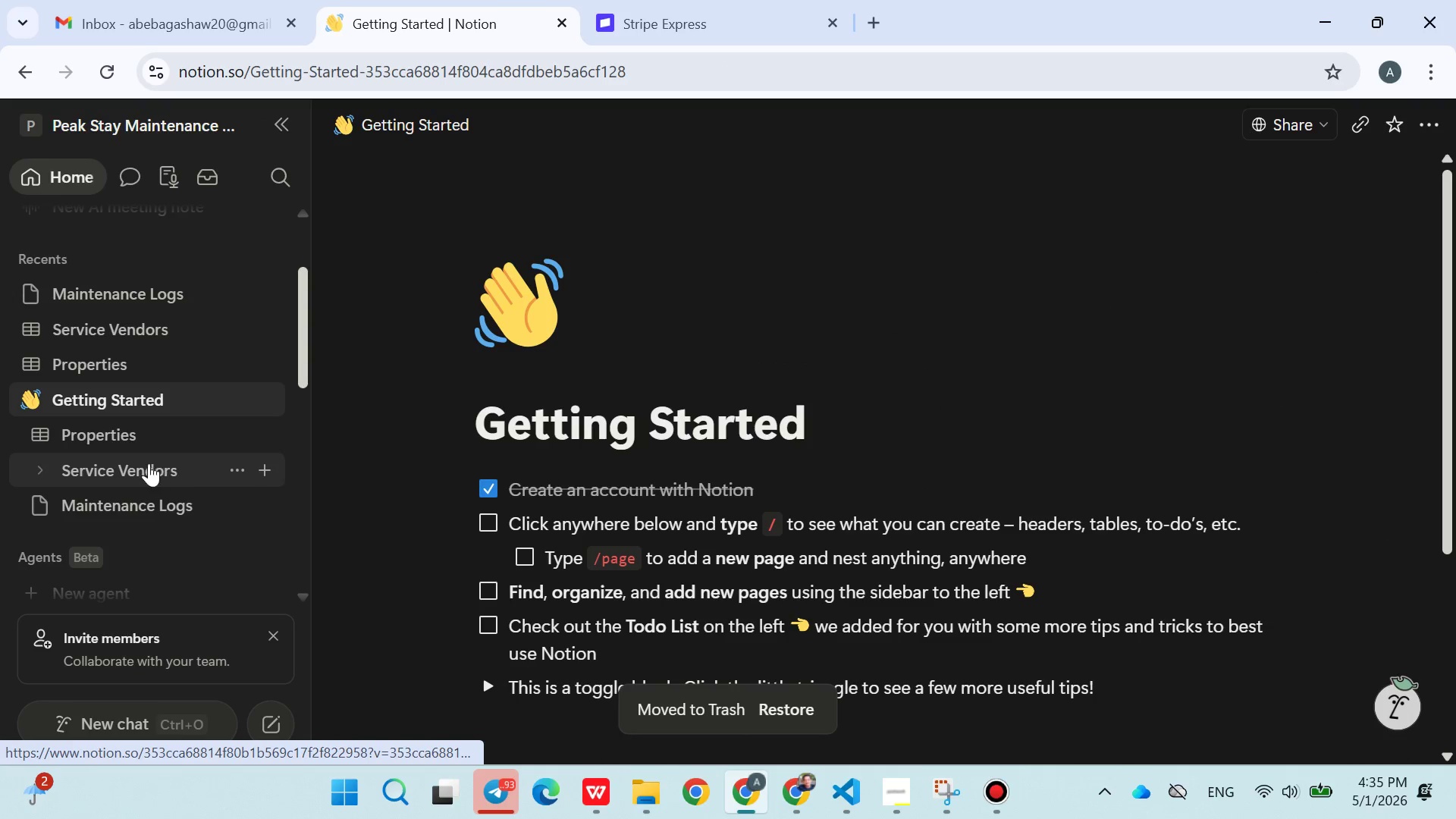 
left_click([133, 500])
 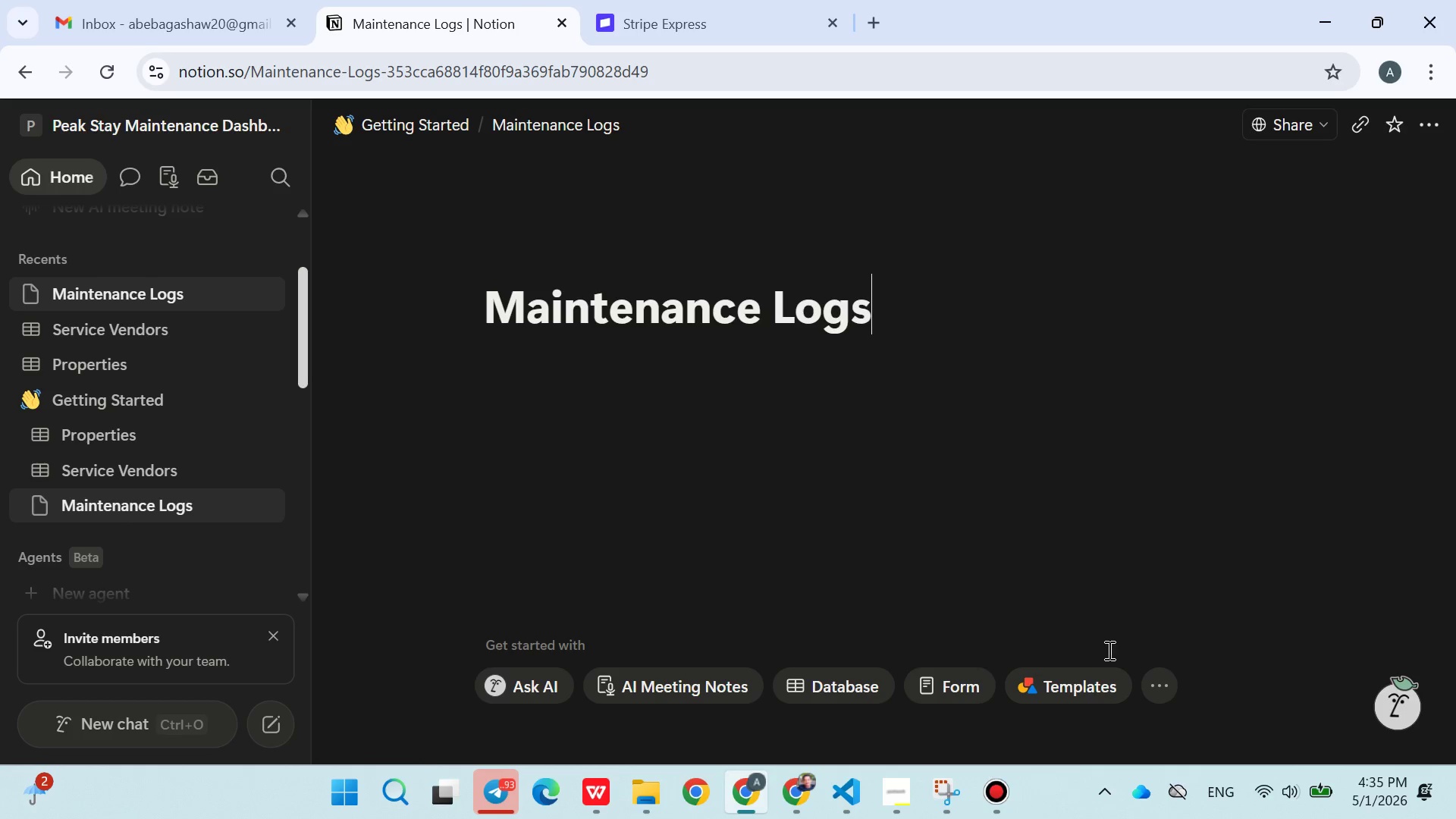 
left_click([1156, 685])
 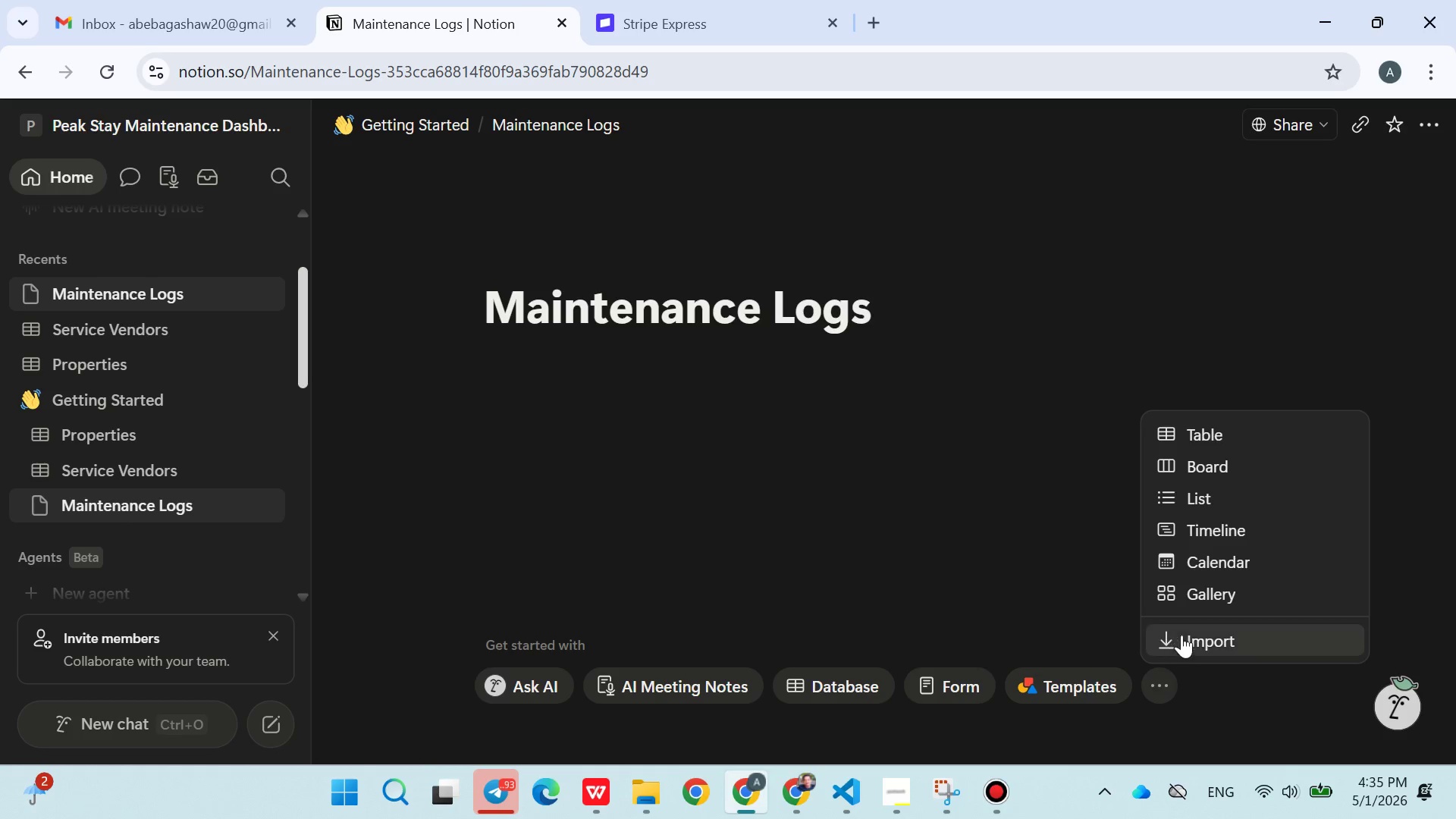 
left_click([1190, 635])
 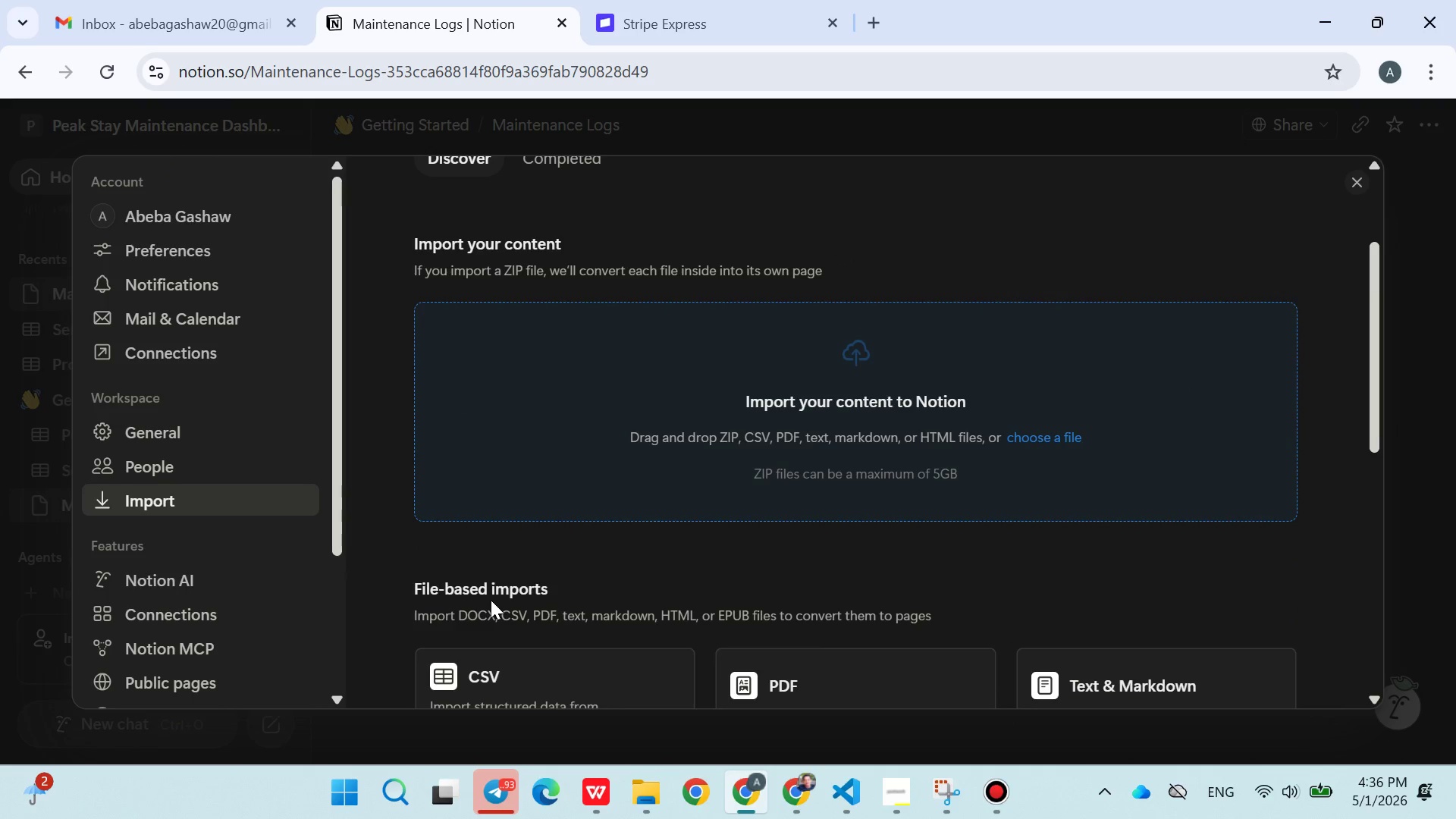 
left_click([497, 571])
 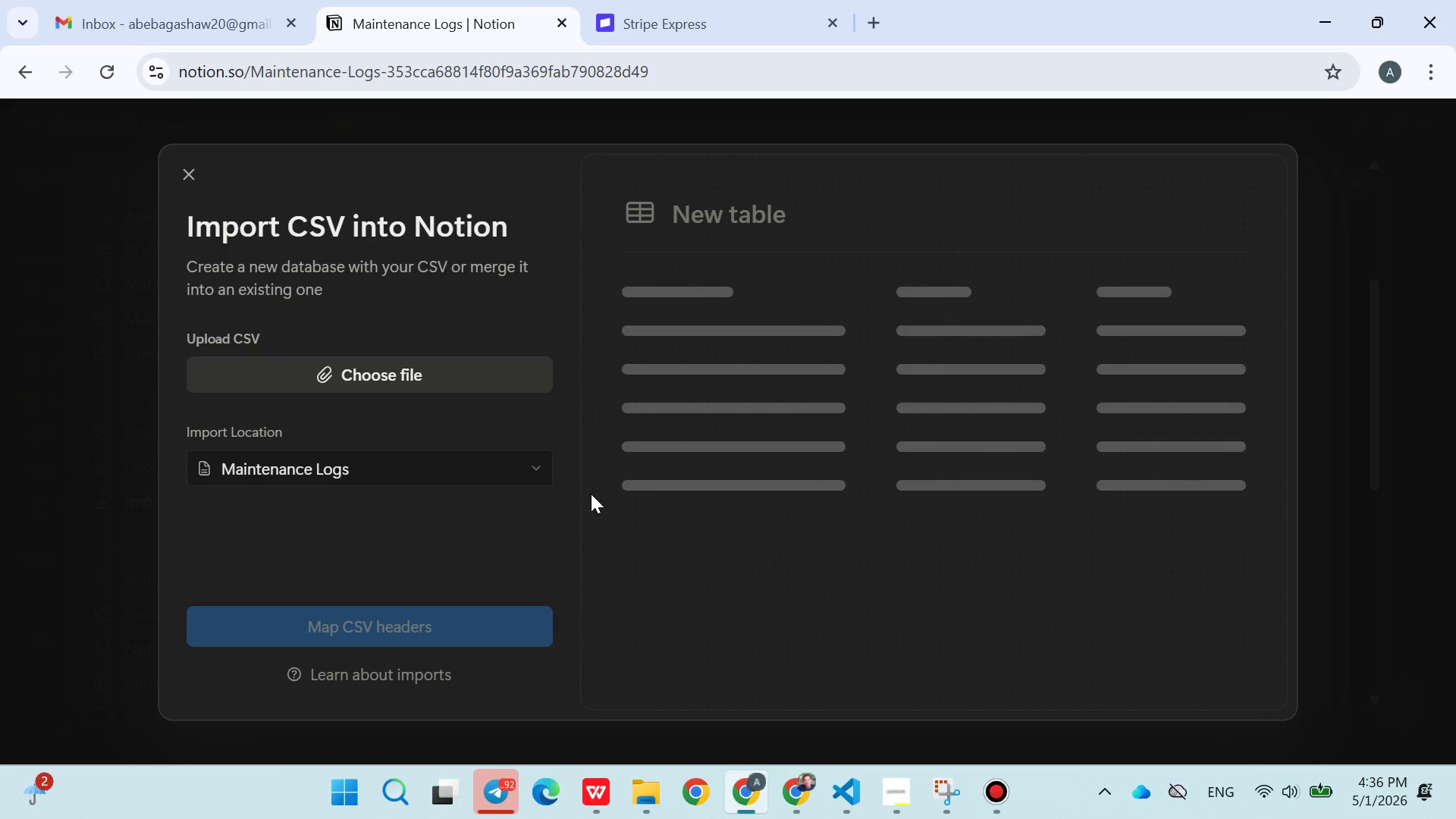 
wait(7.19)
 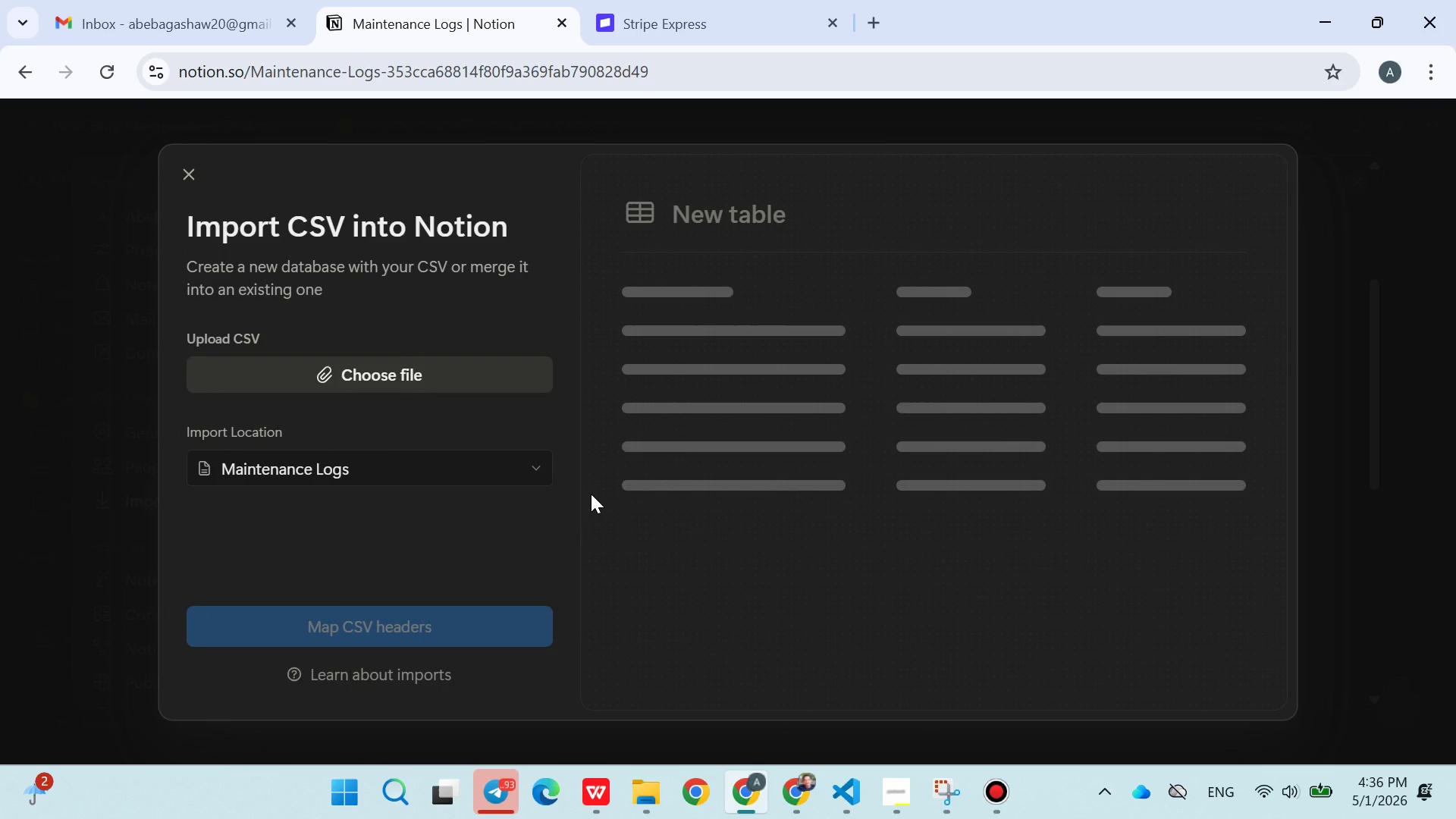 
left_click([480, 375])
 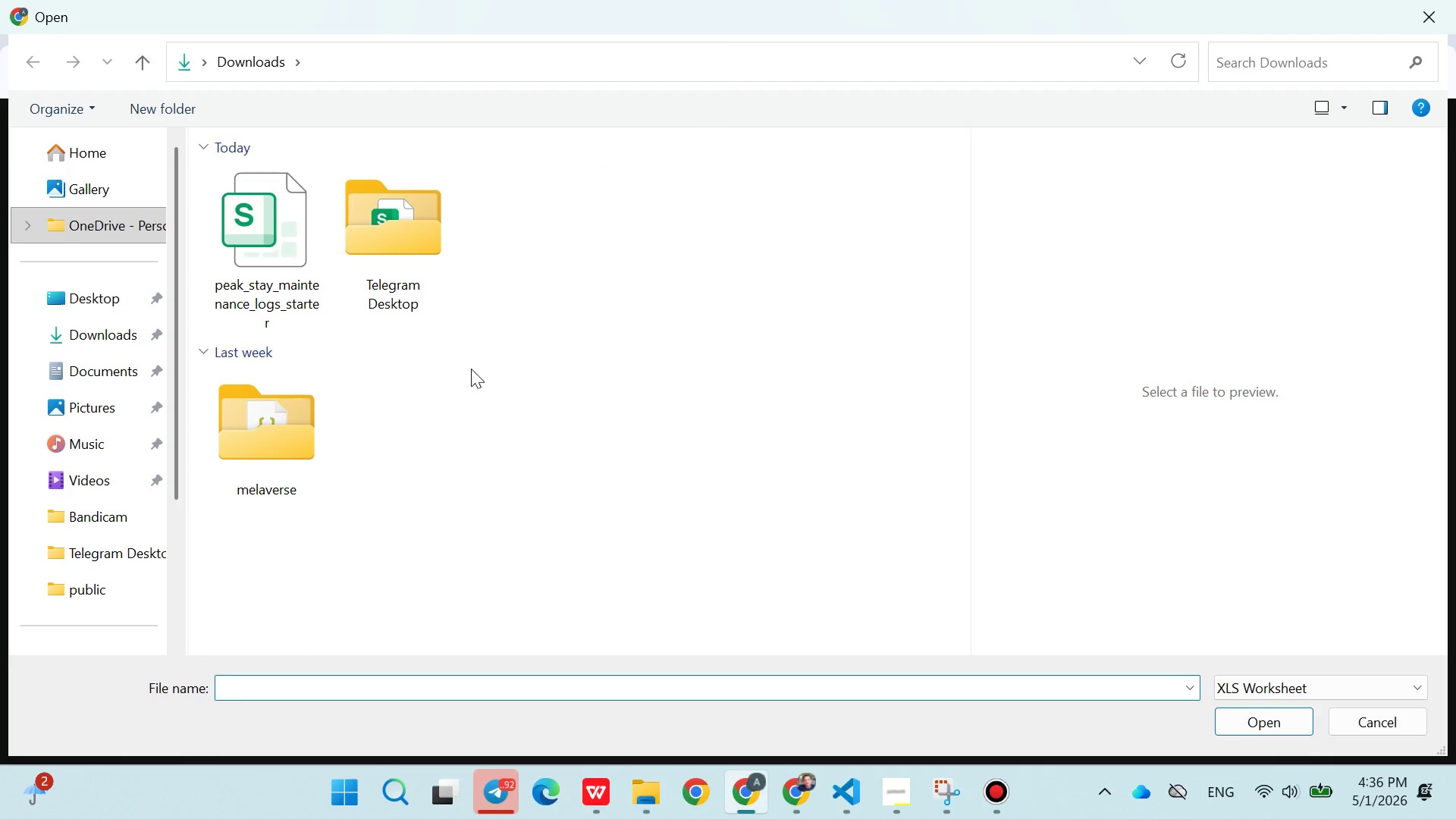 
double_click([271, 234])
 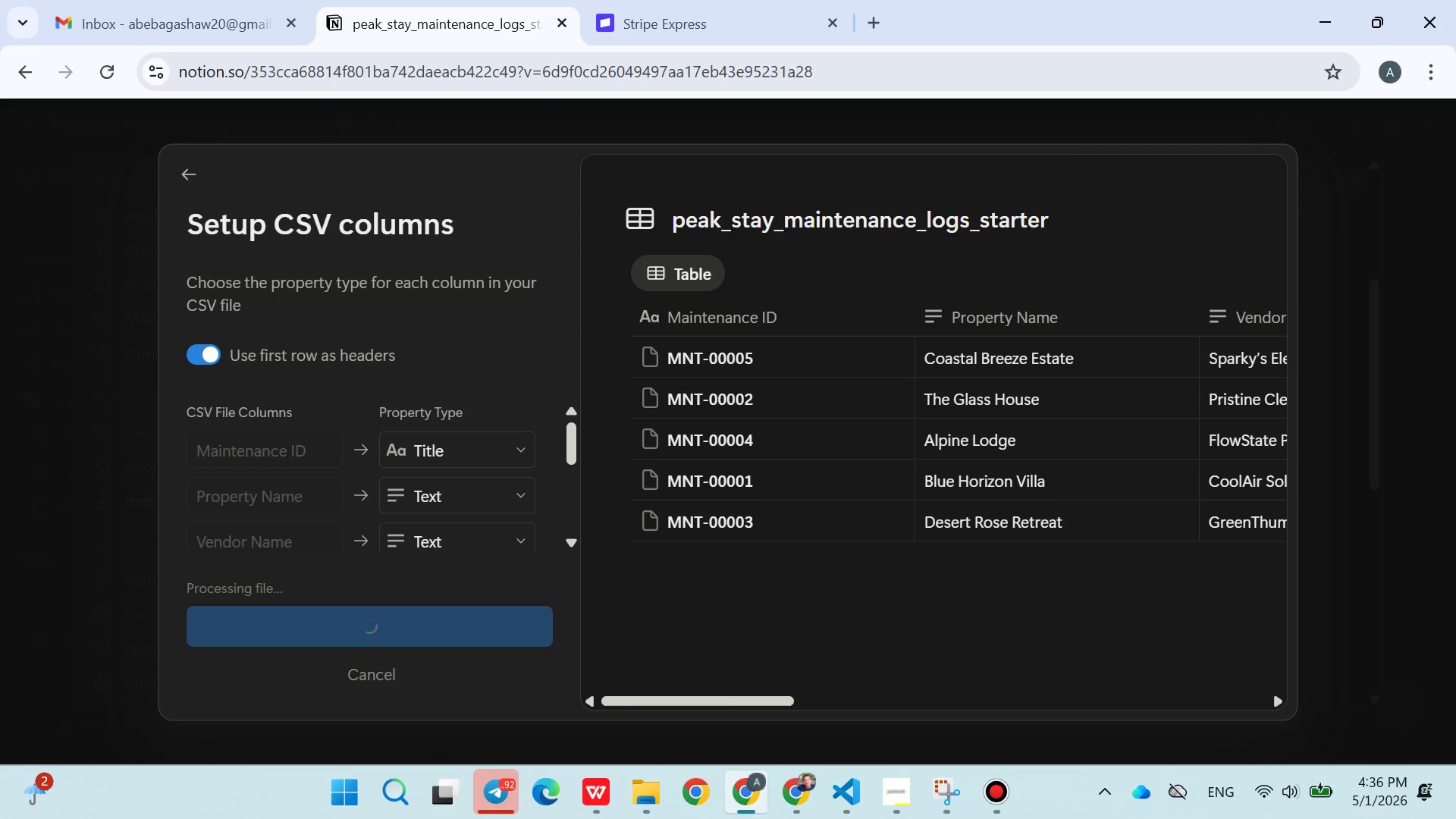 
wait(12.79)
 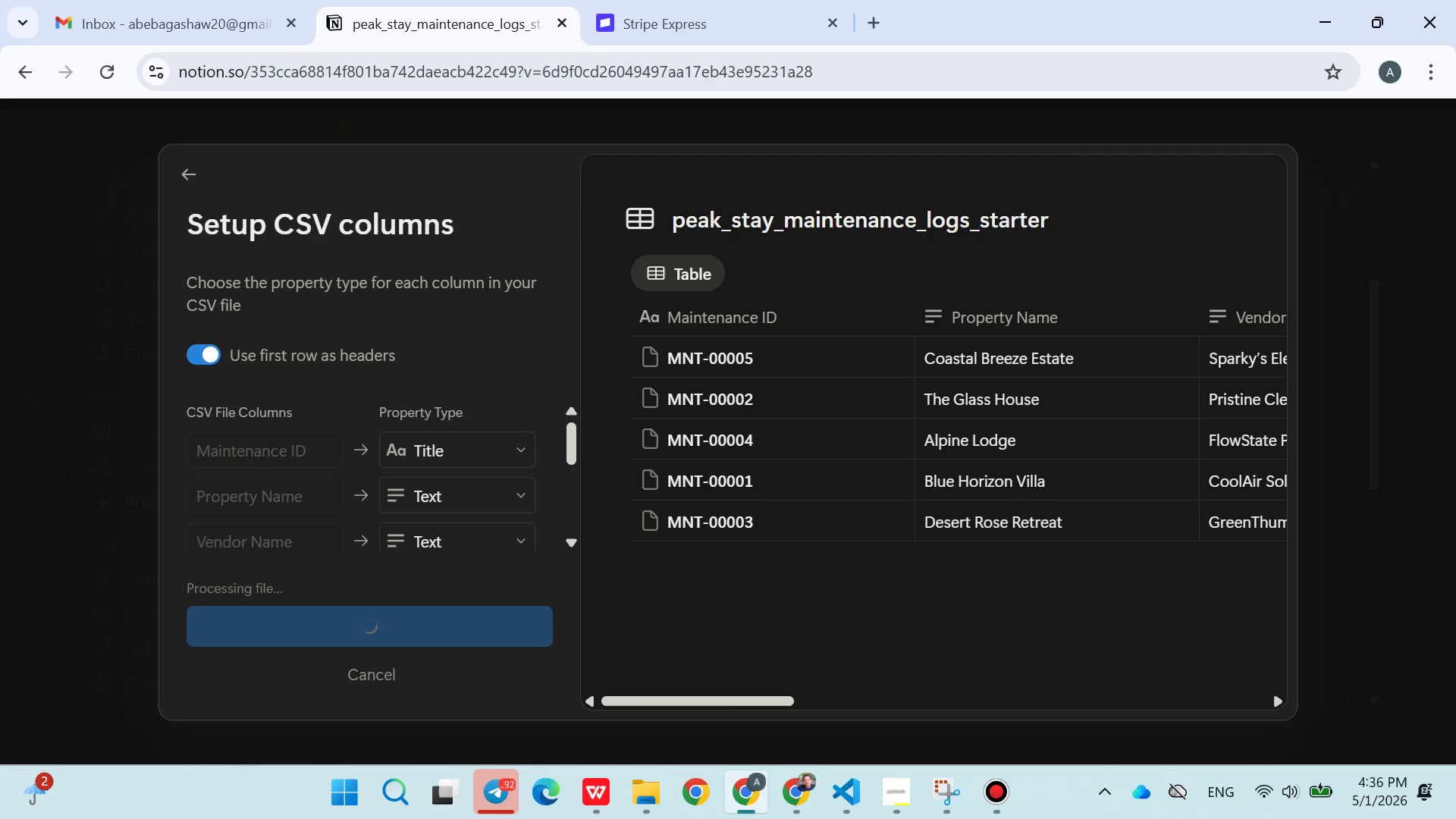 
mouse_move([1014, 405])
 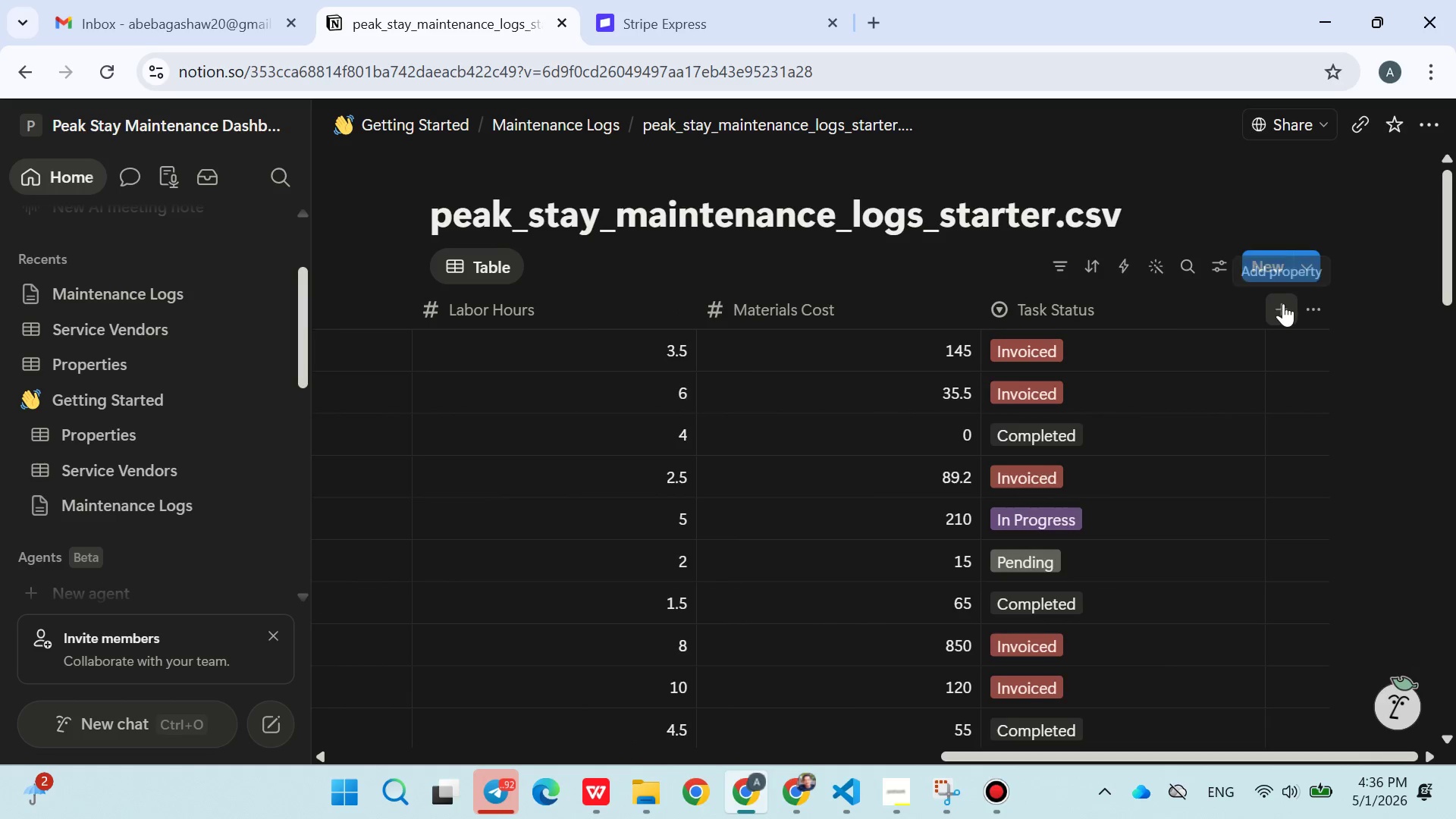 
left_click([1283, 303])
 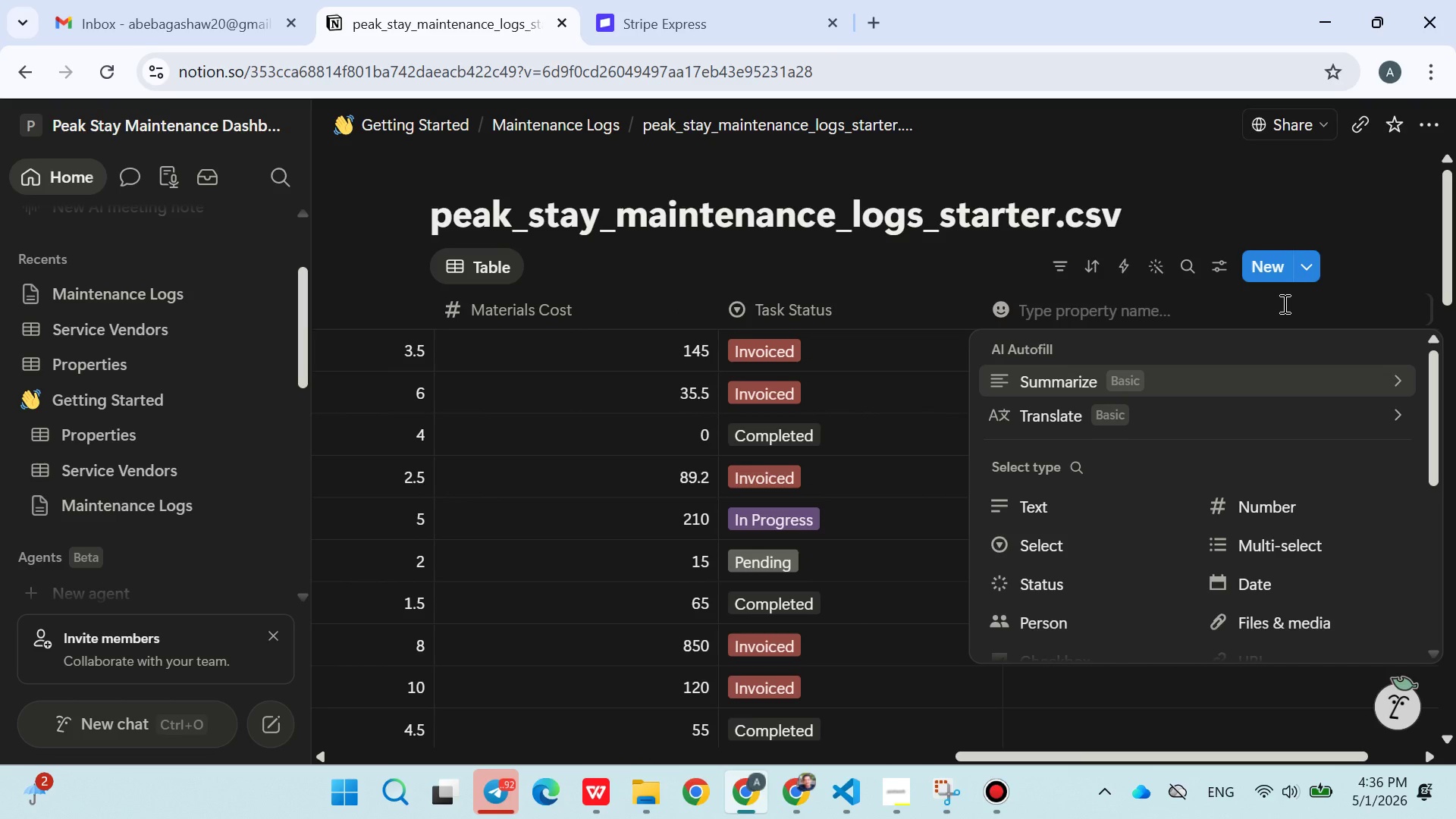 
type(Properties)
 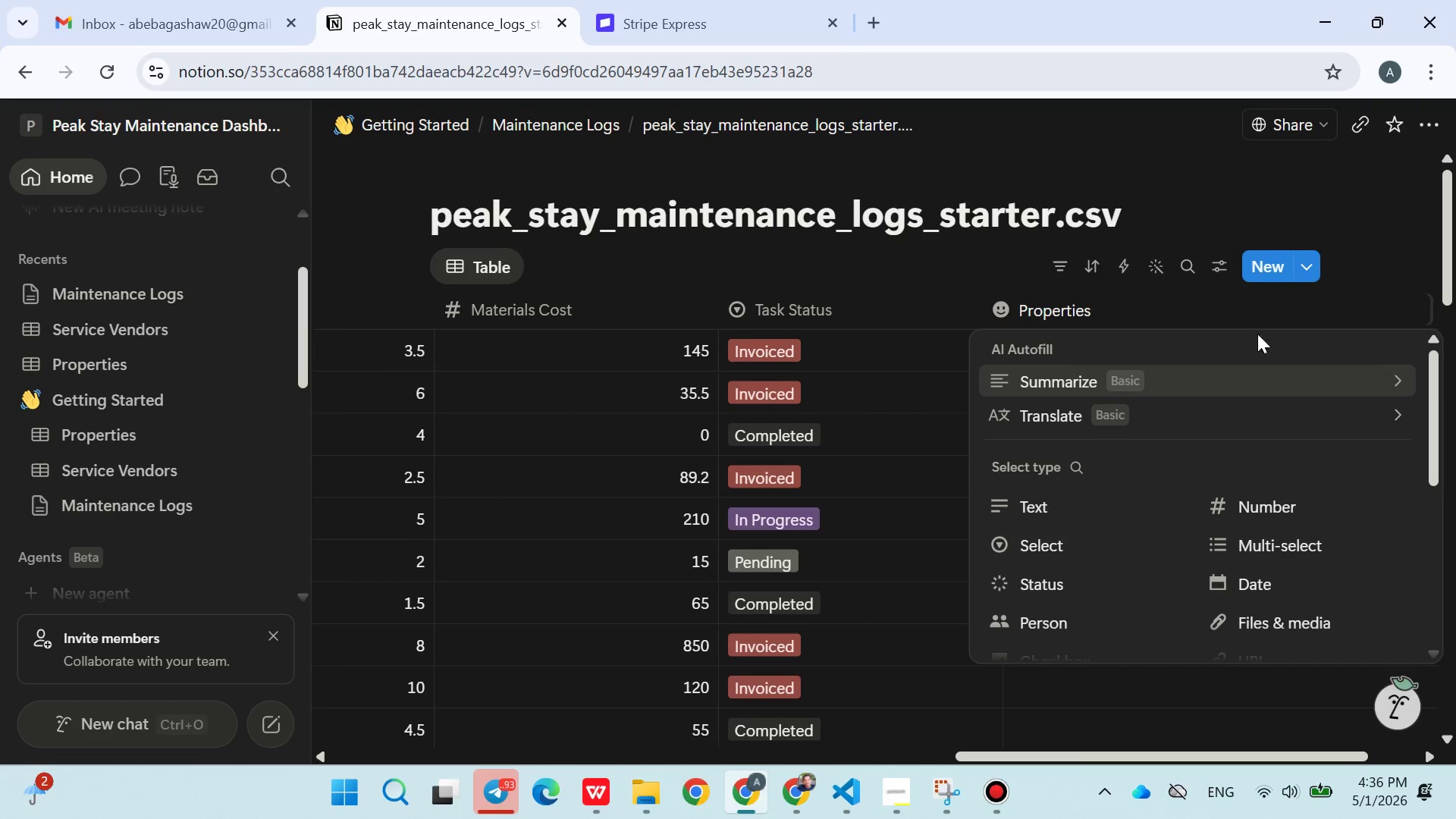 
mouse_move([1175, 494])
 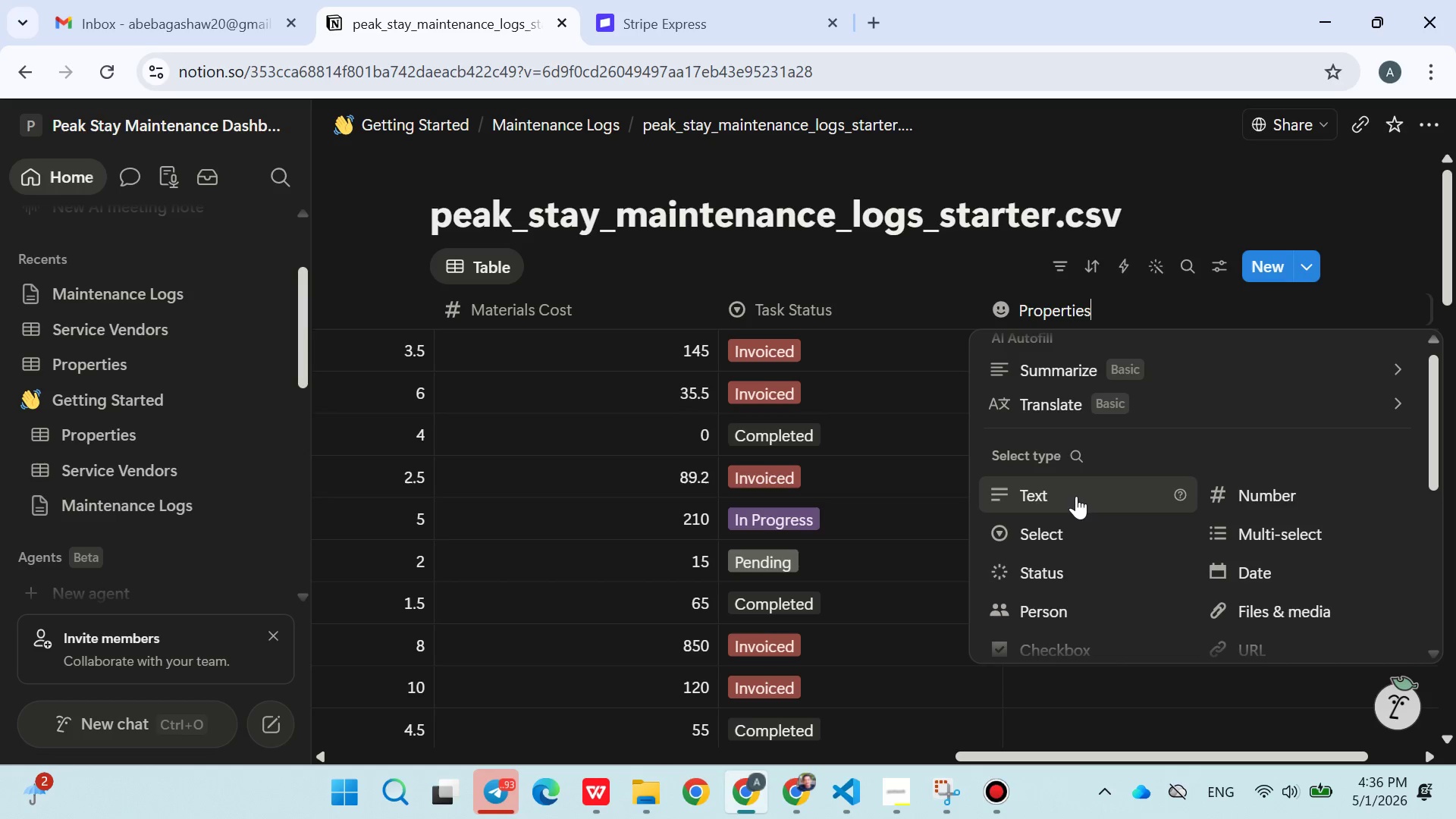 
mouse_move([1159, 529])
 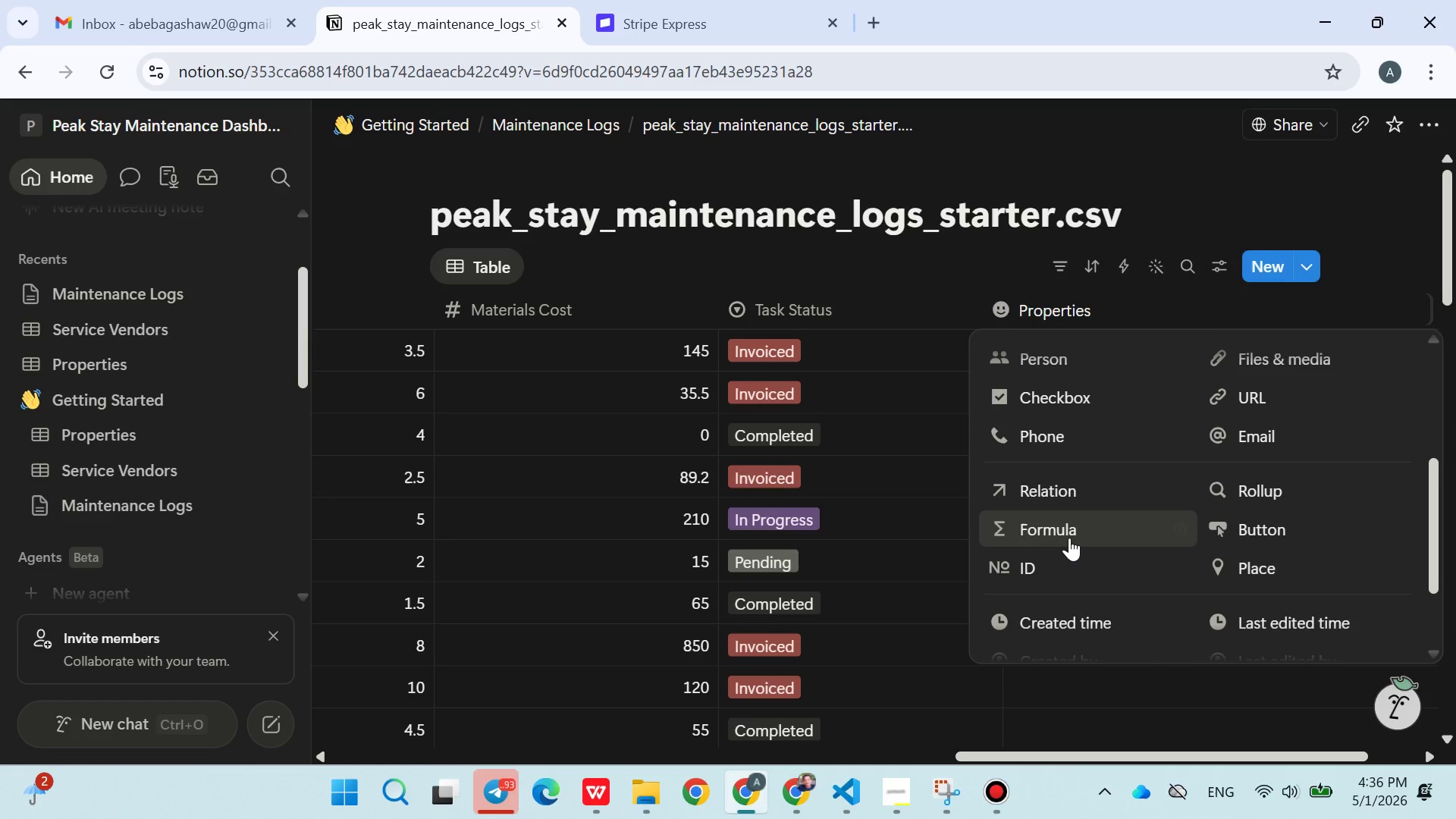 
left_click_drag(start_coordinate=[1068, 536], to_coordinate=[1060, 498])
 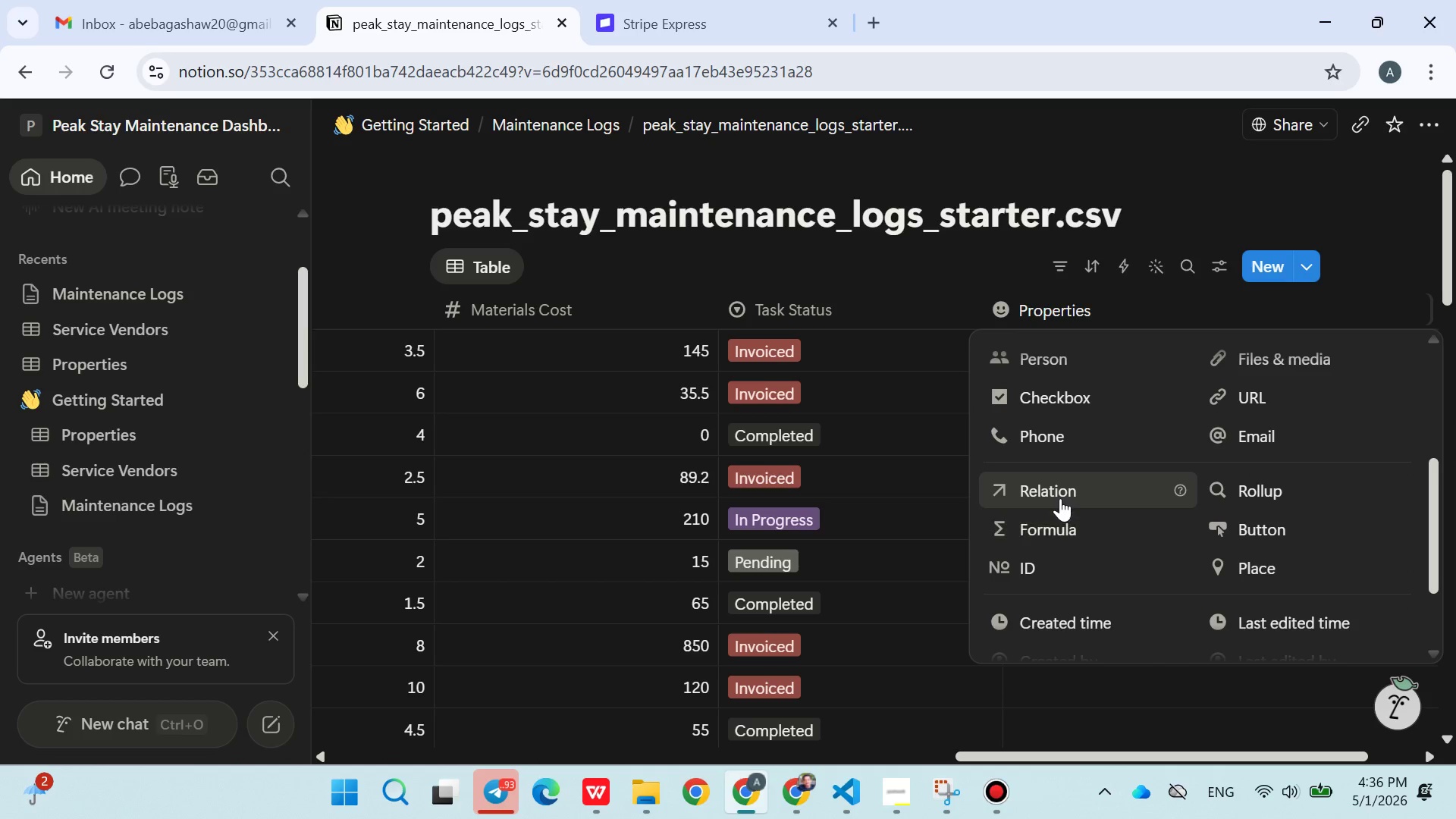 
left_click([1060, 498])
 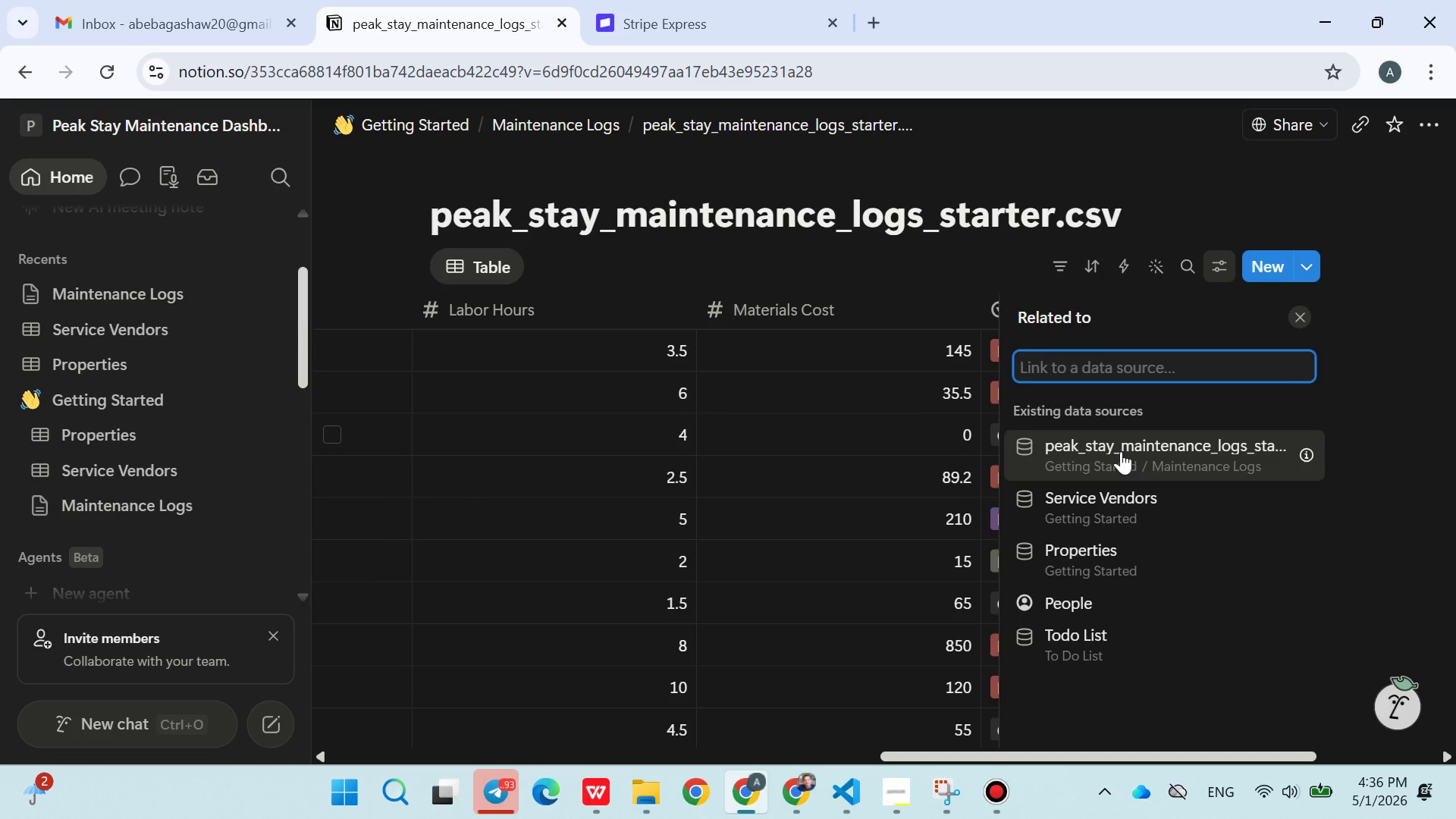 
left_click([1121, 451])
 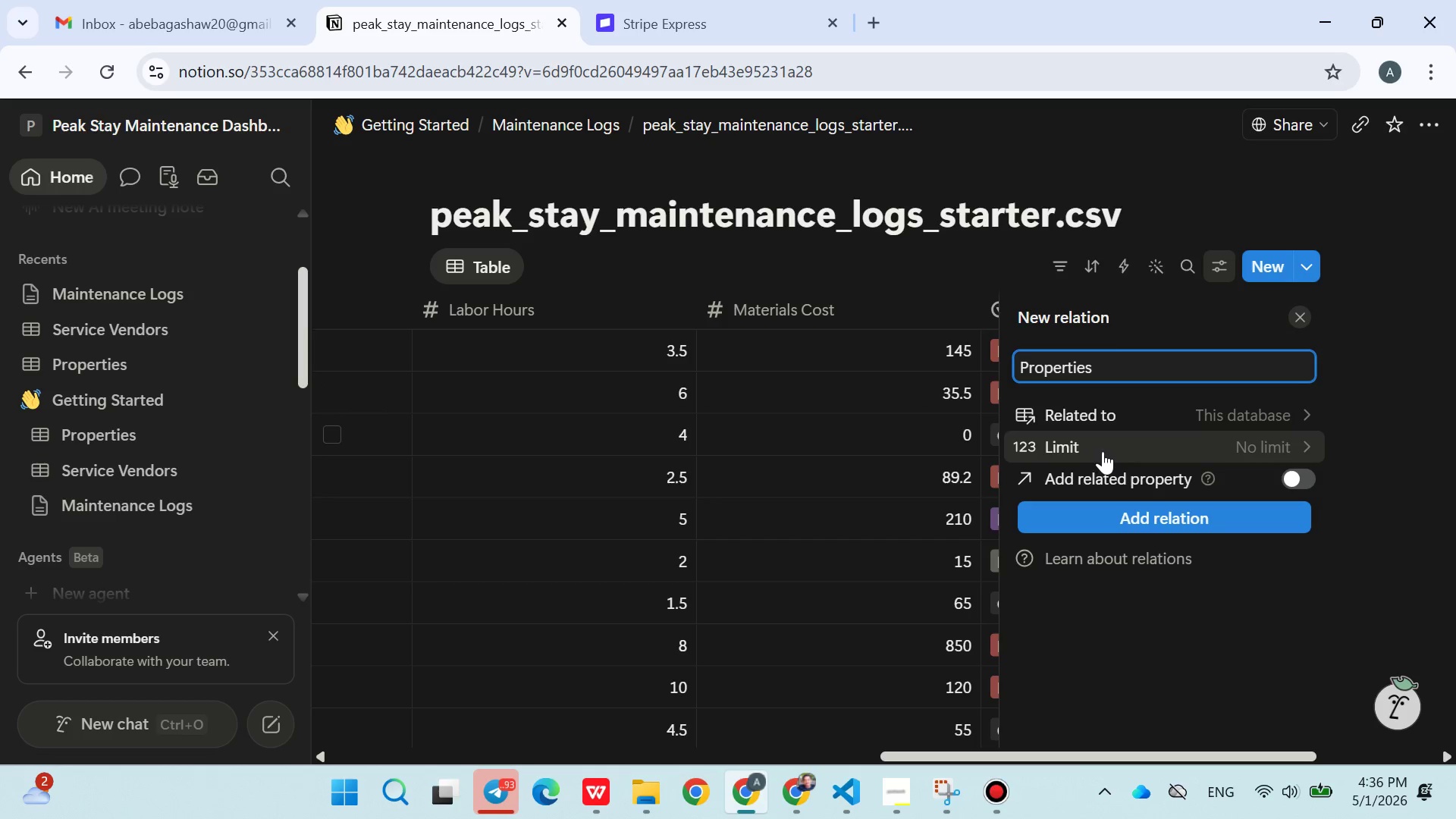 
left_click([1166, 410])
 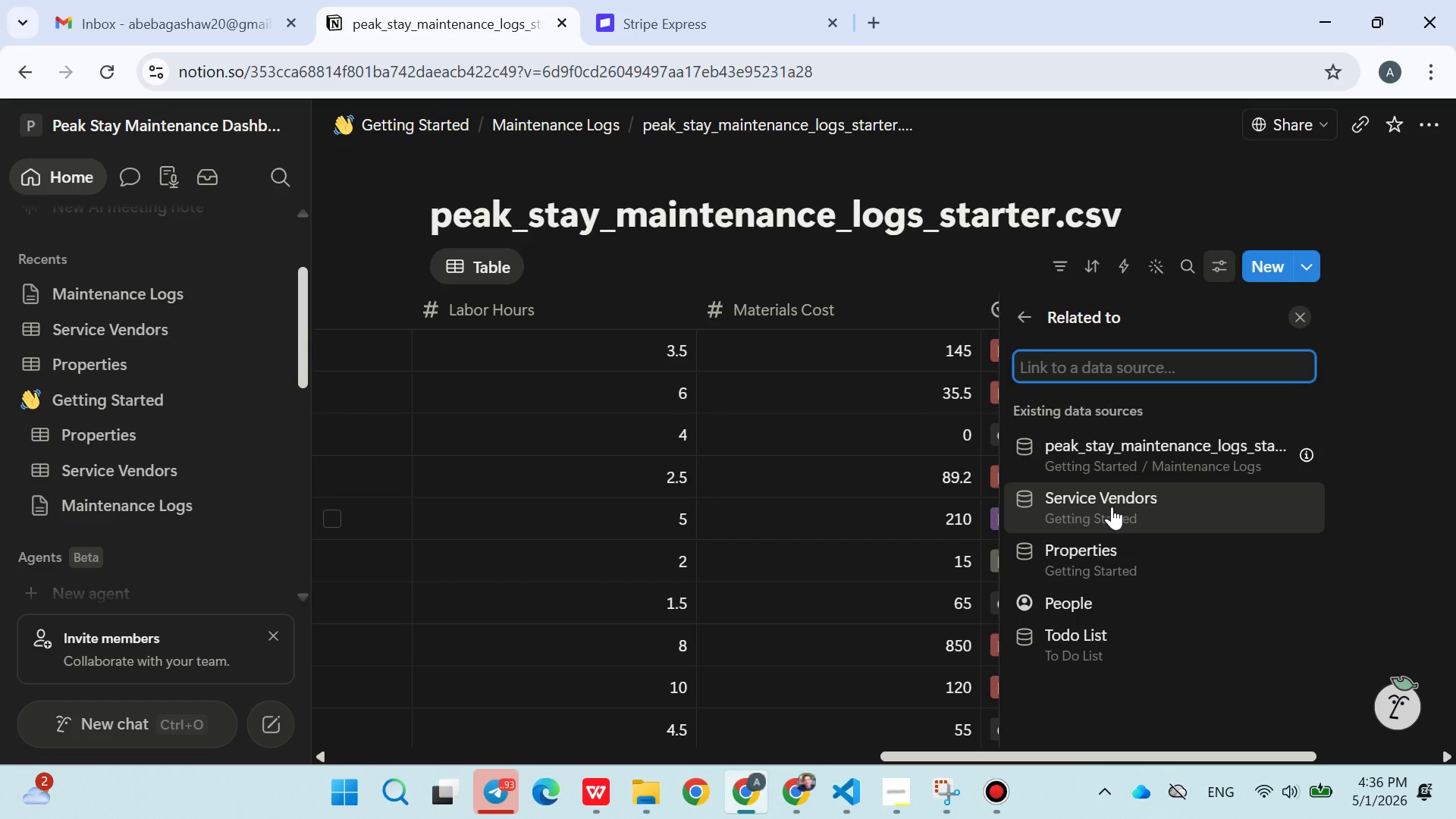 
left_click([1133, 554])
 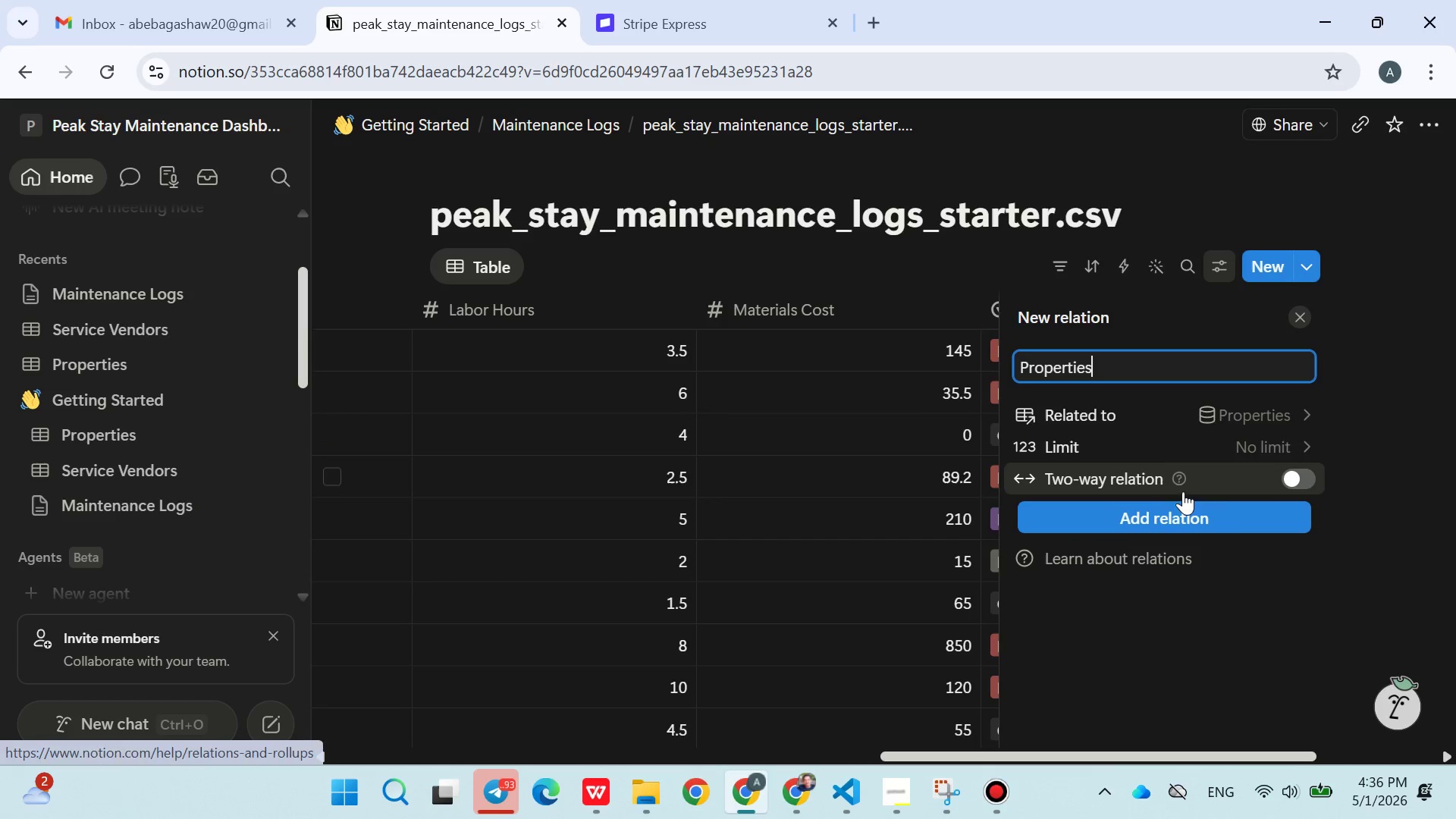 
left_click([1291, 477])
 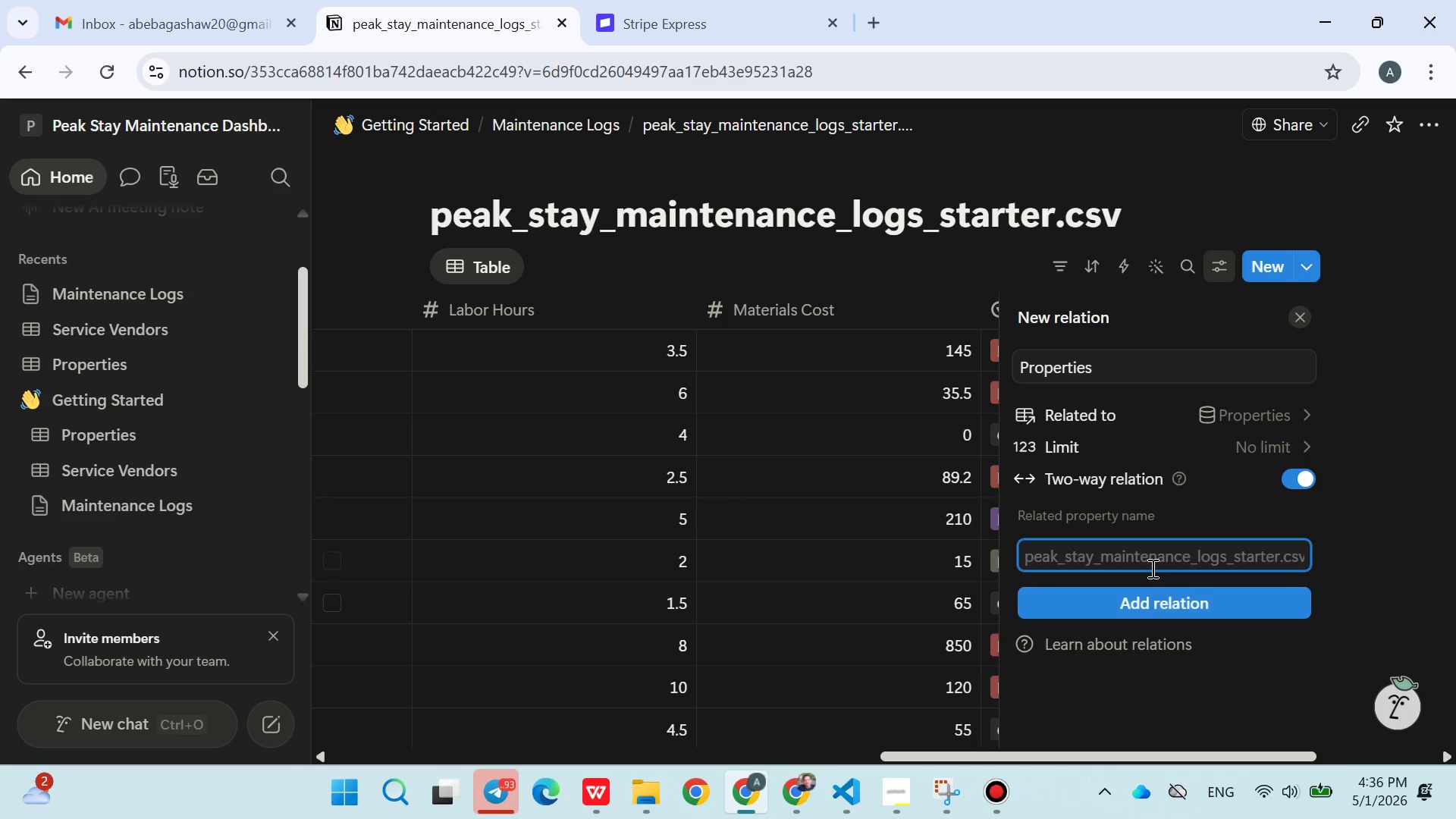 
double_click([1151, 555])
 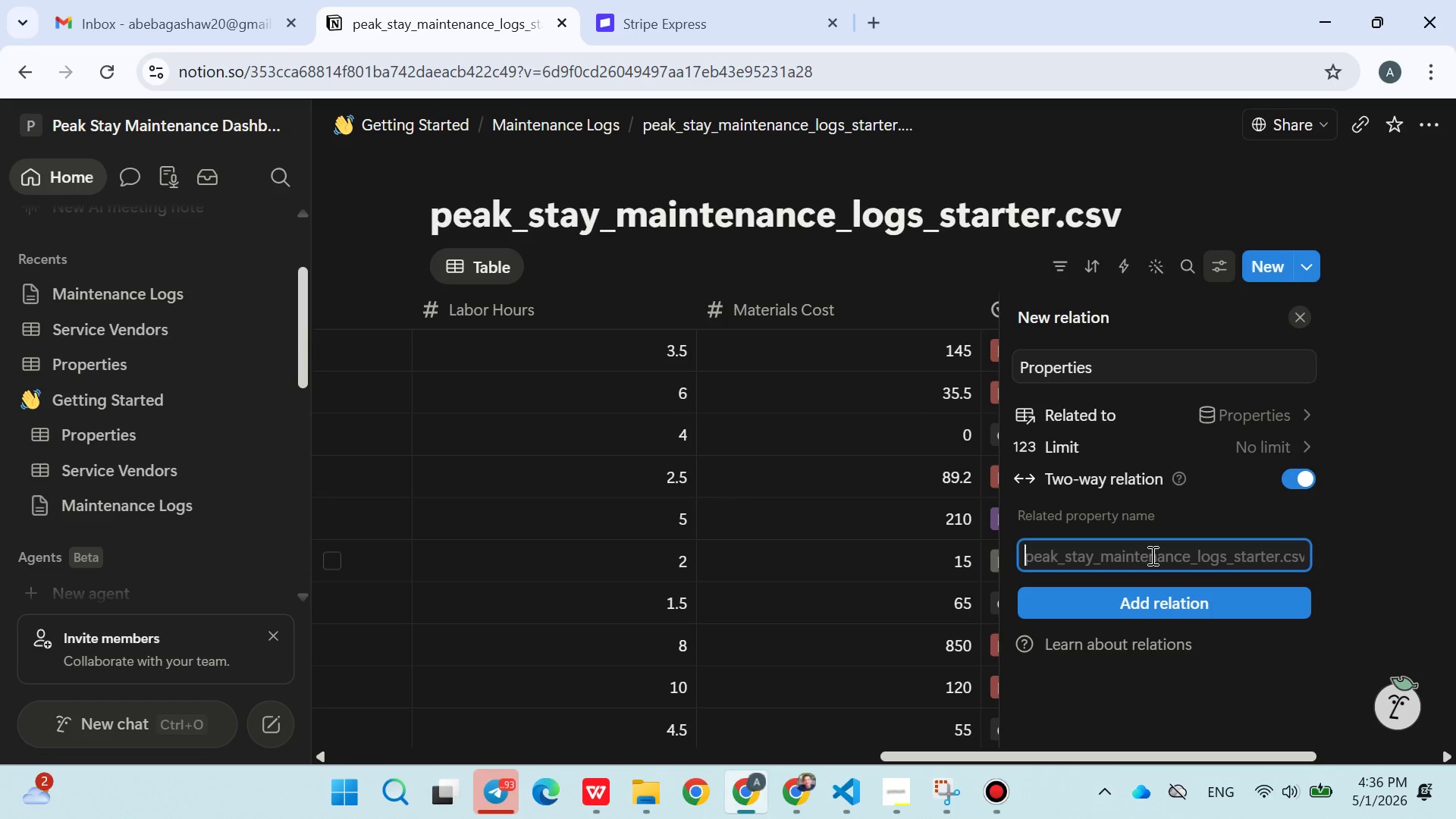 
triple_click([1151, 555])
 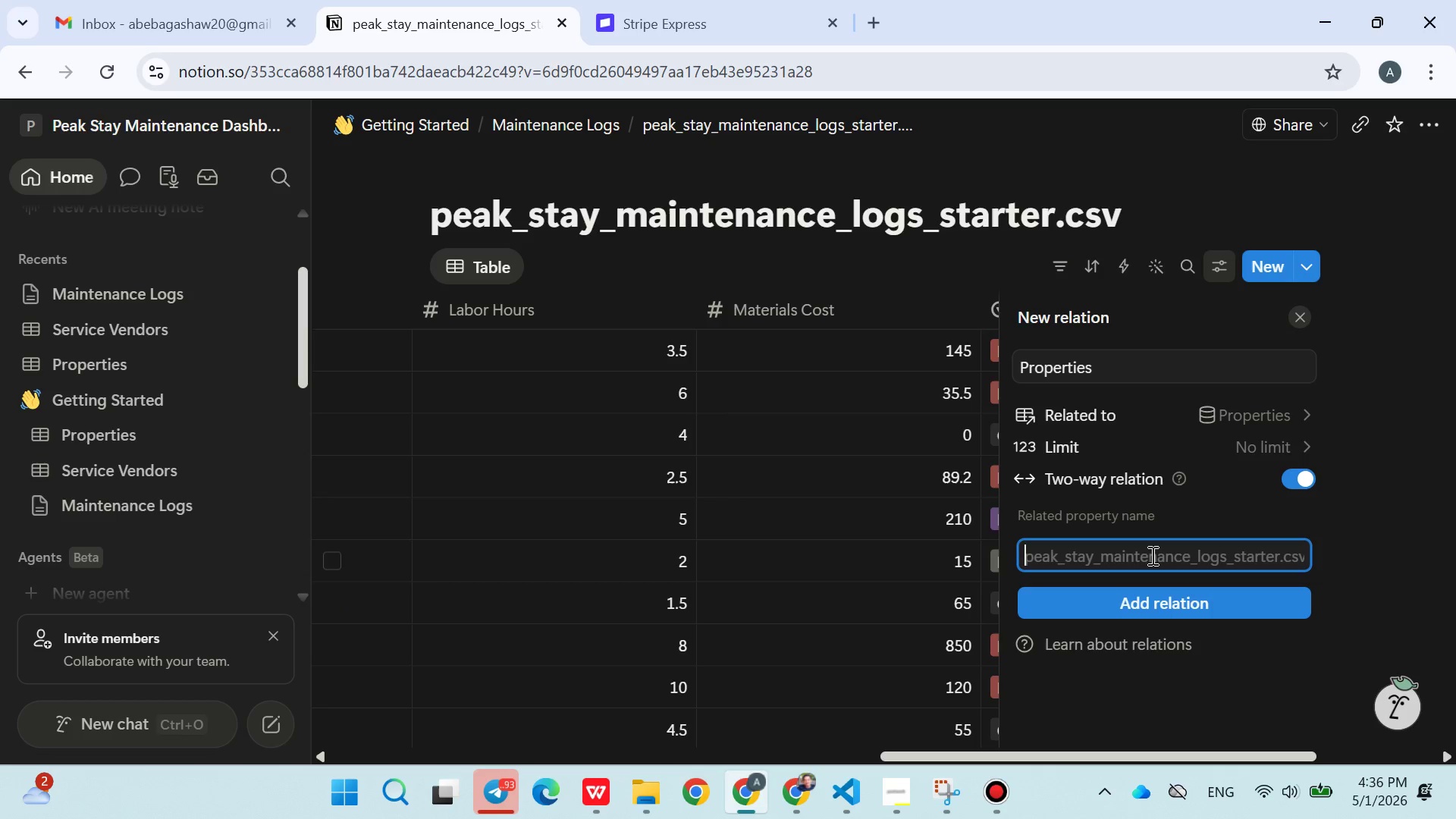 
type(Maintanance Logs)
 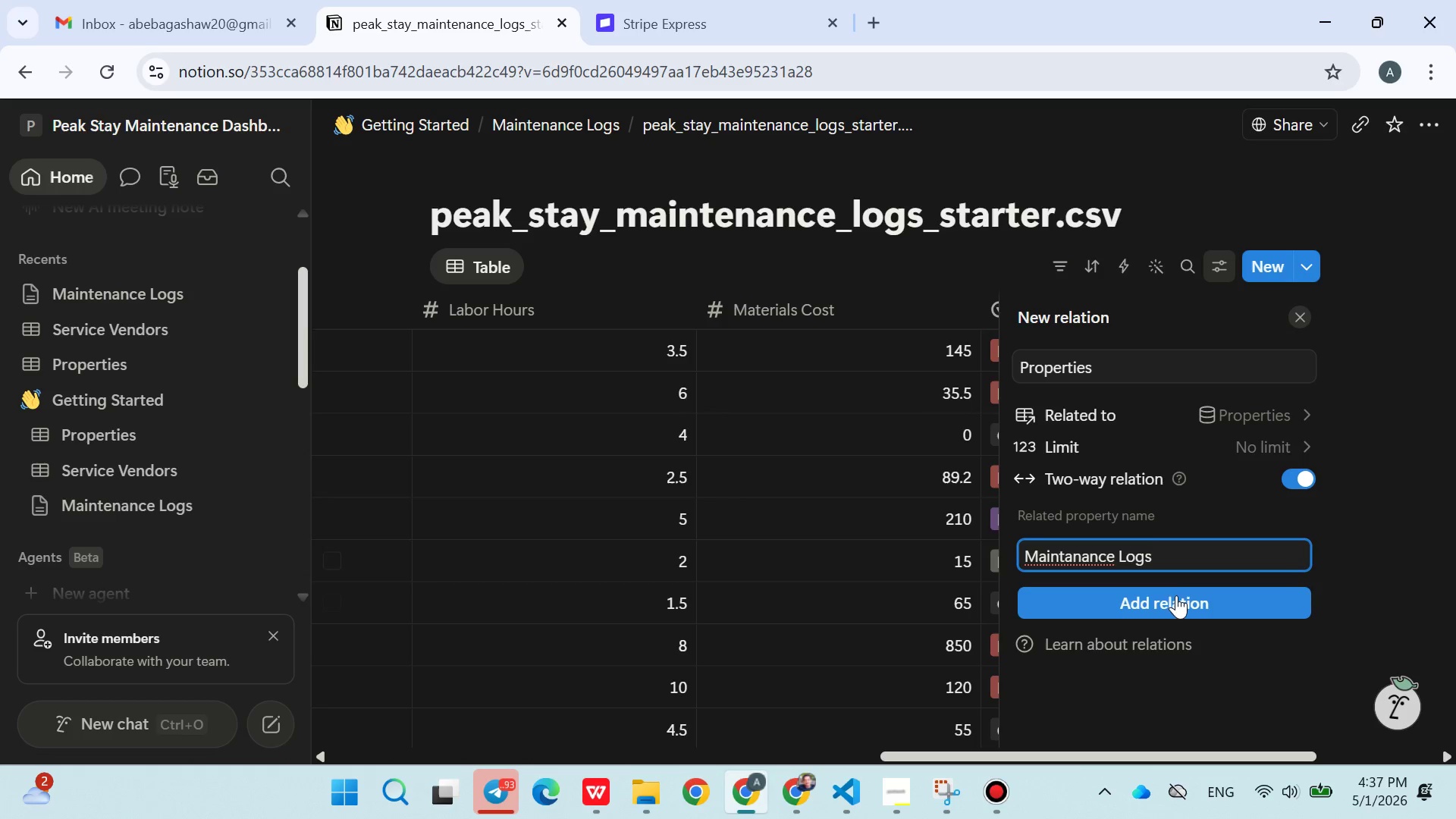 
left_click([1169, 595])
 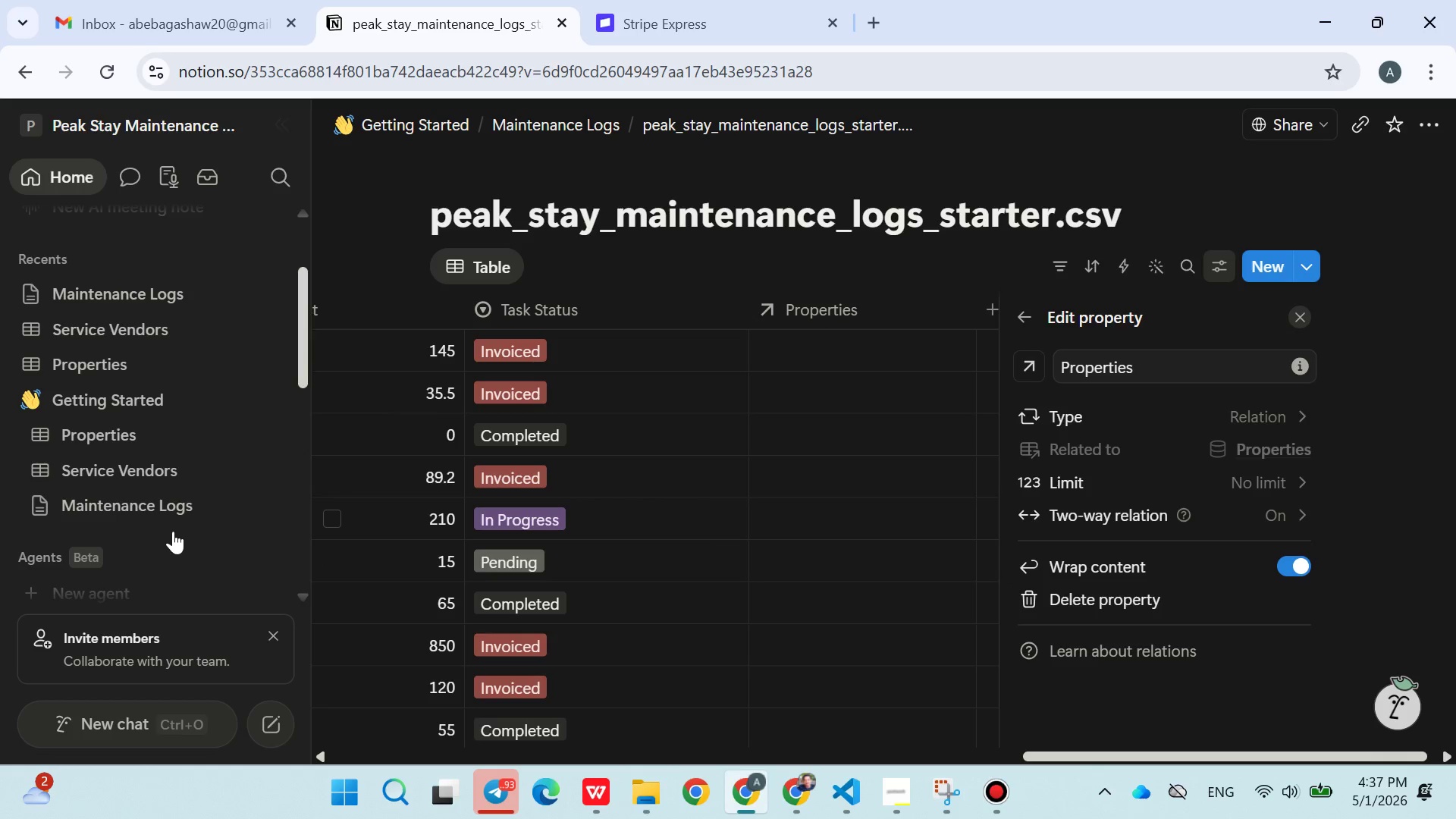 
left_click([122, 436])
 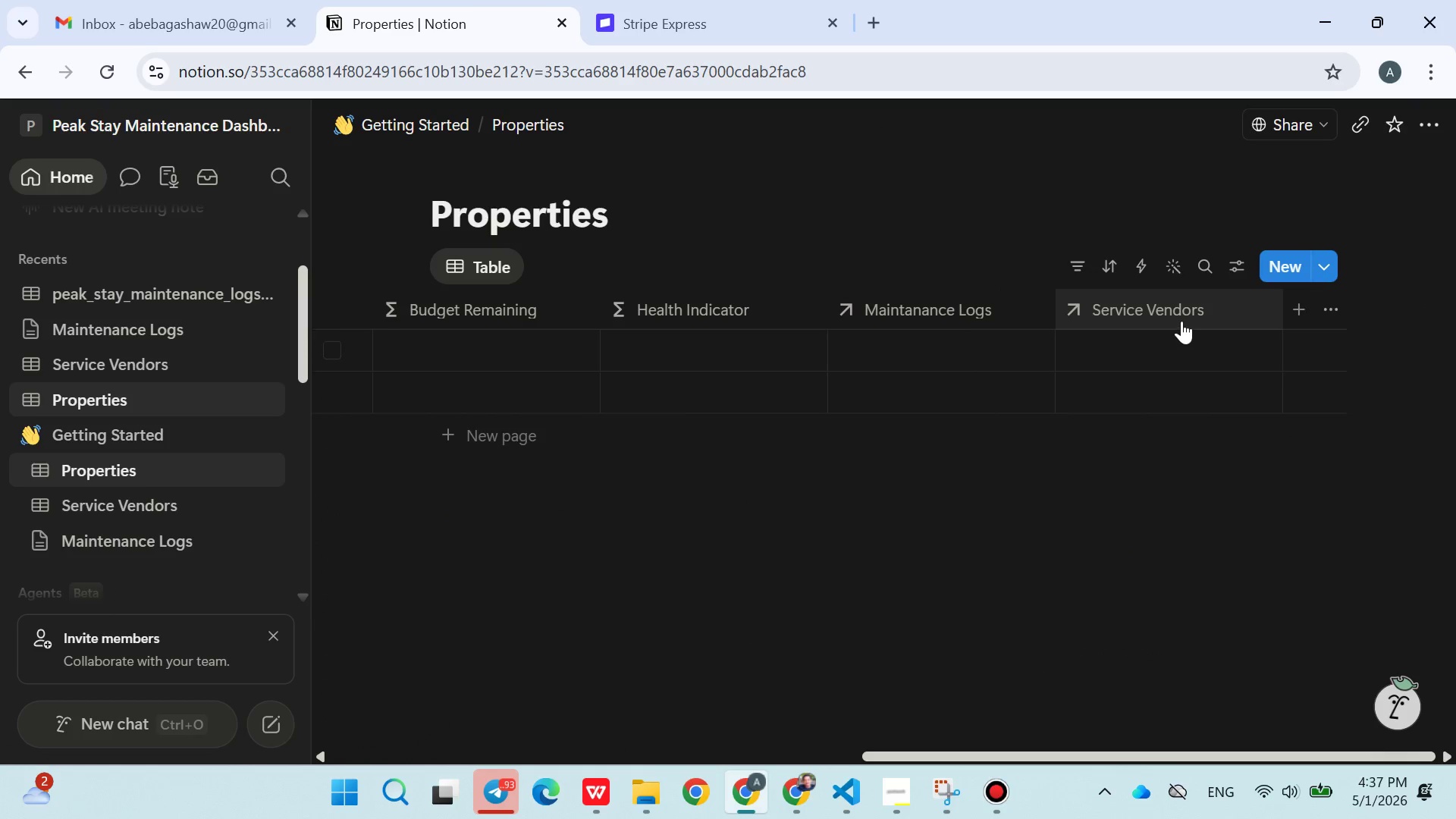 
left_click([938, 347])
 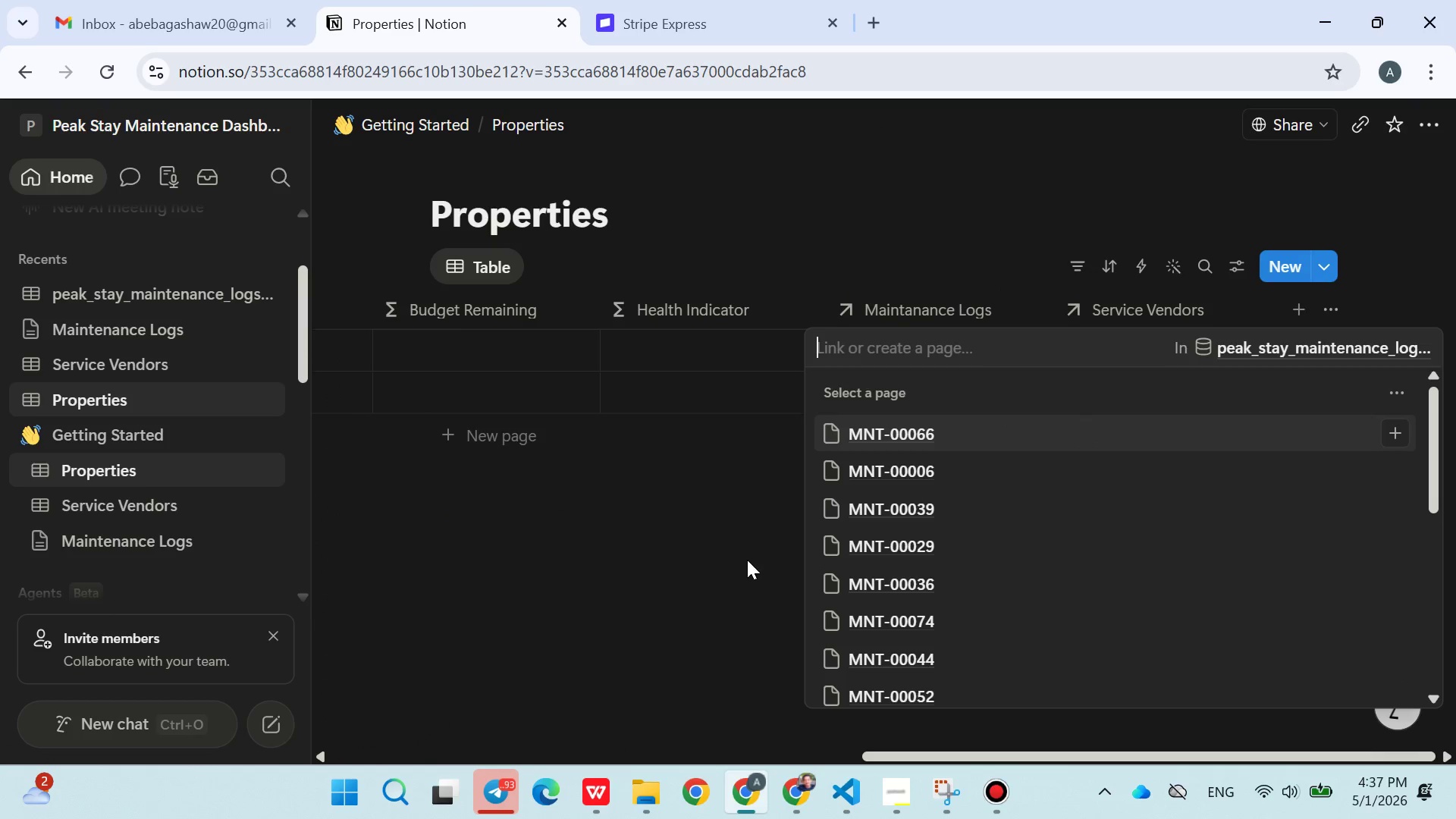 
left_click([703, 573])
 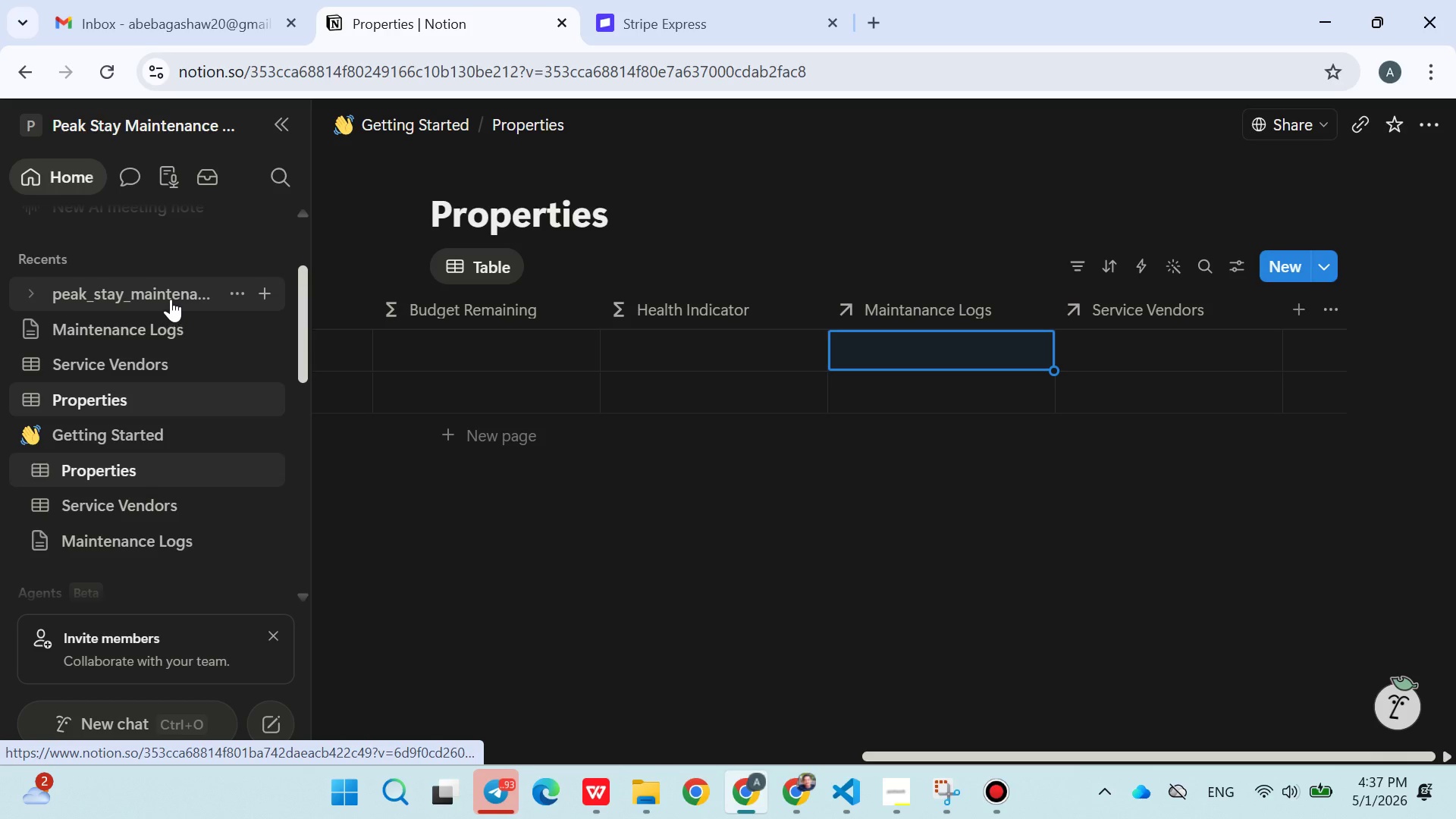 
left_click([236, 294])
 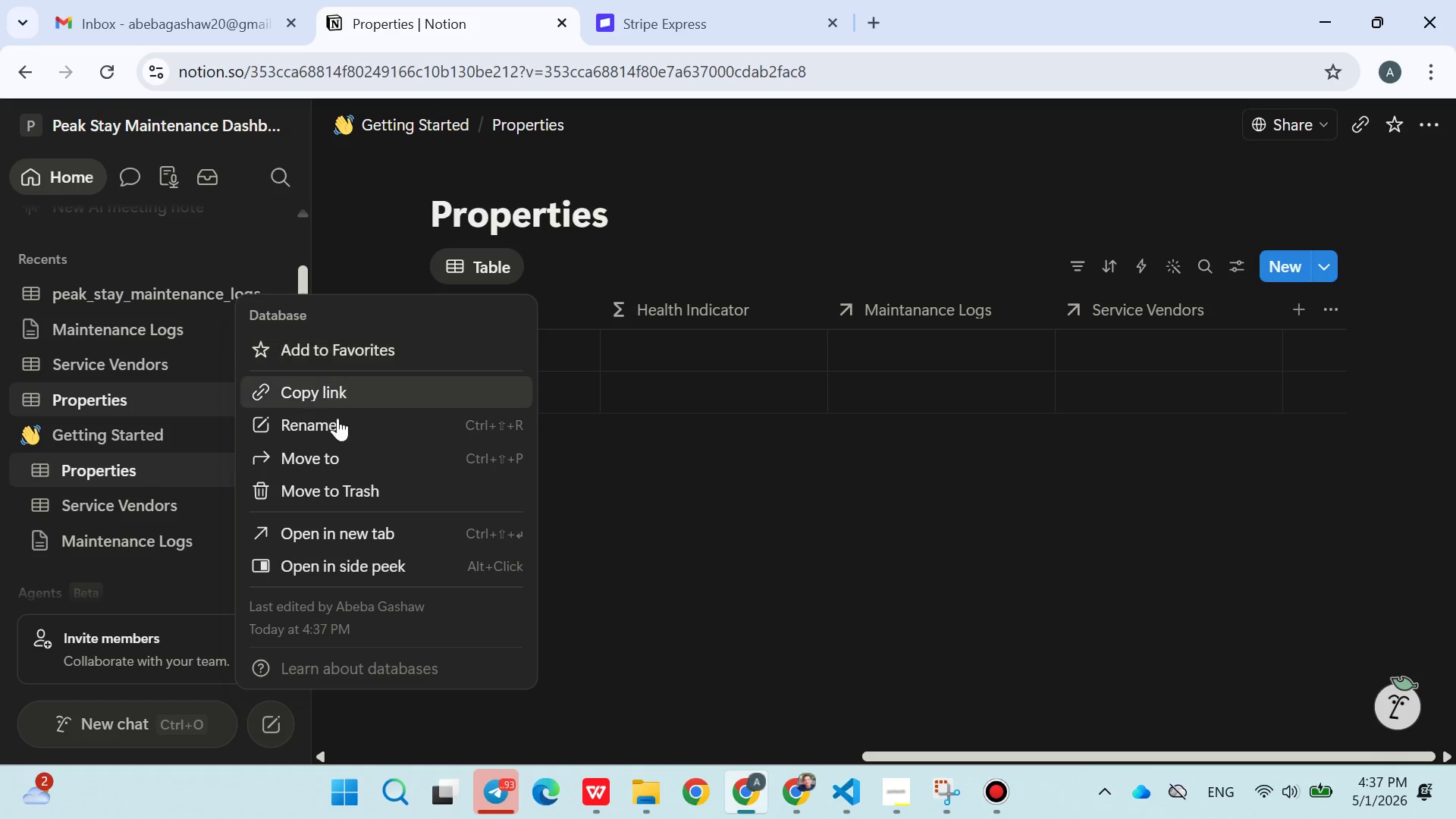 
left_click([336, 425])
 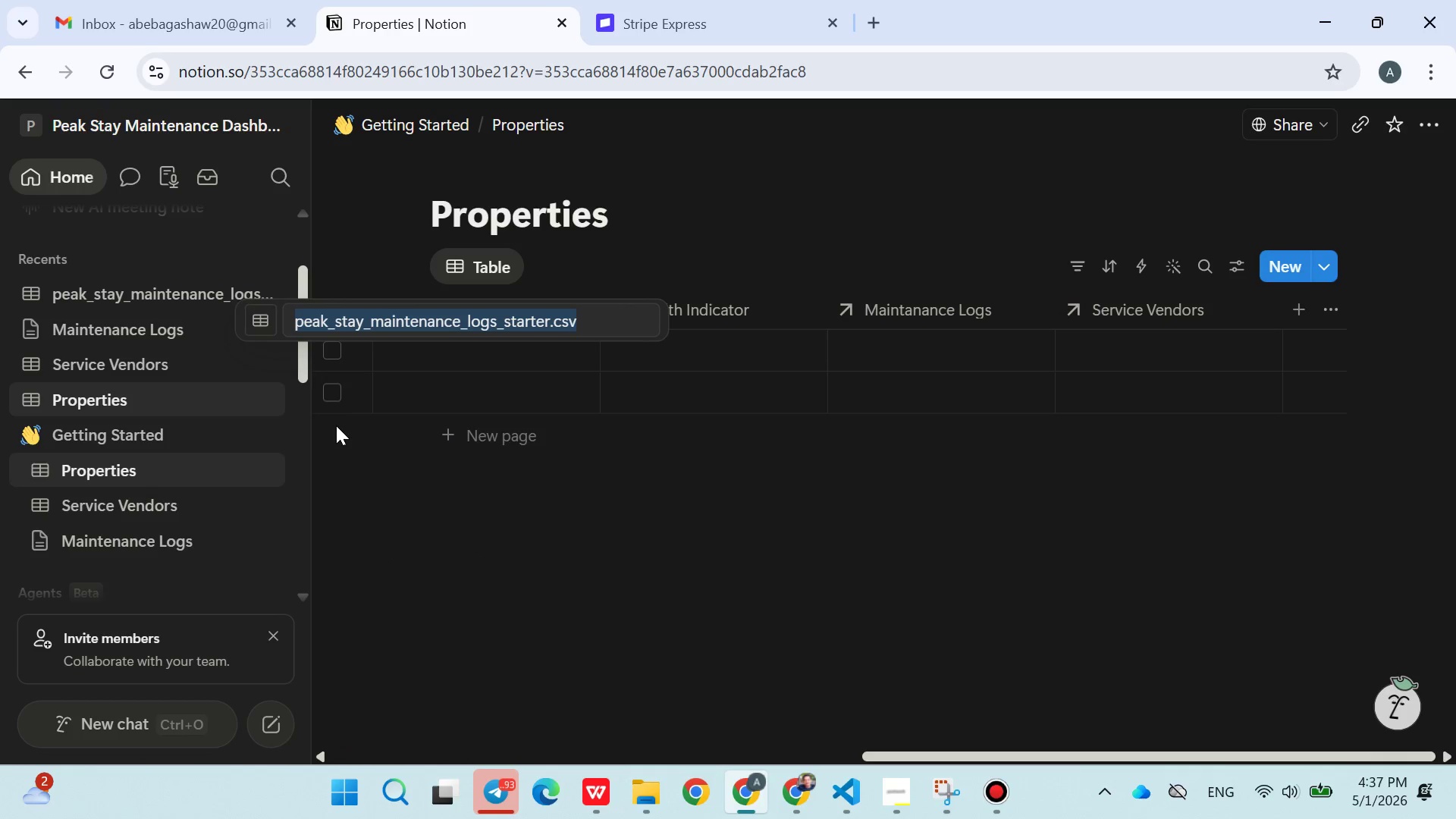 
key(Control+ControlLeft)
 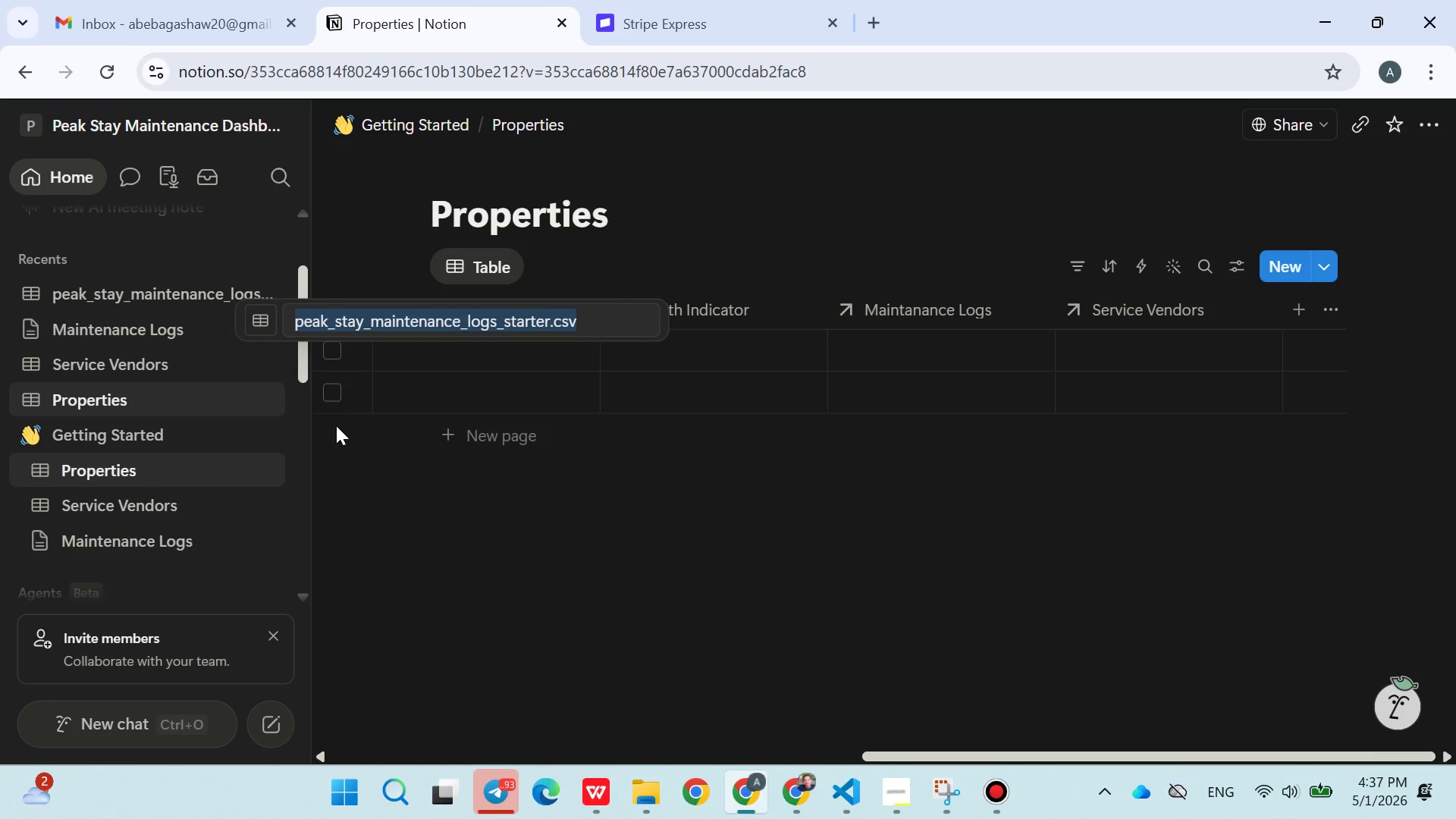 
key(Control+V)
 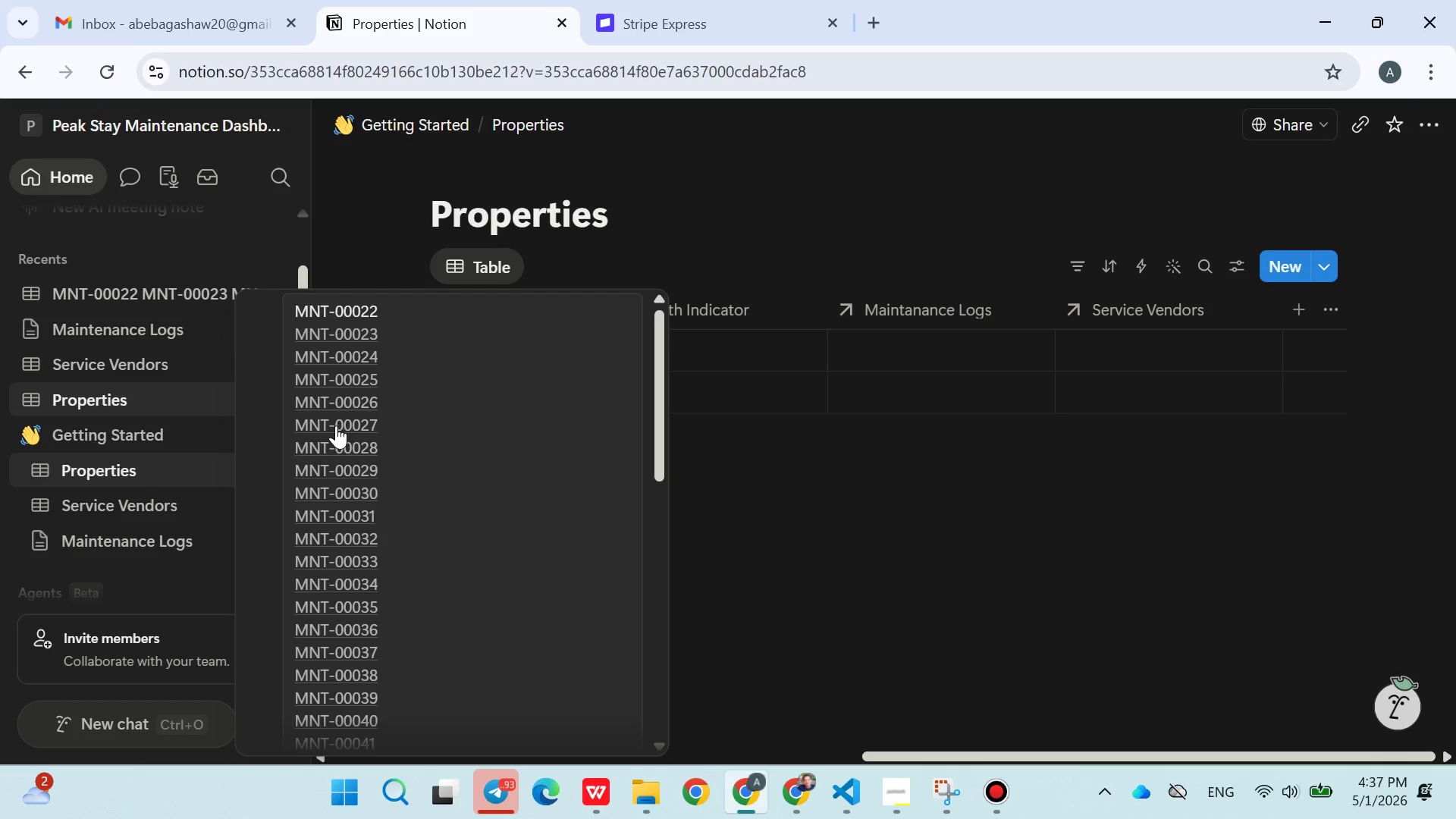 
key(Control+Z)
 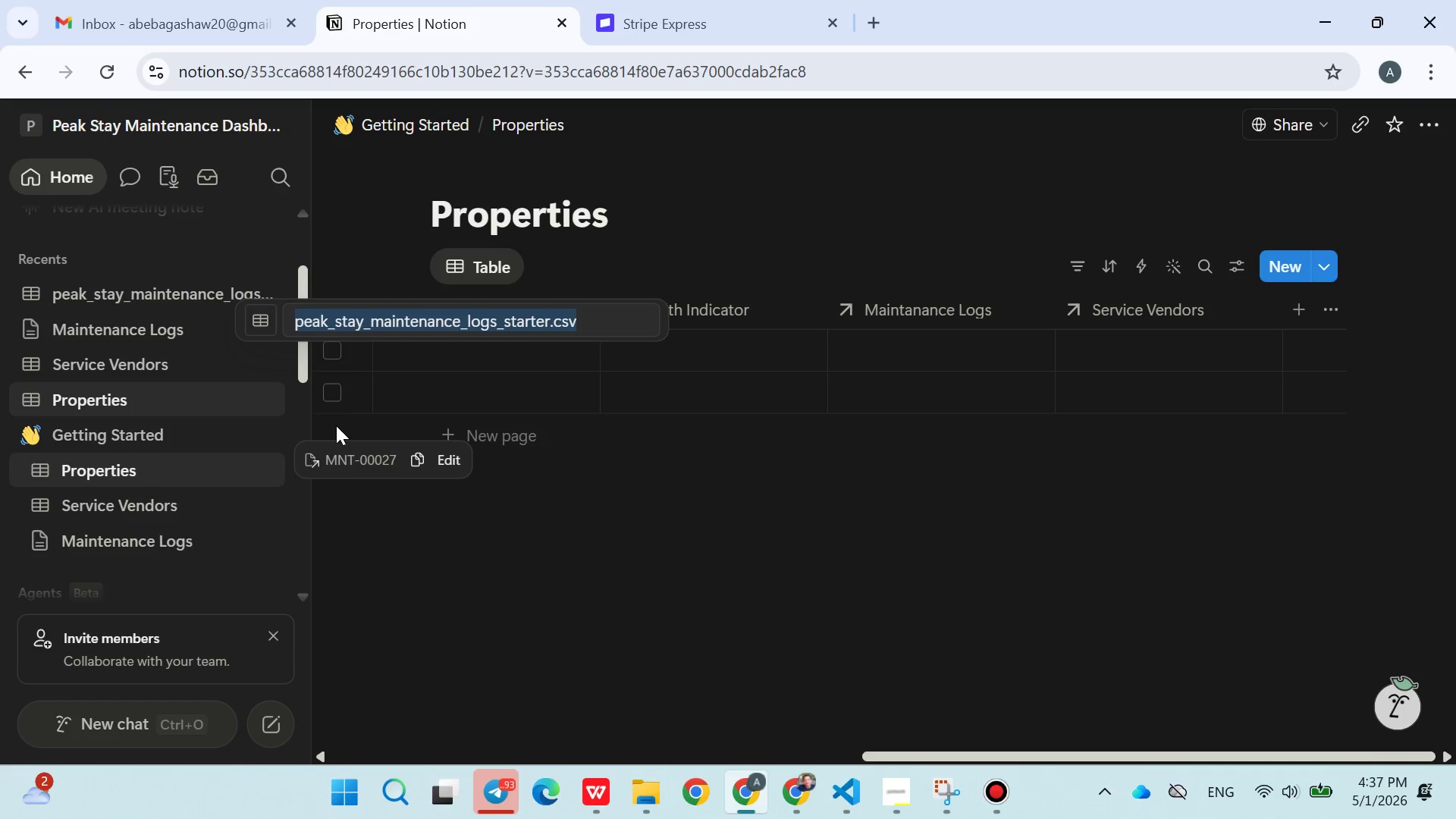 
key(Backspace)
type(Maintenance Logs)
 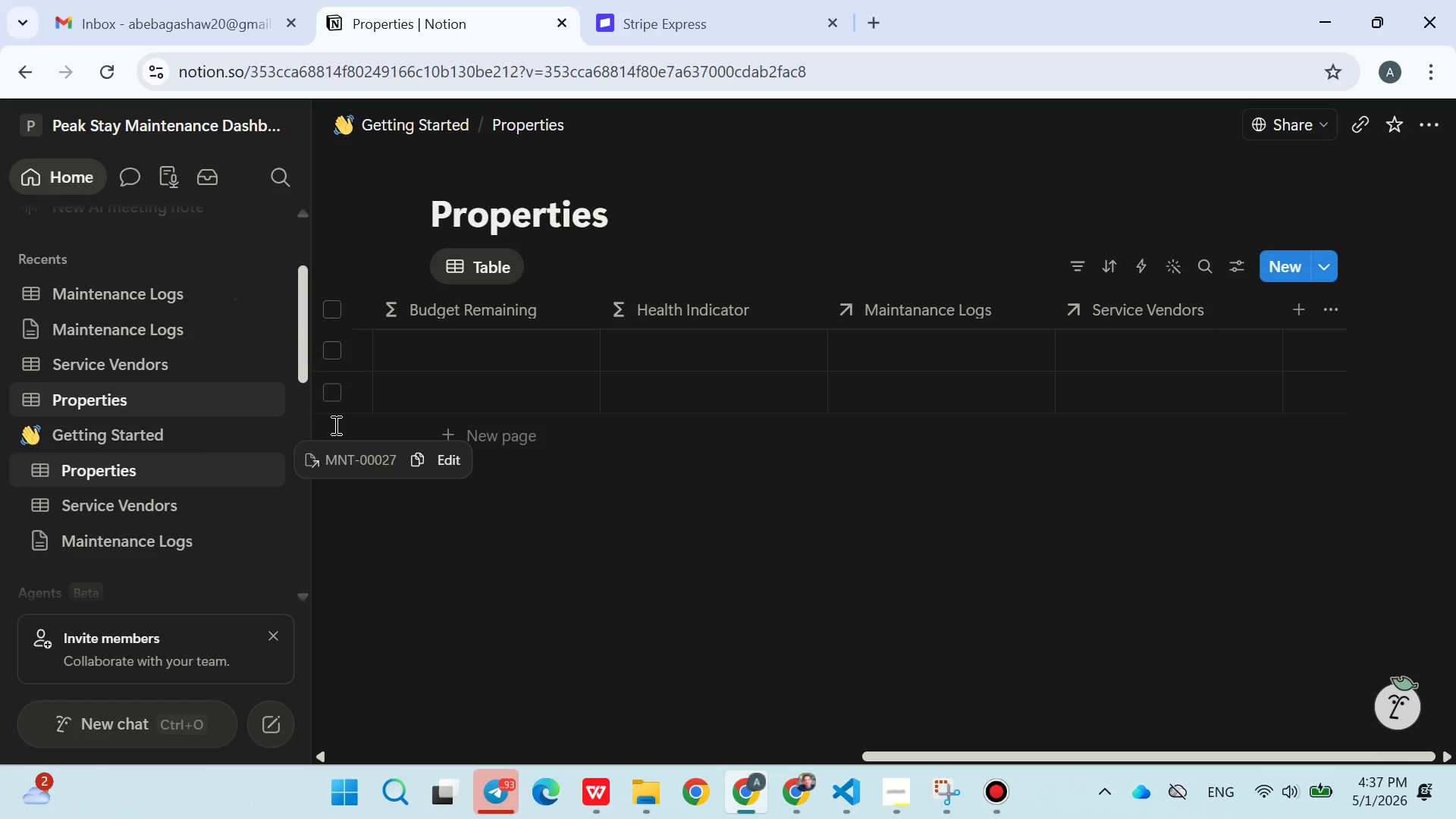 
key(Enter)
 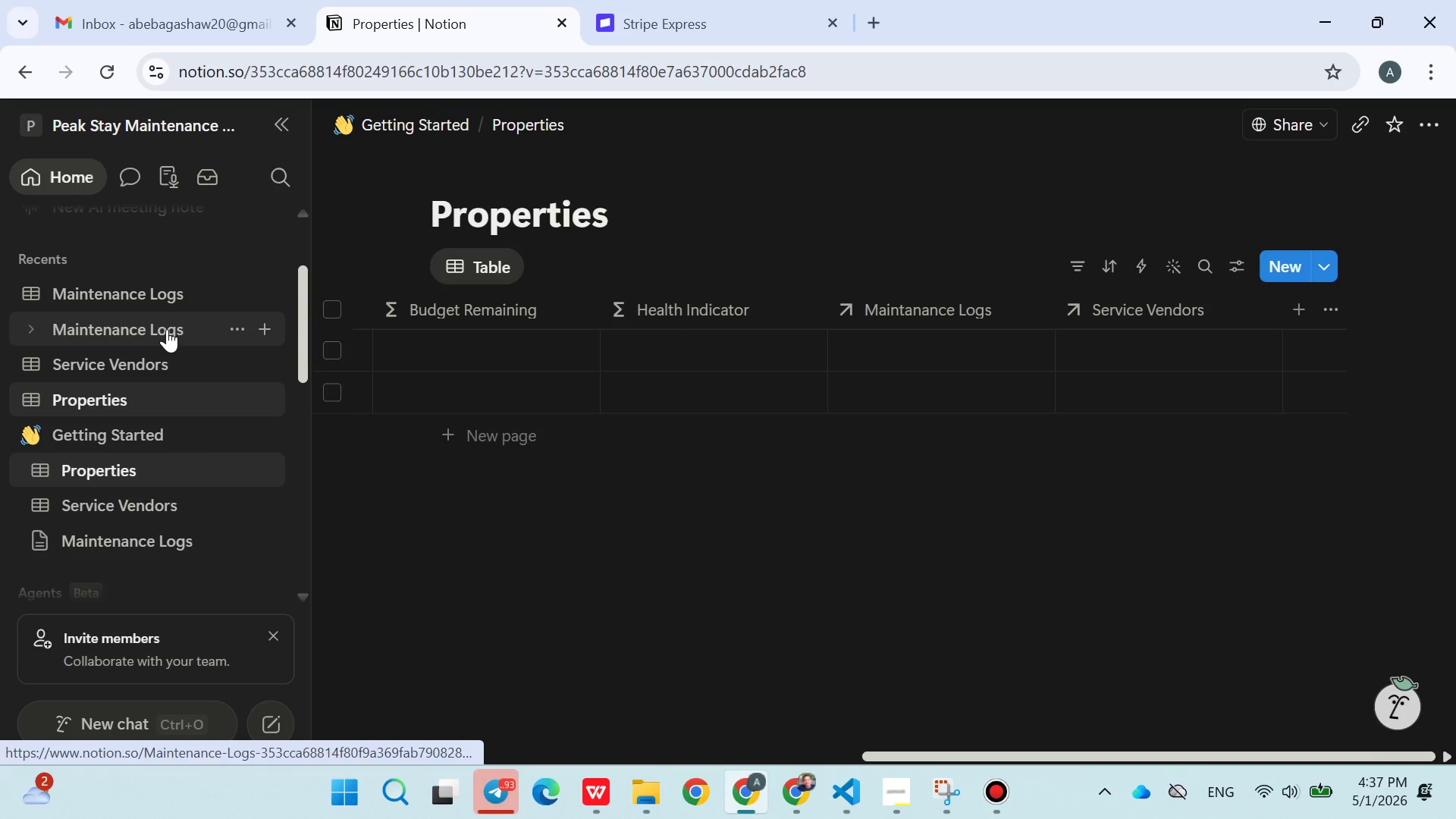 
left_click([134, 294])
 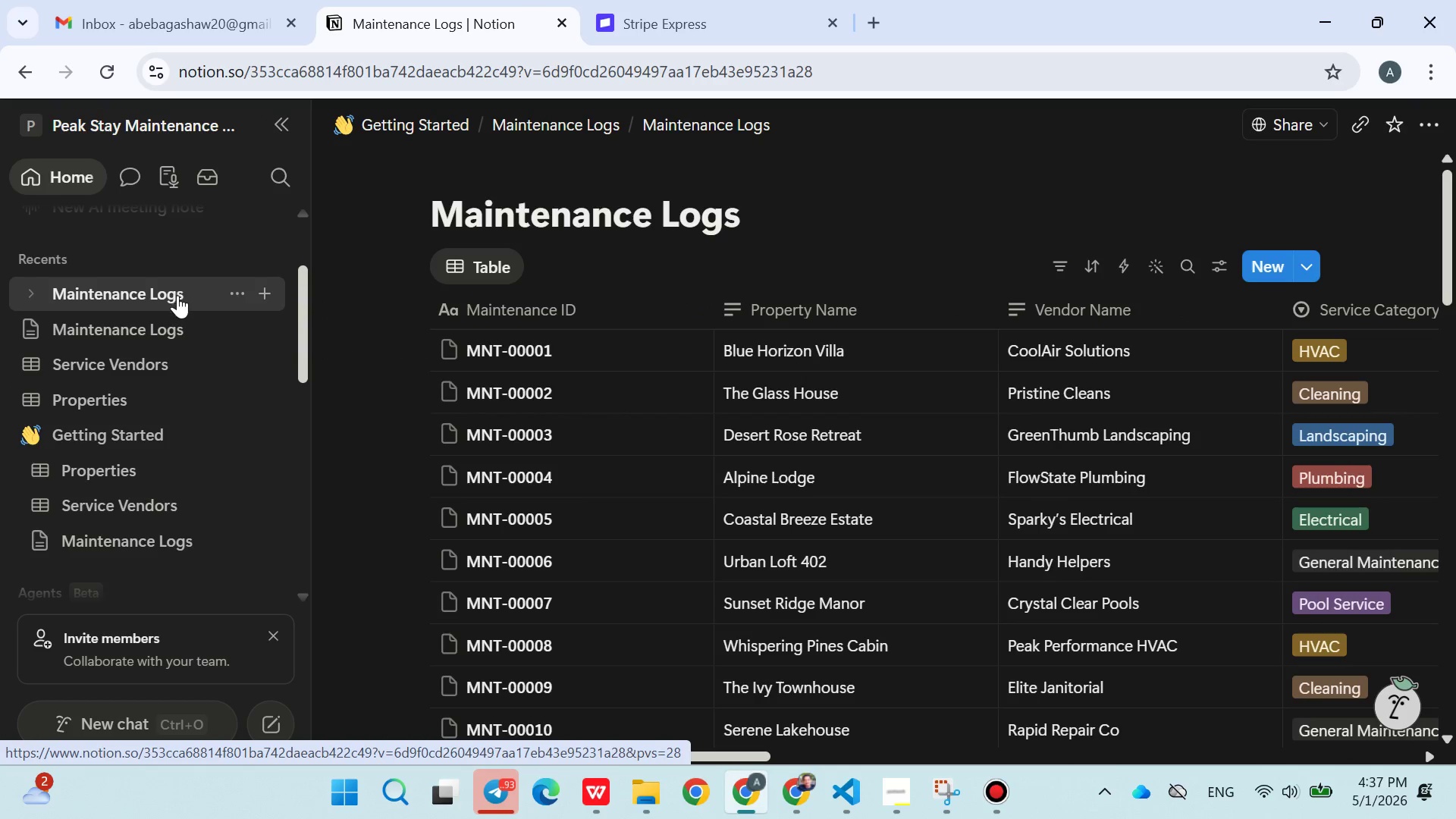 
left_click([131, 334])
 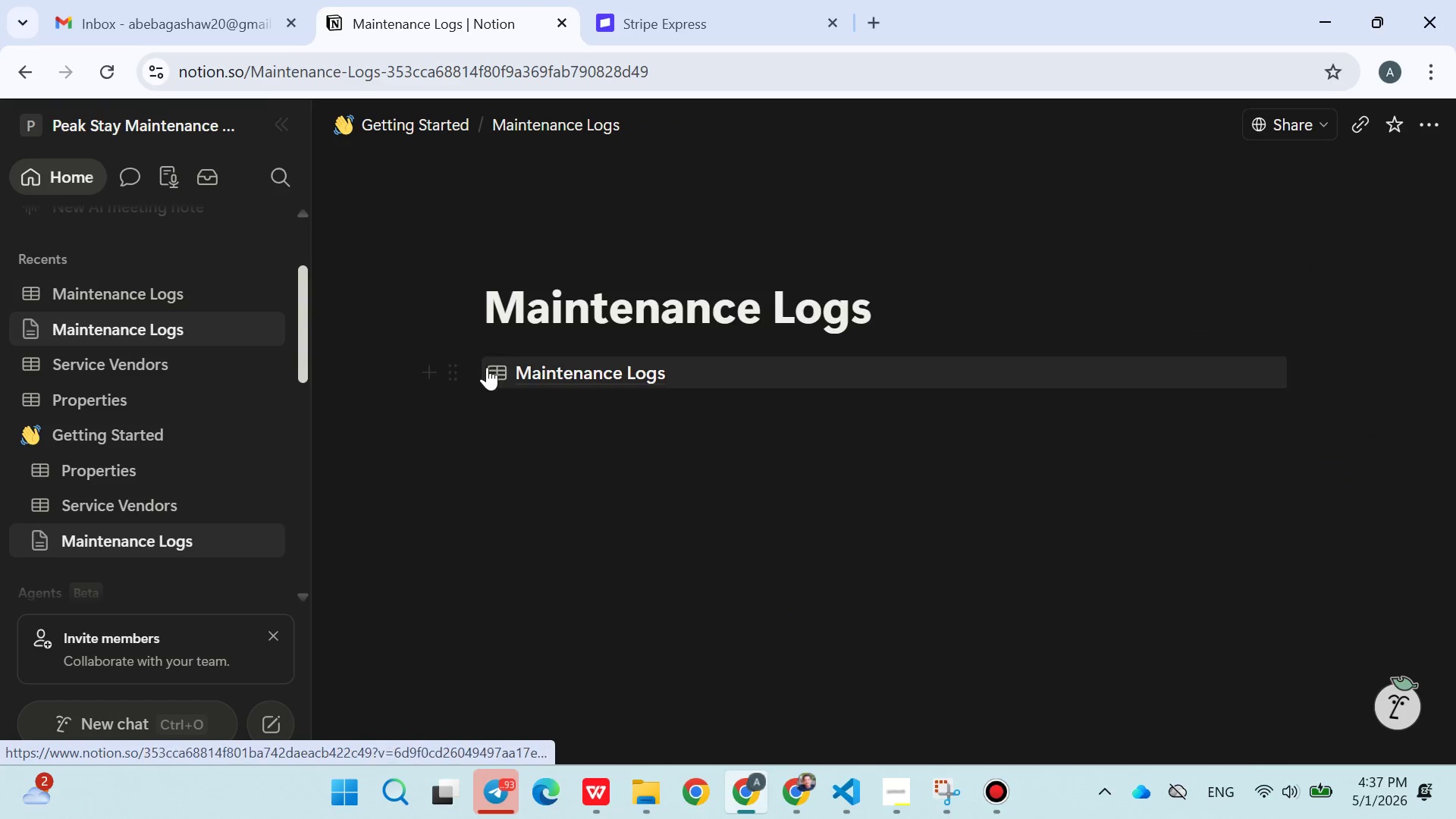 
left_click([501, 367])
 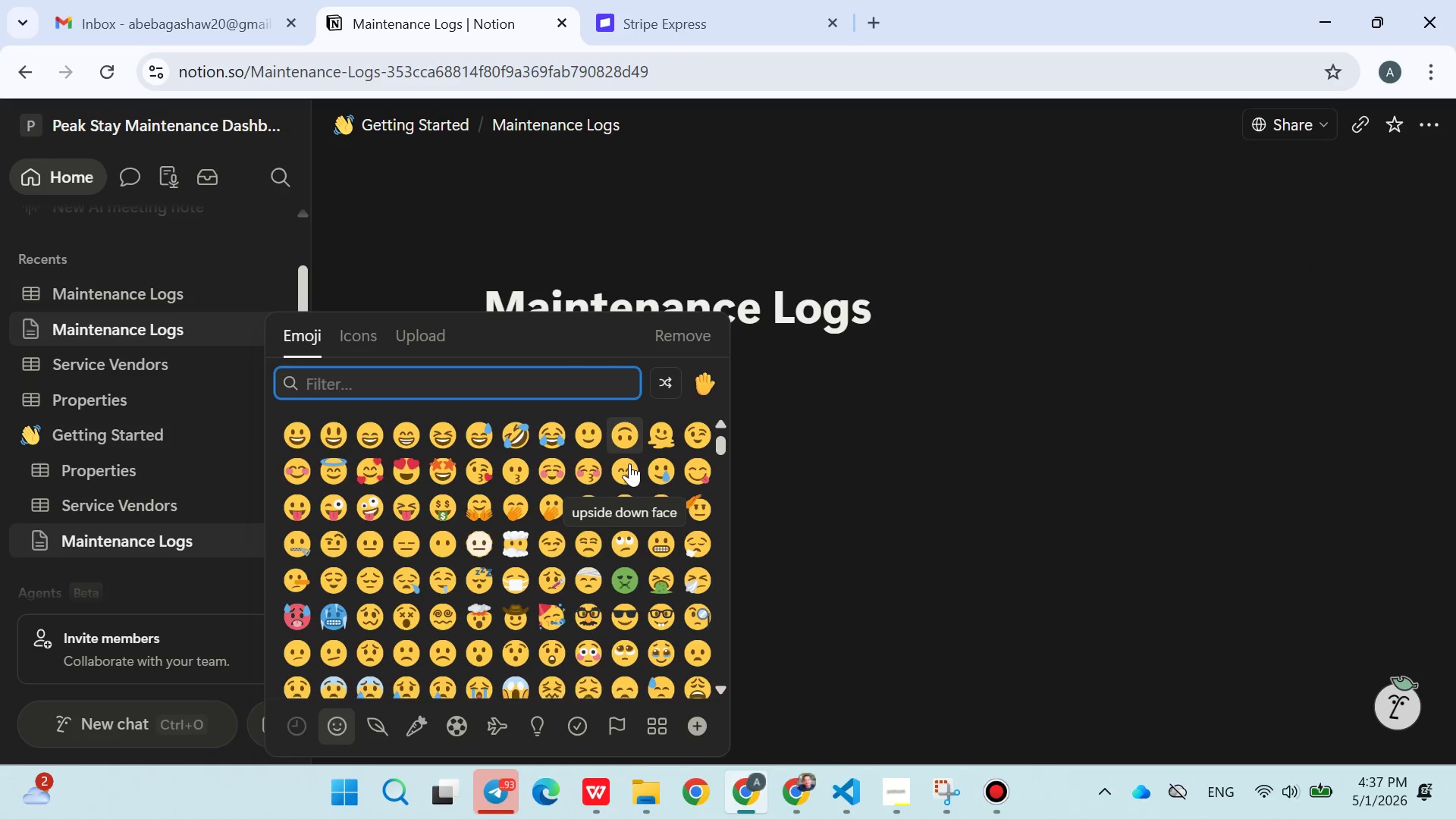 
left_click_drag(start_coordinate=[893, 395], to_coordinate=[277, 446])
 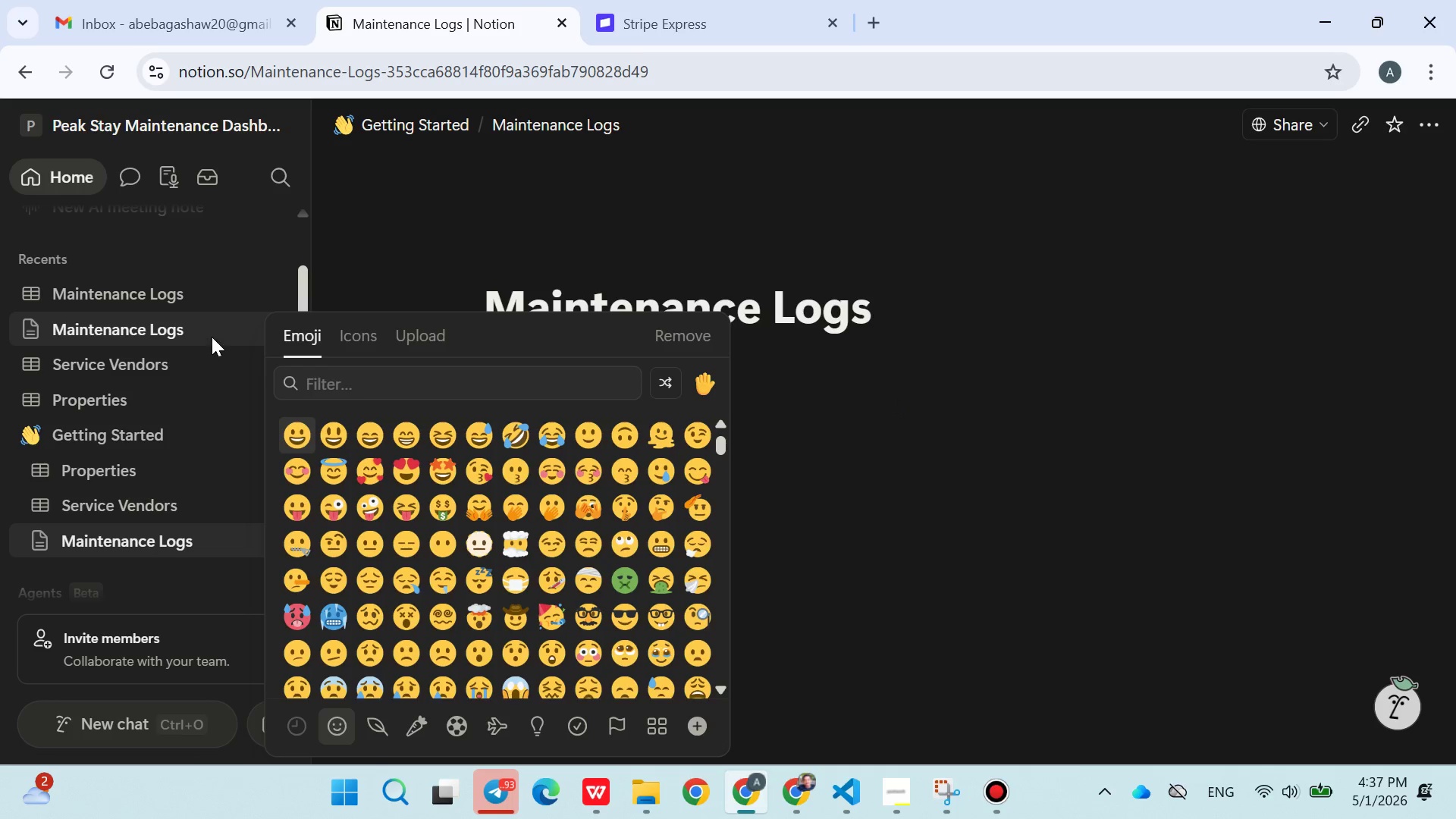 
left_click([211, 337])
 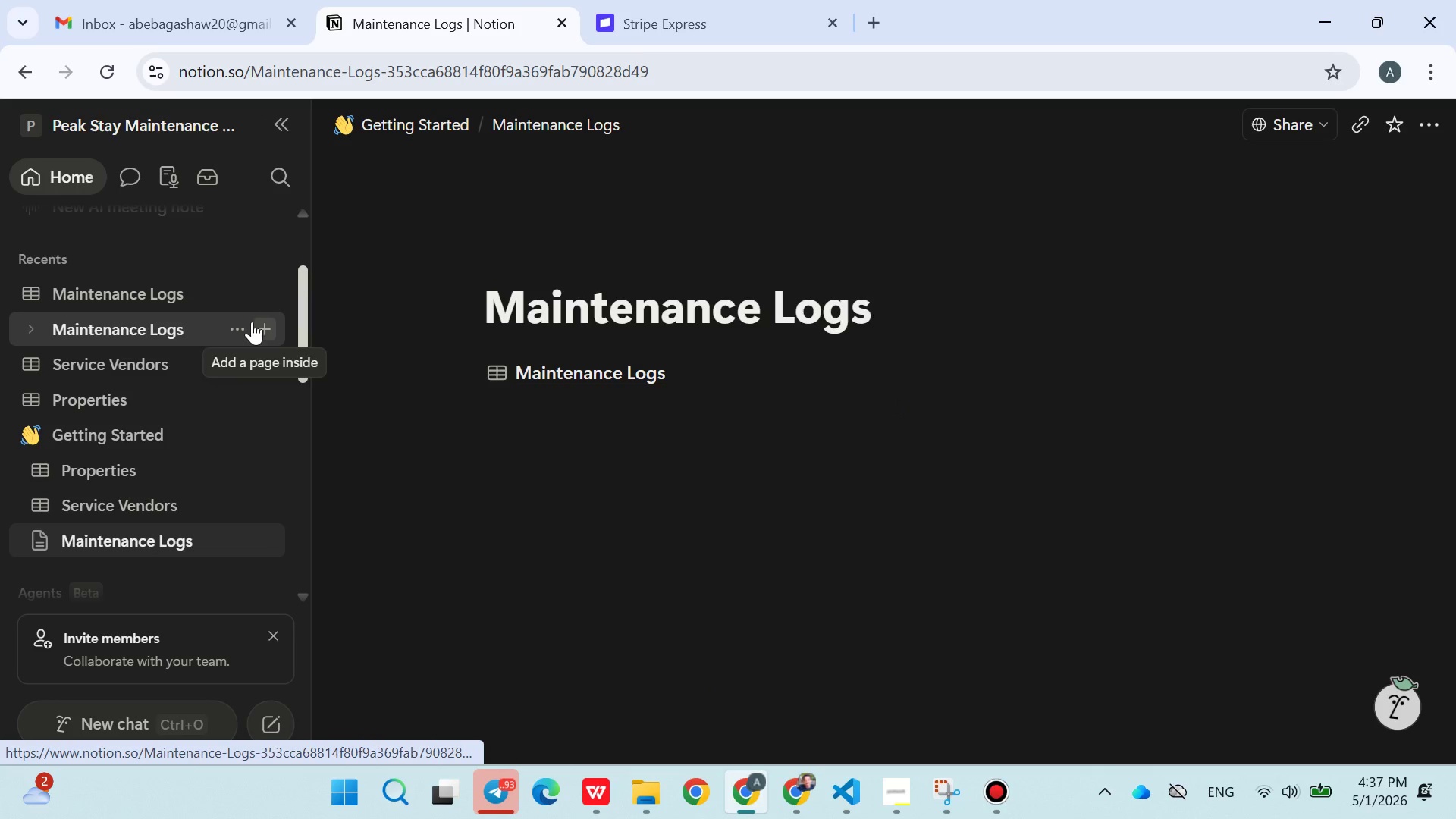 
left_click([241, 322])
 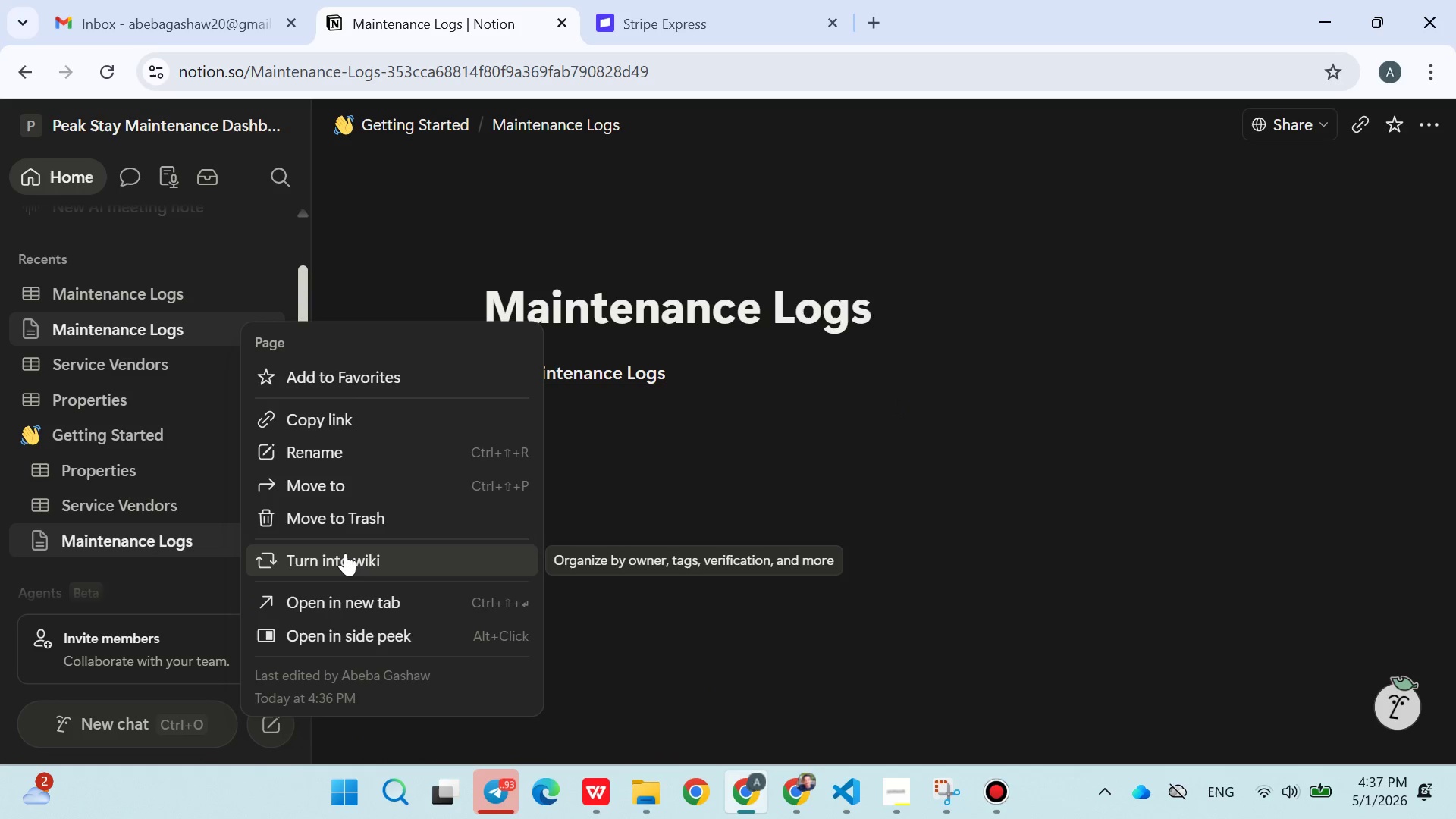 
left_click([349, 526])
 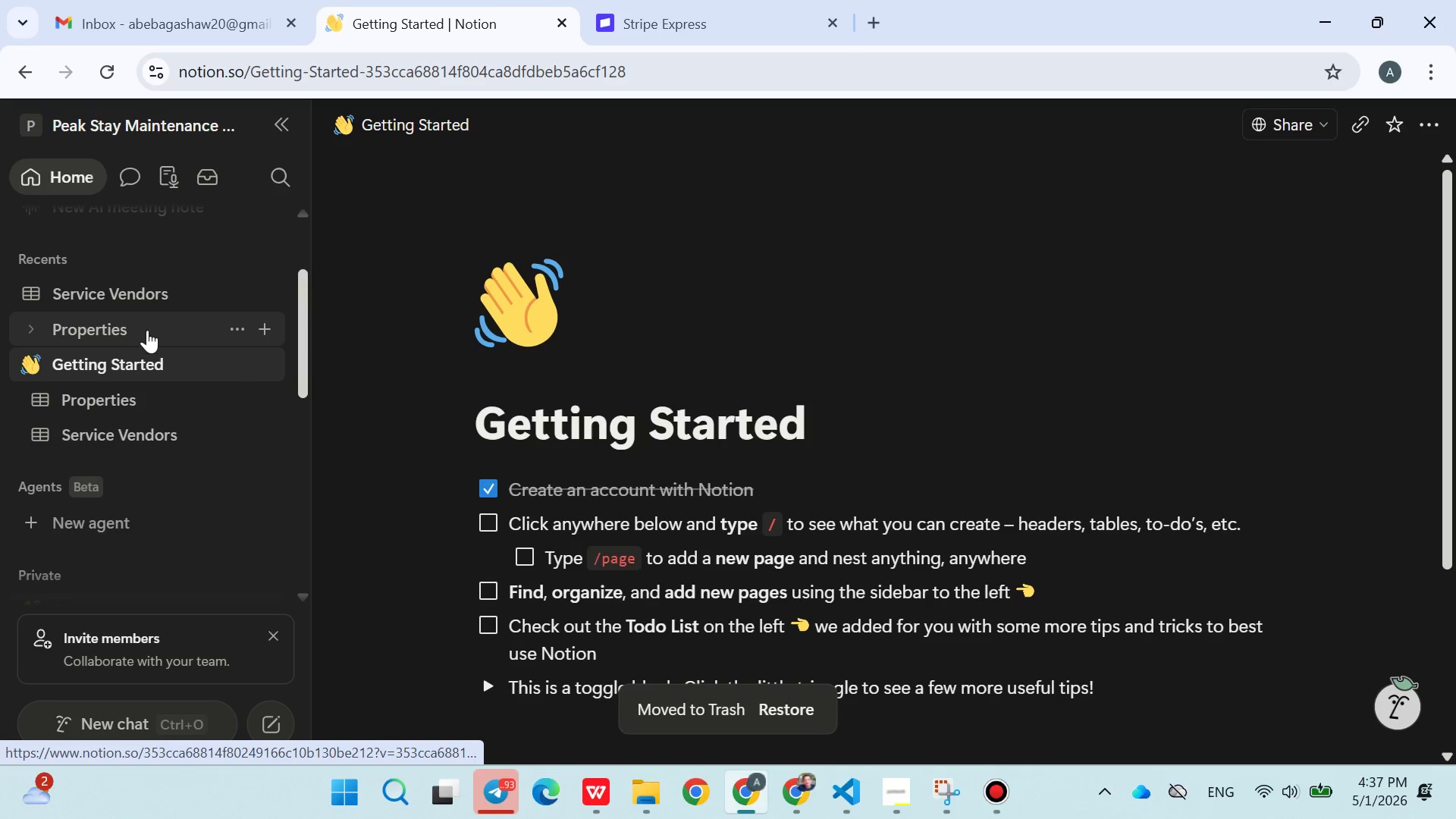 
wait(8.53)
 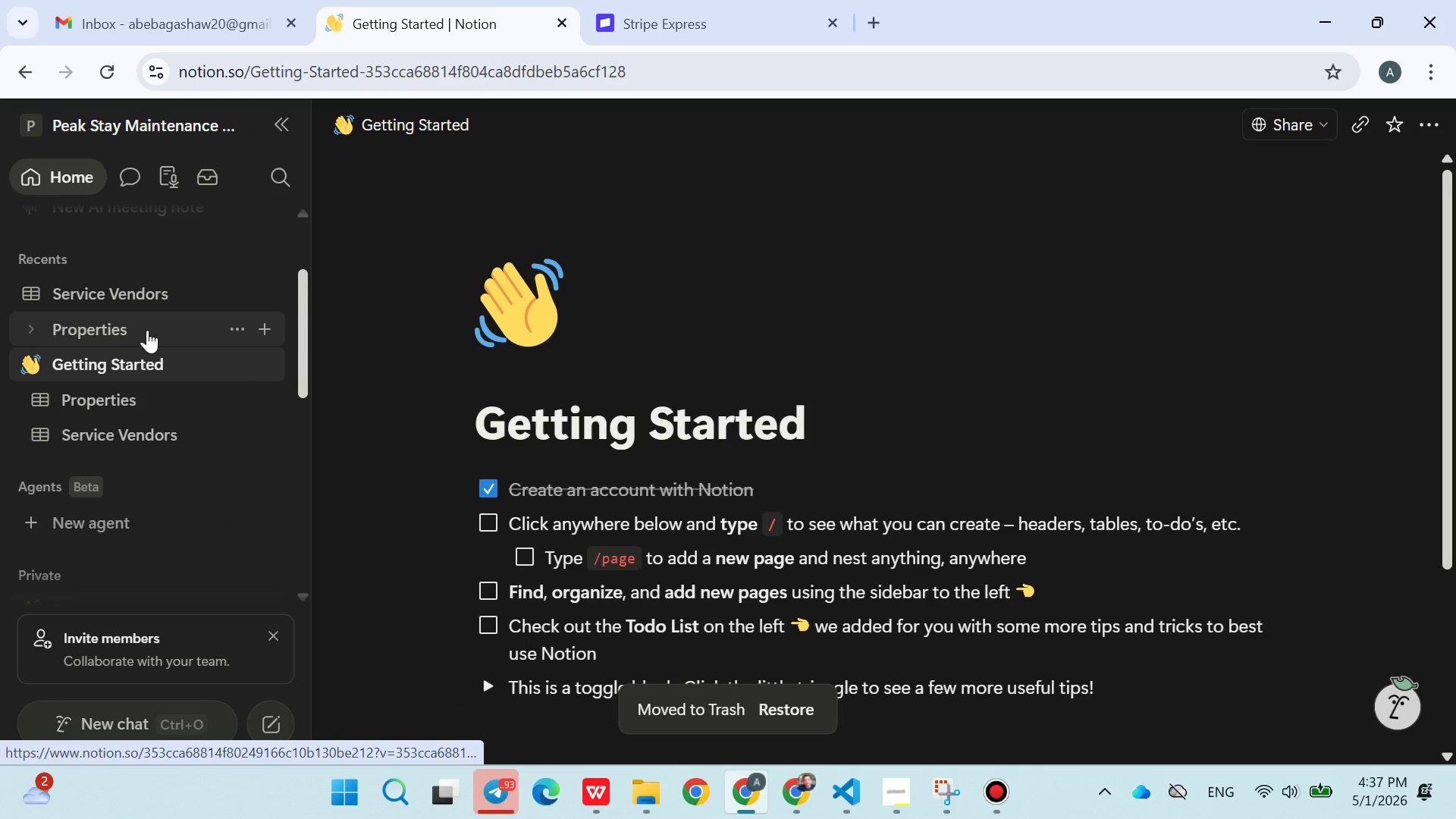 
left_click([111, 318])
 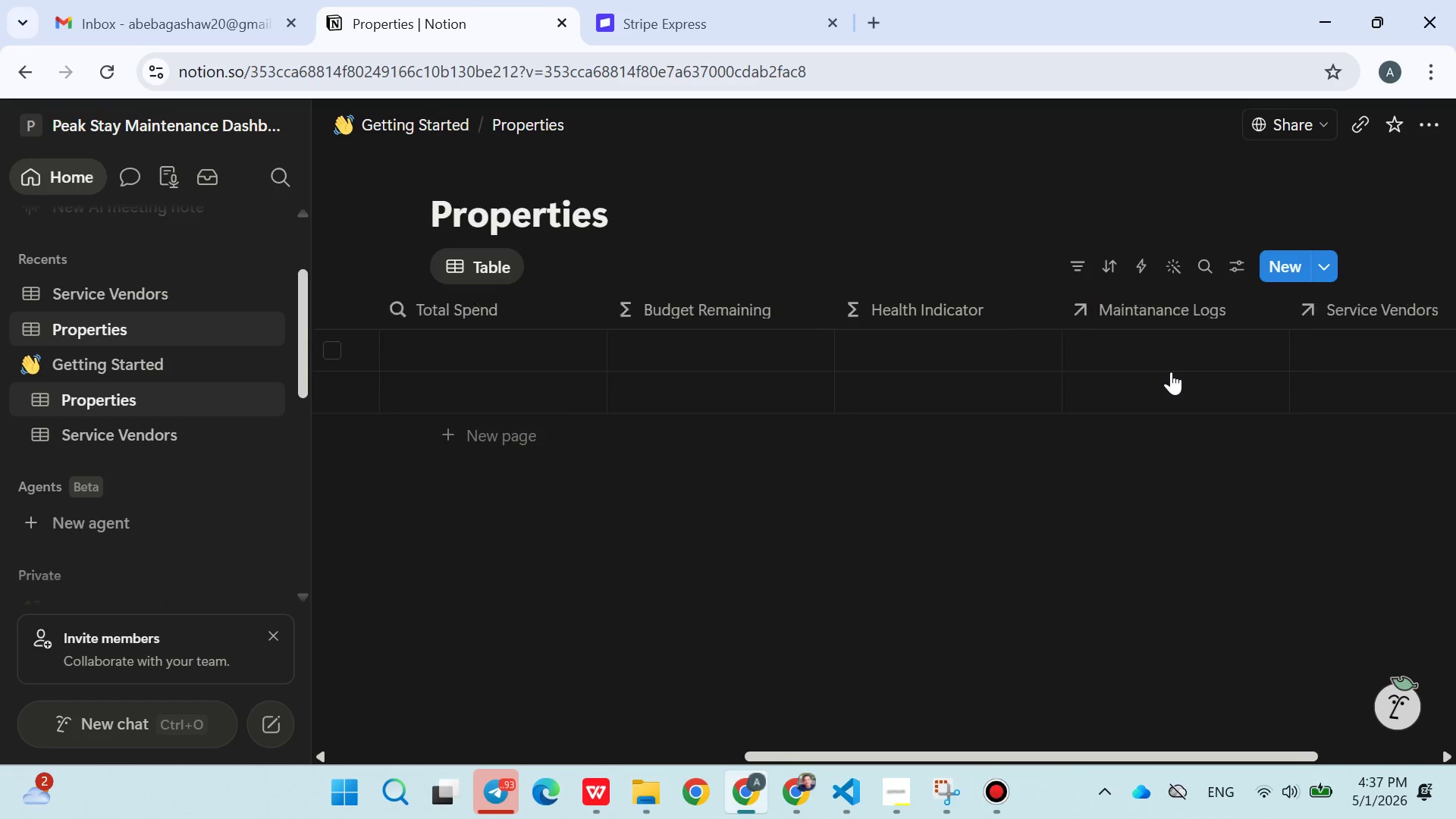 
left_click([1065, 318])
 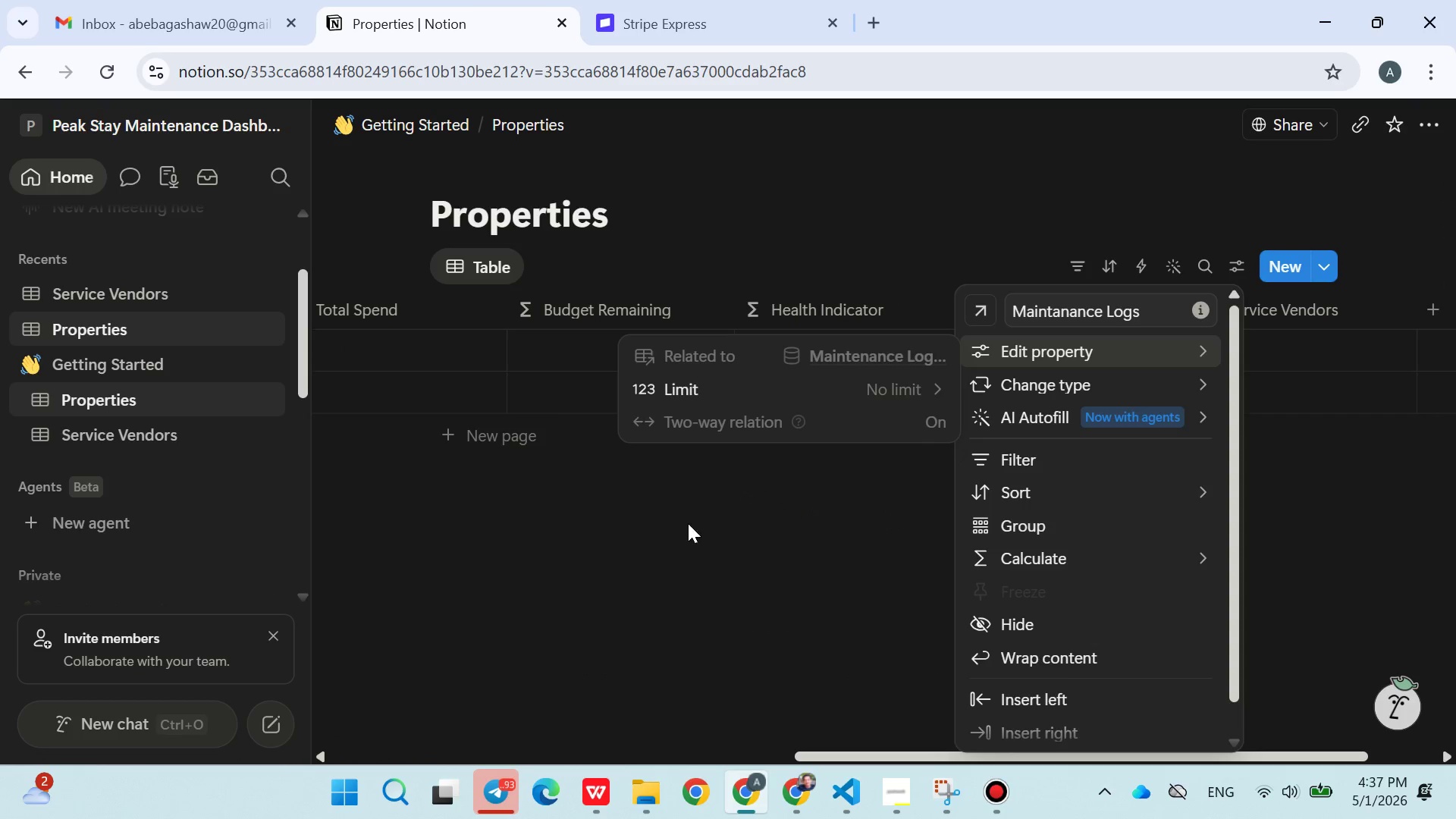 
left_click([723, 563])
 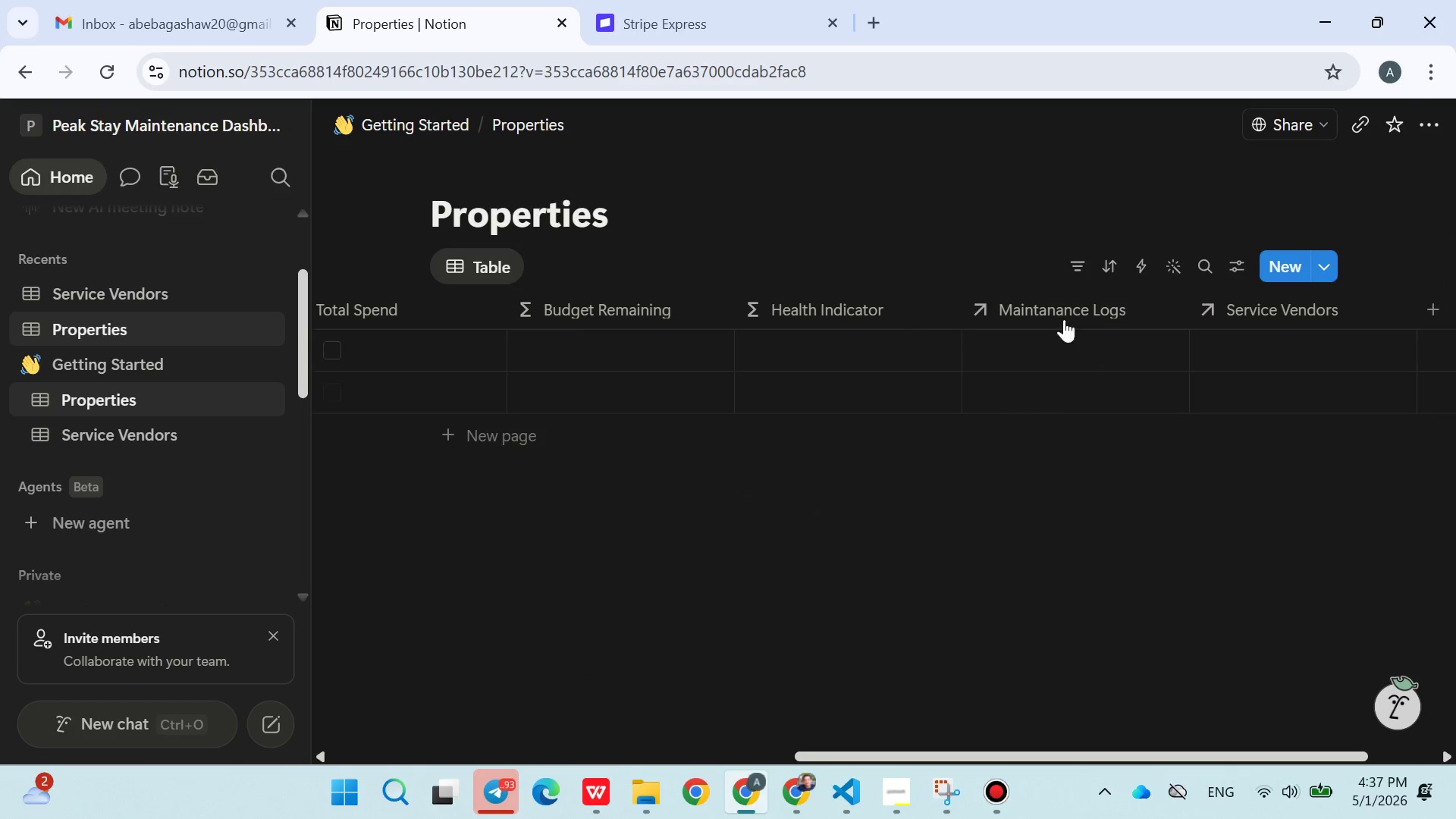 
left_click([1053, 302])
 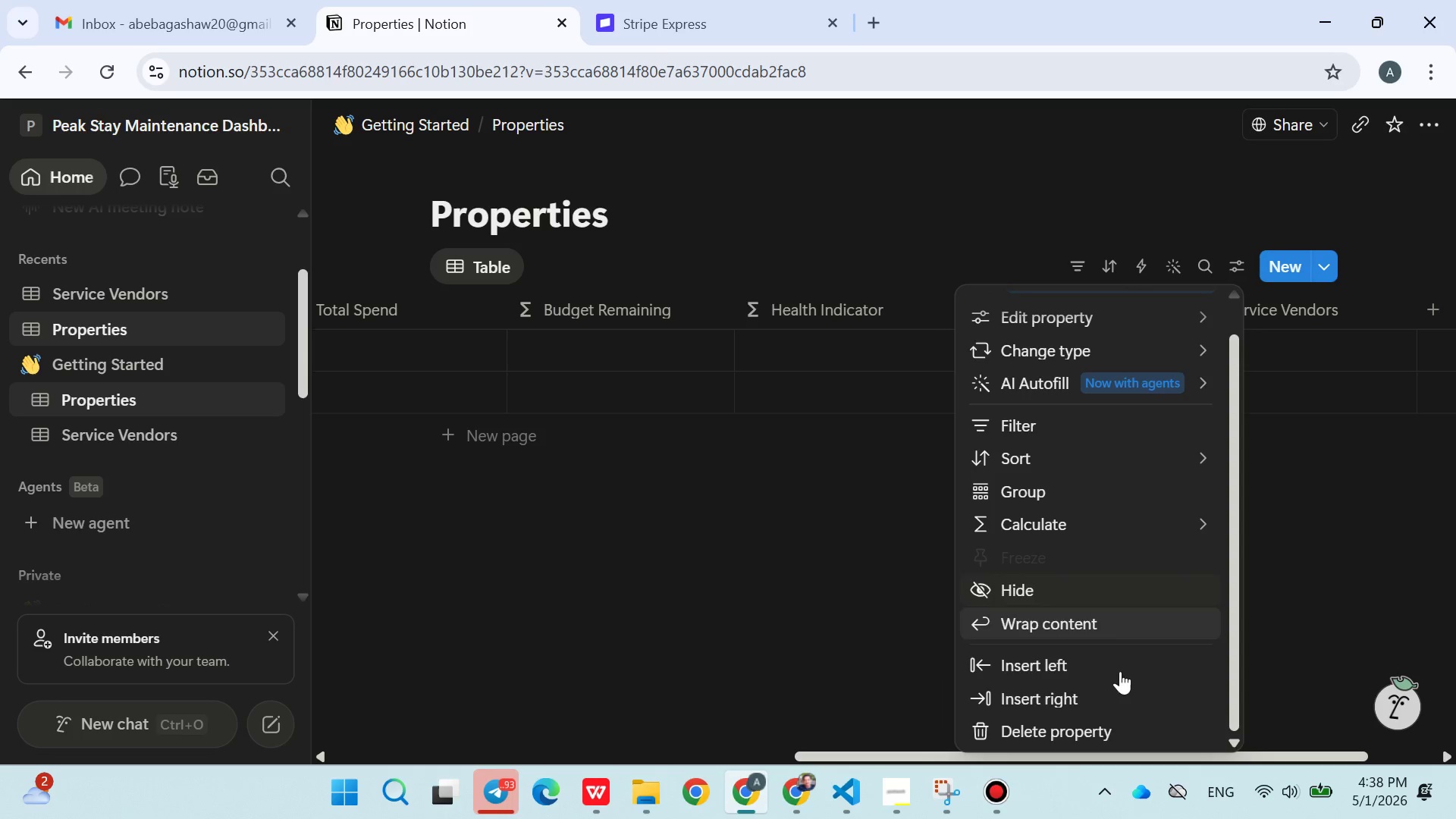 
left_click([1093, 726])
 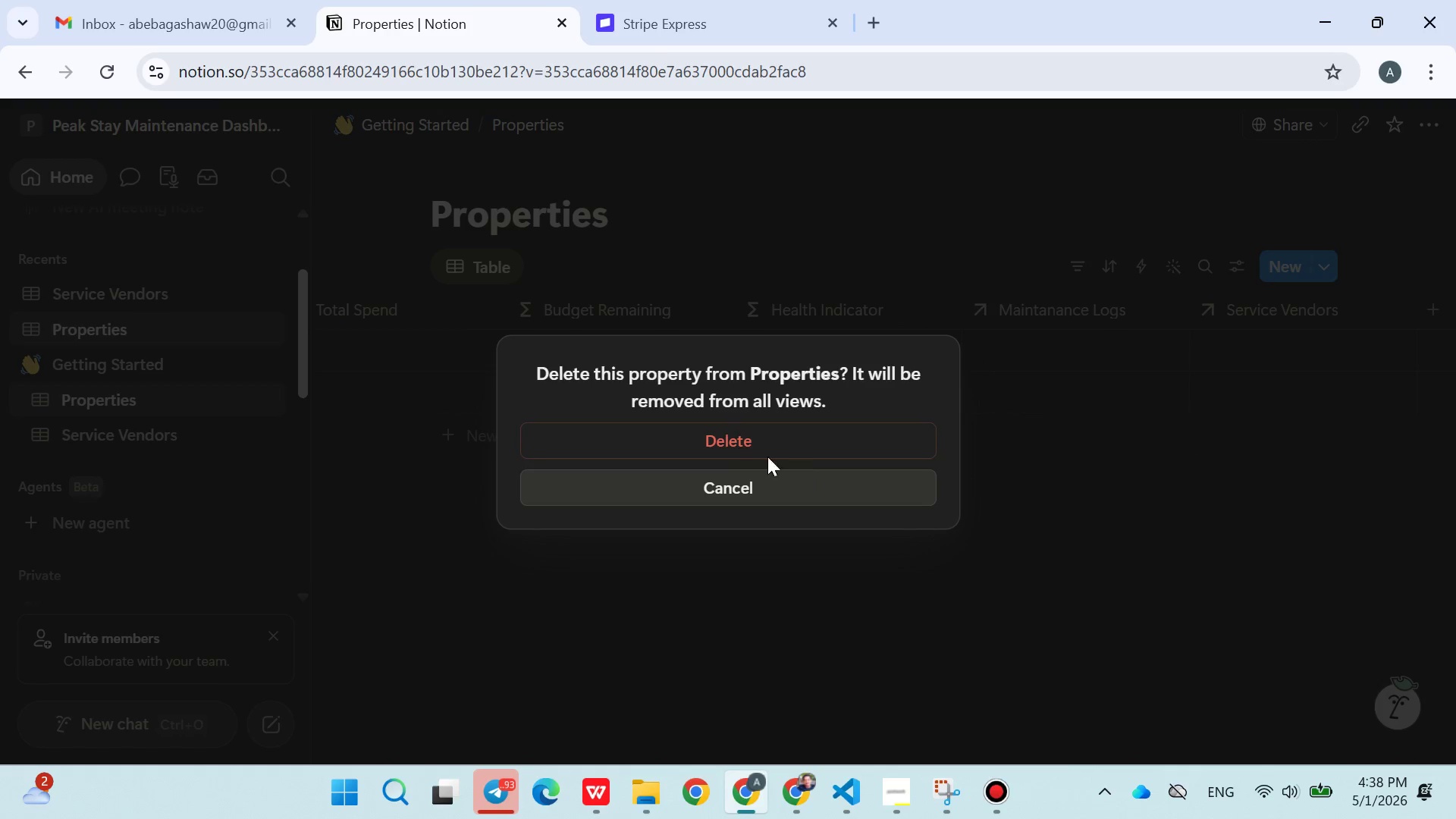 
left_click([737, 444])
 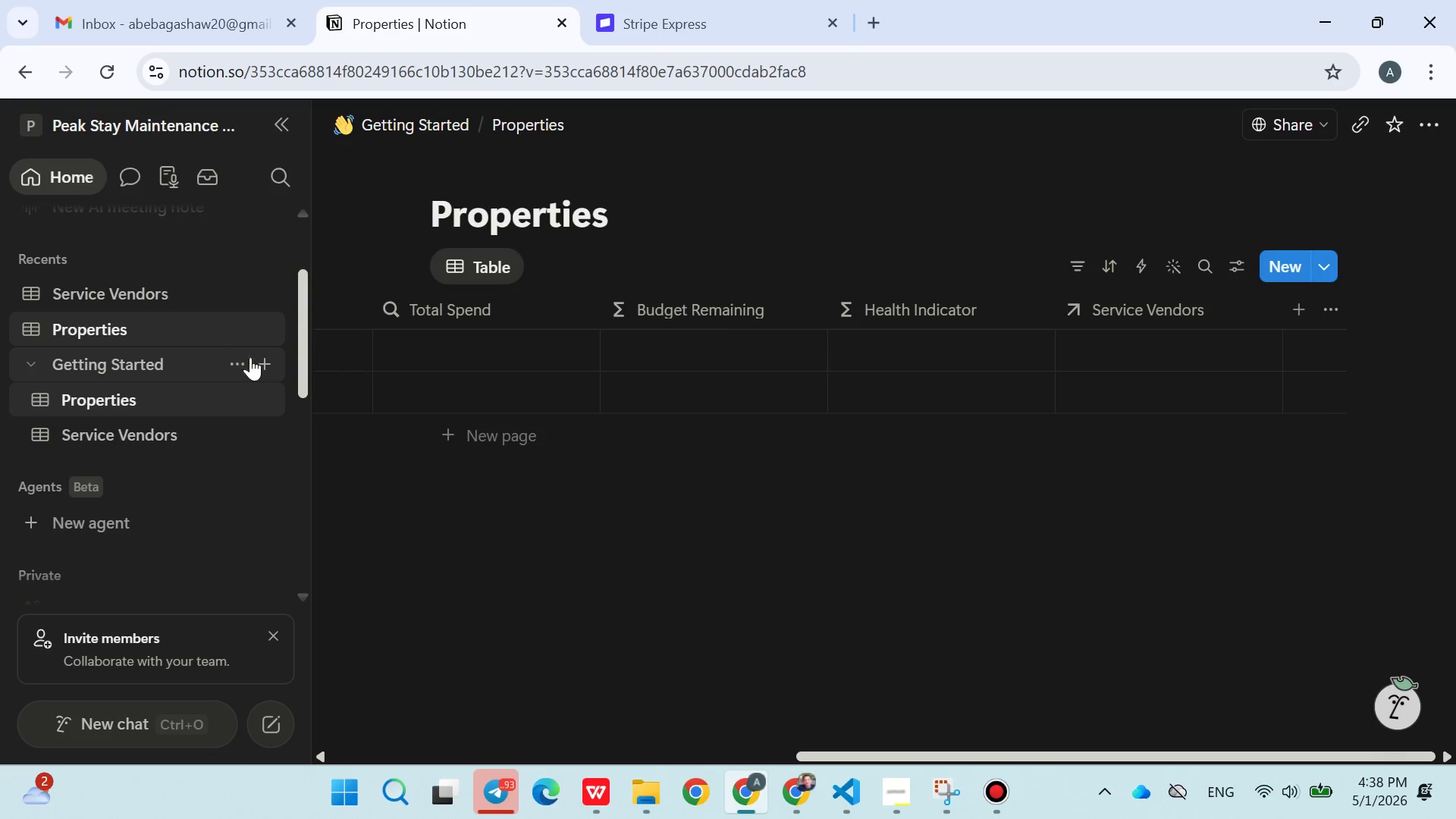 
left_click([264, 362])
 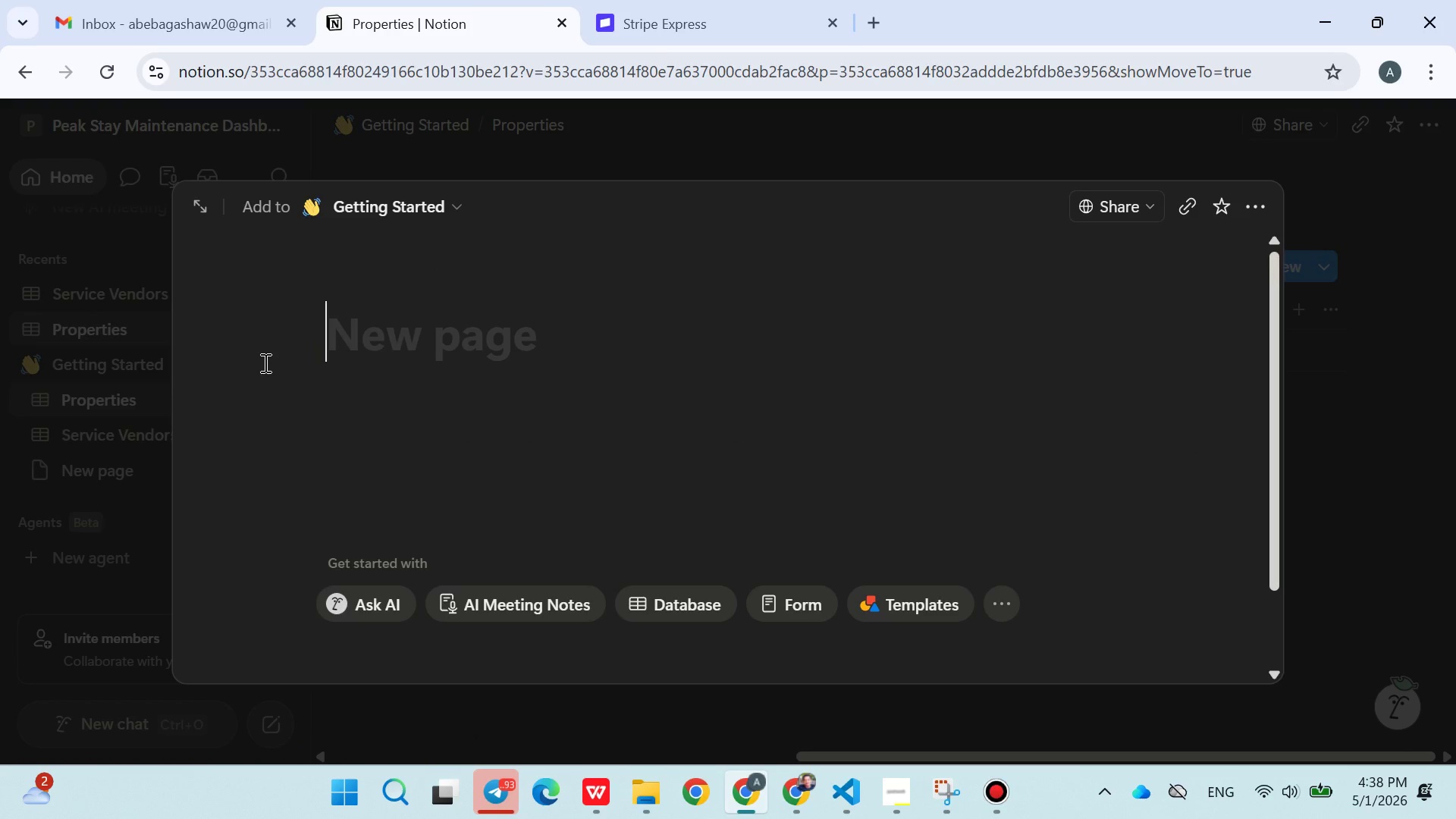 
key(Control+V)
 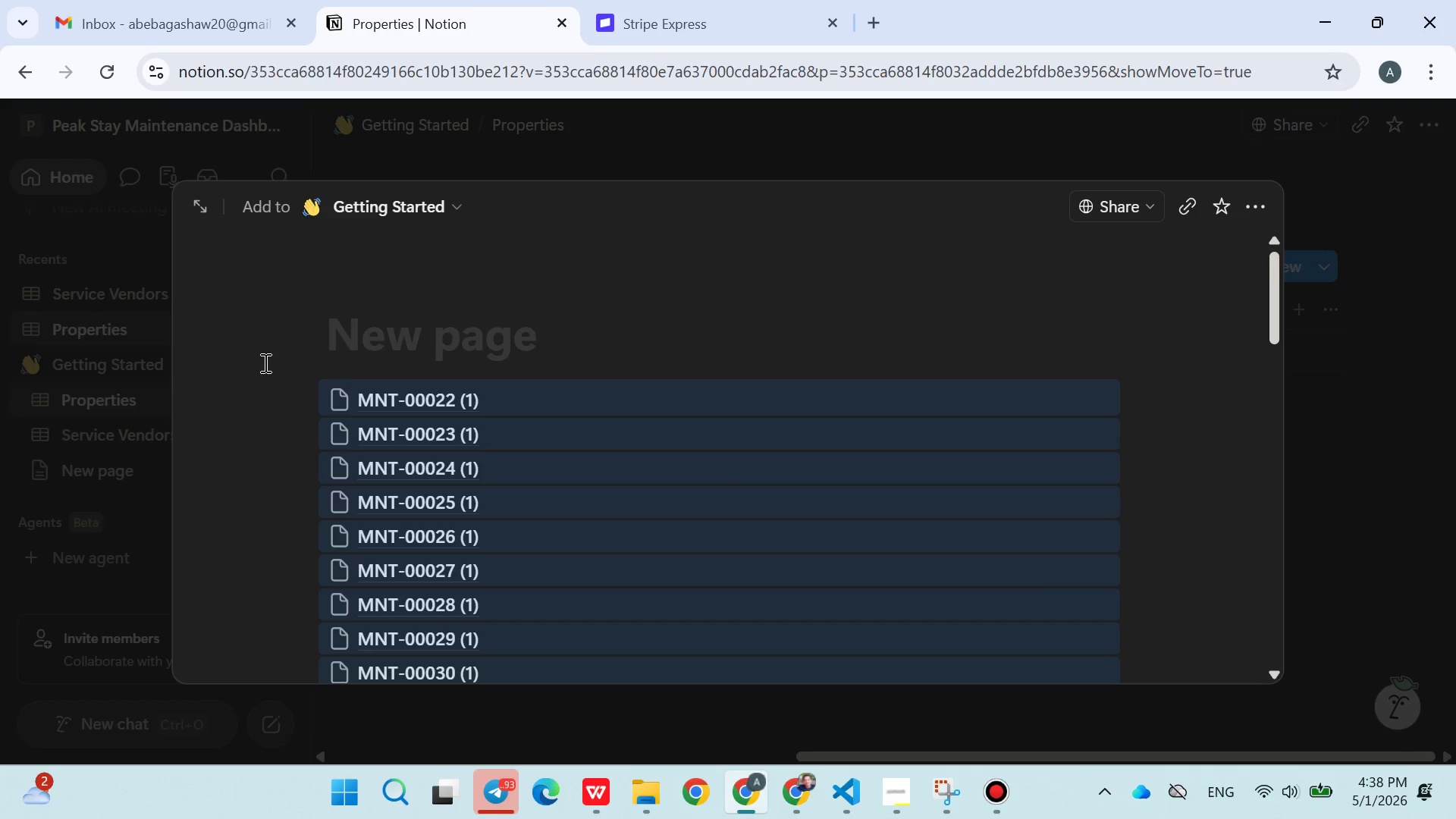 
key(Control+Z)
 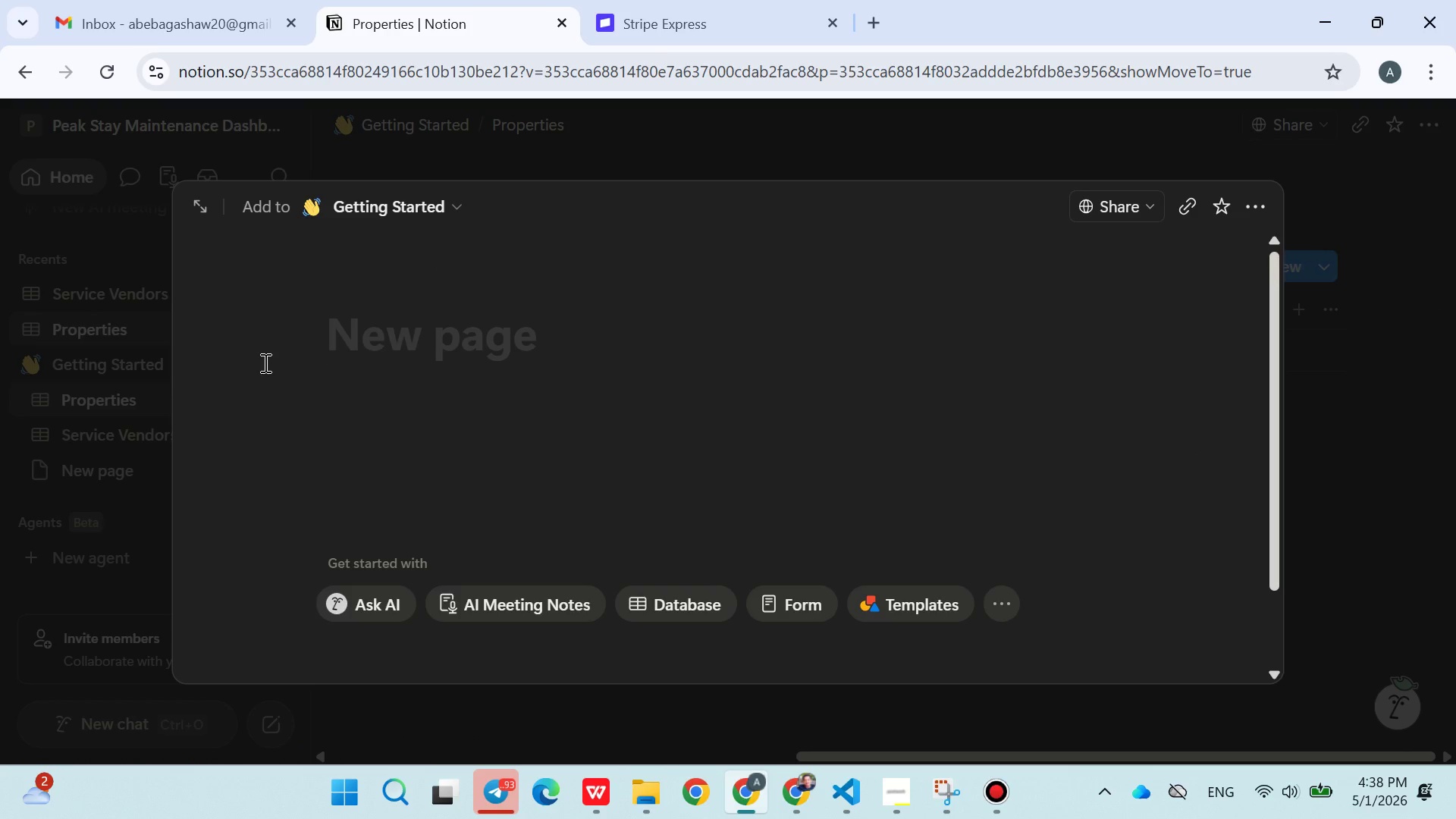 
type(Maintenace Logs)
 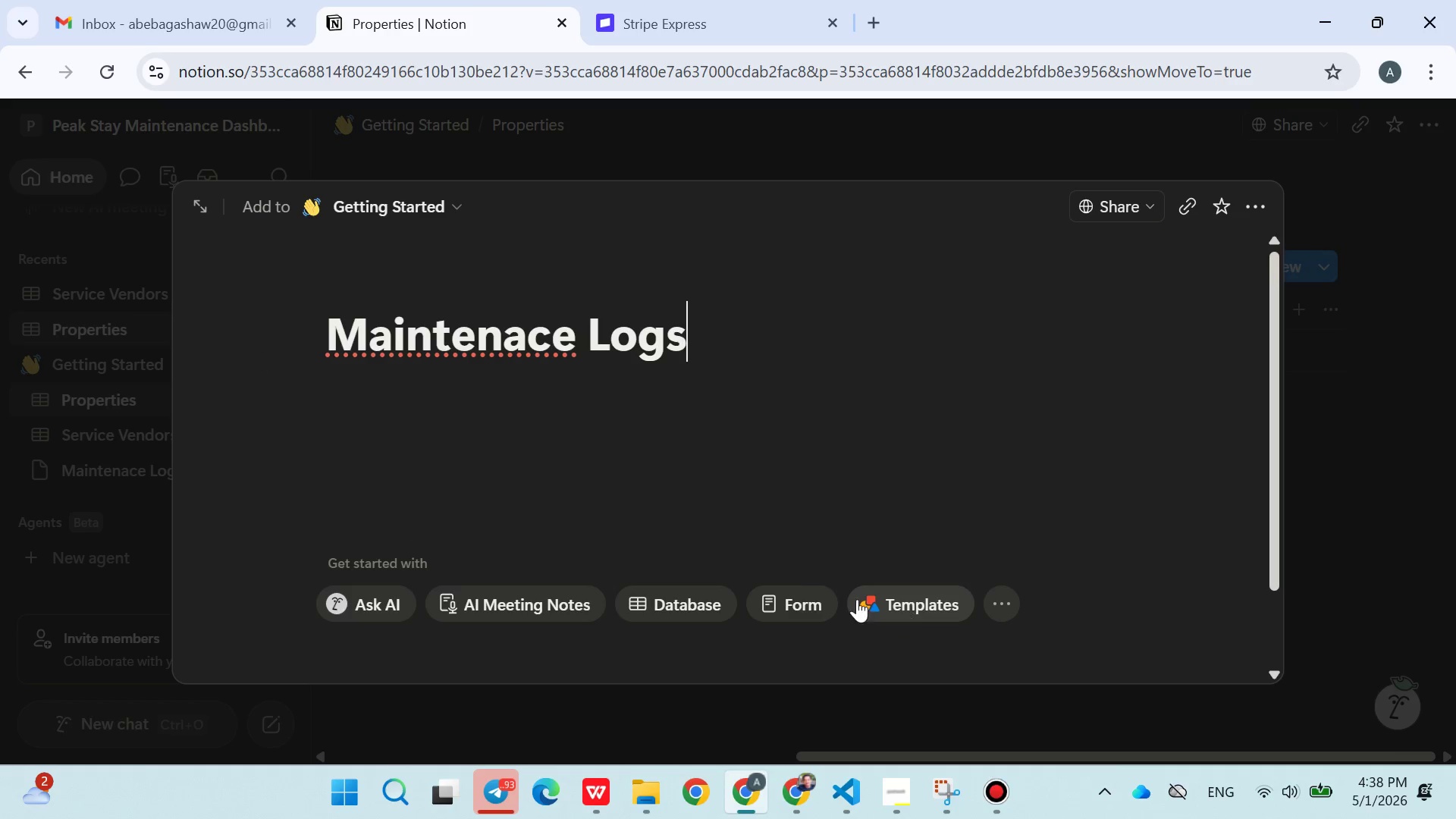 
left_click([800, 601])
 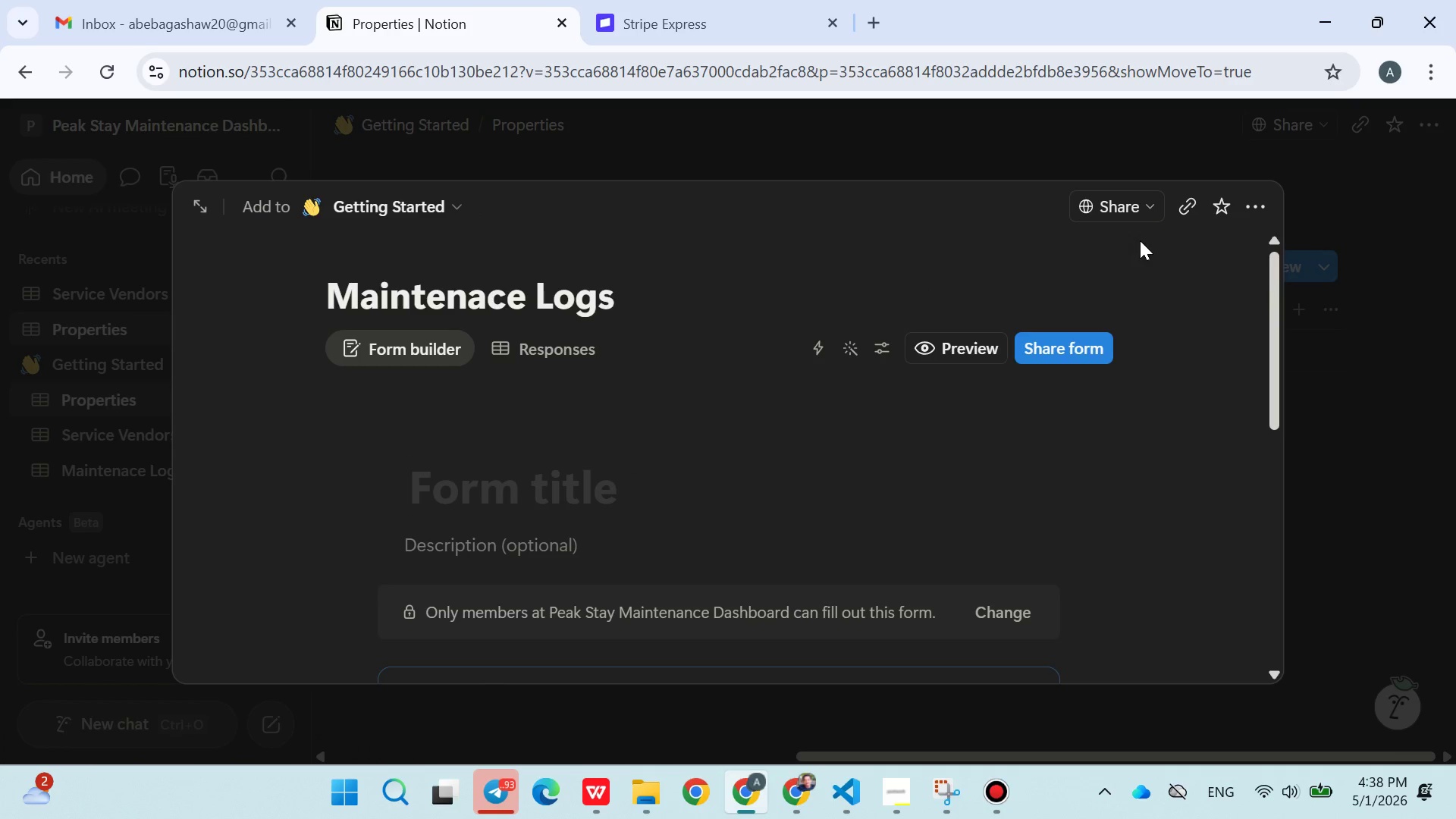 
wait(14.64)
 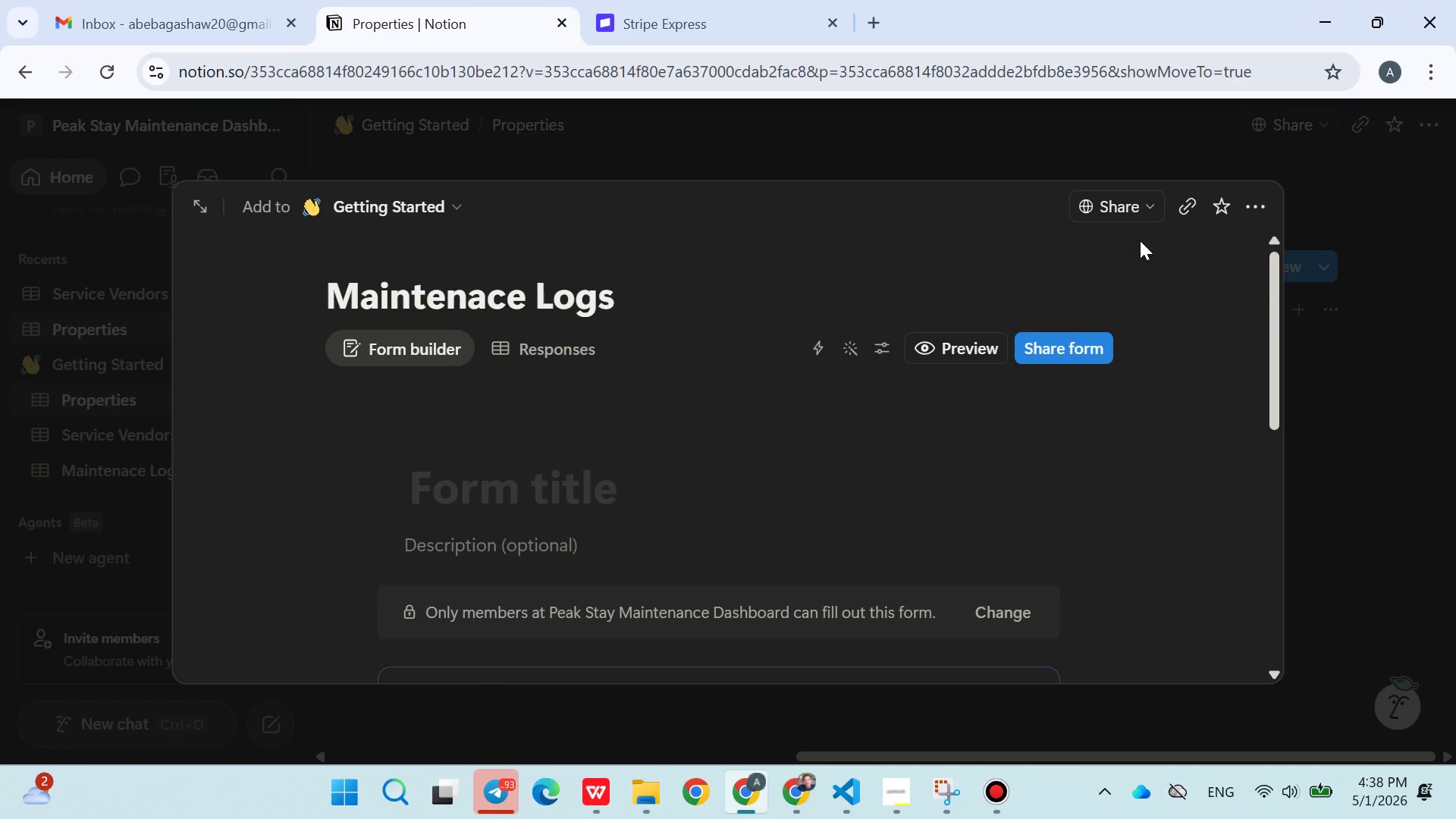 
left_click([355, 342])
 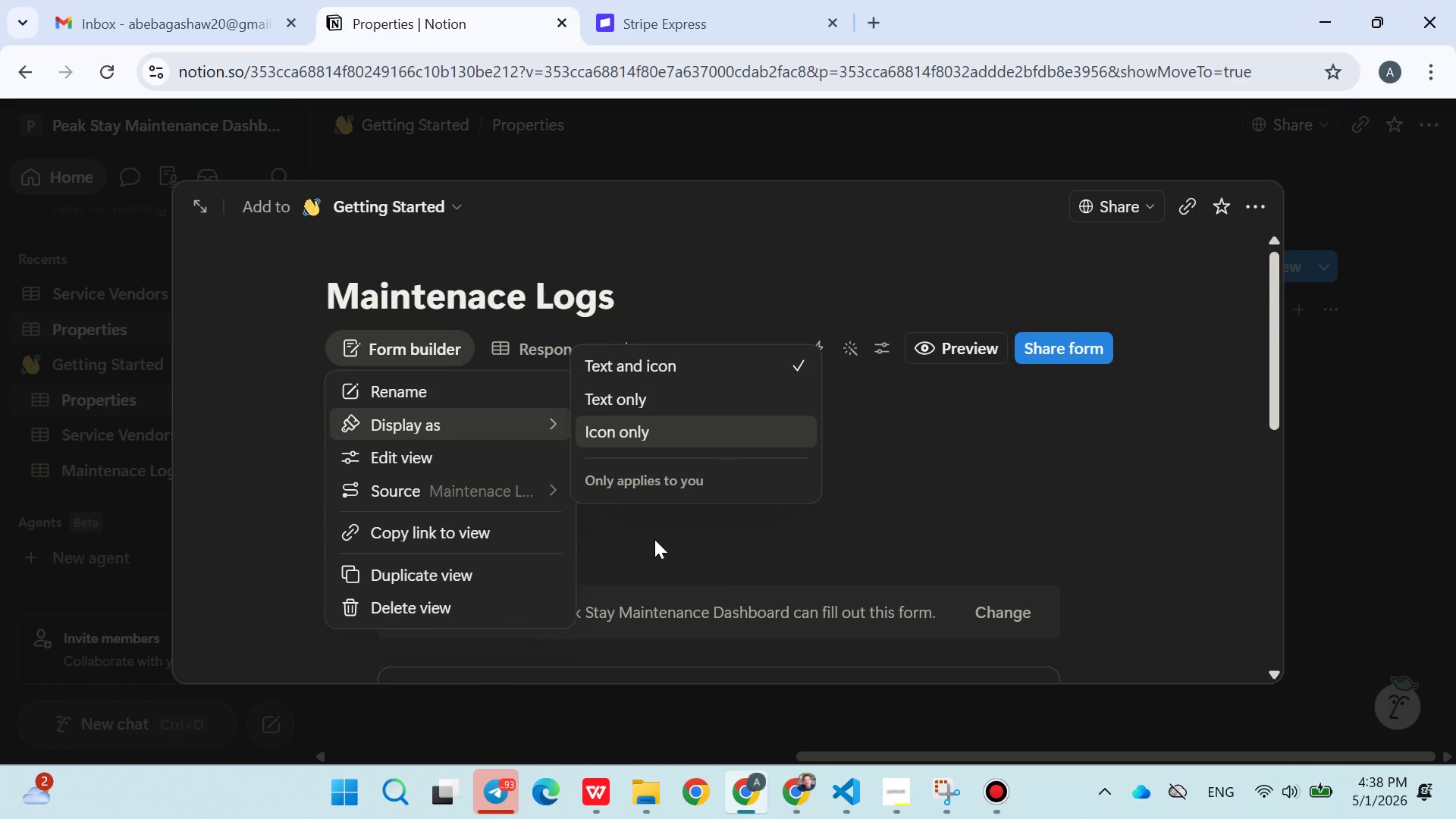 
left_click([428, 598])
 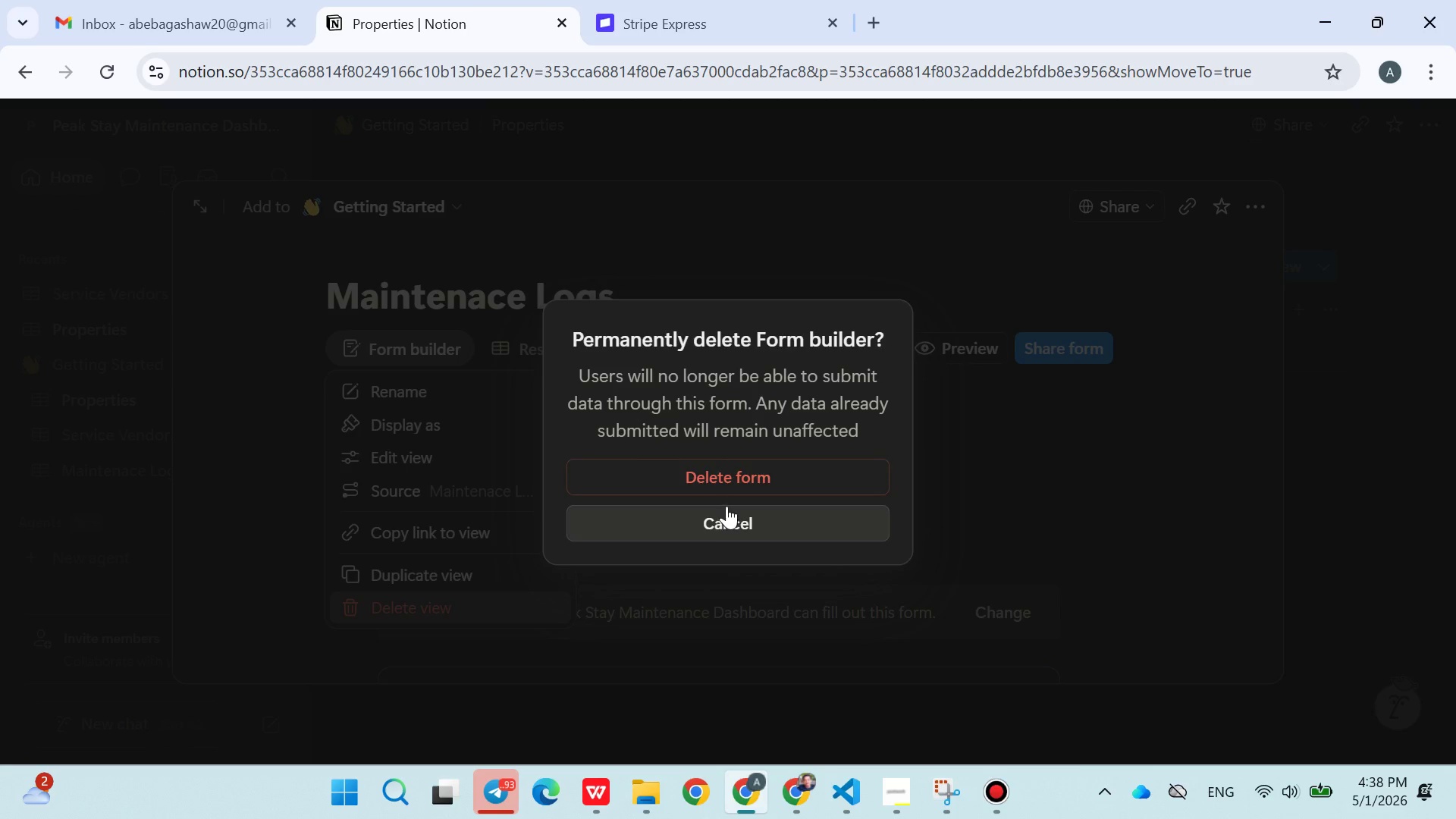 
left_click([726, 481])
 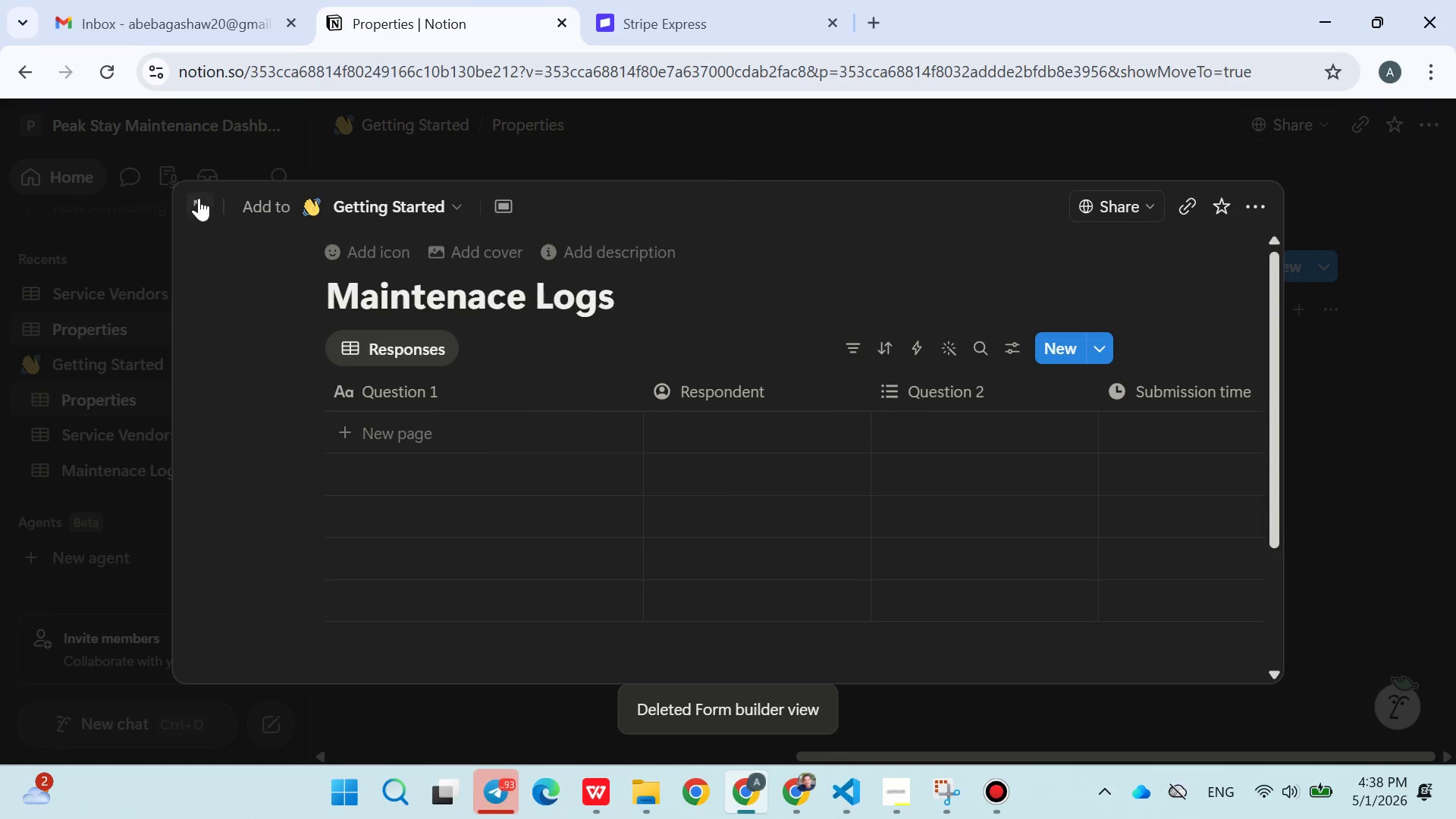 
left_click([199, 198])
 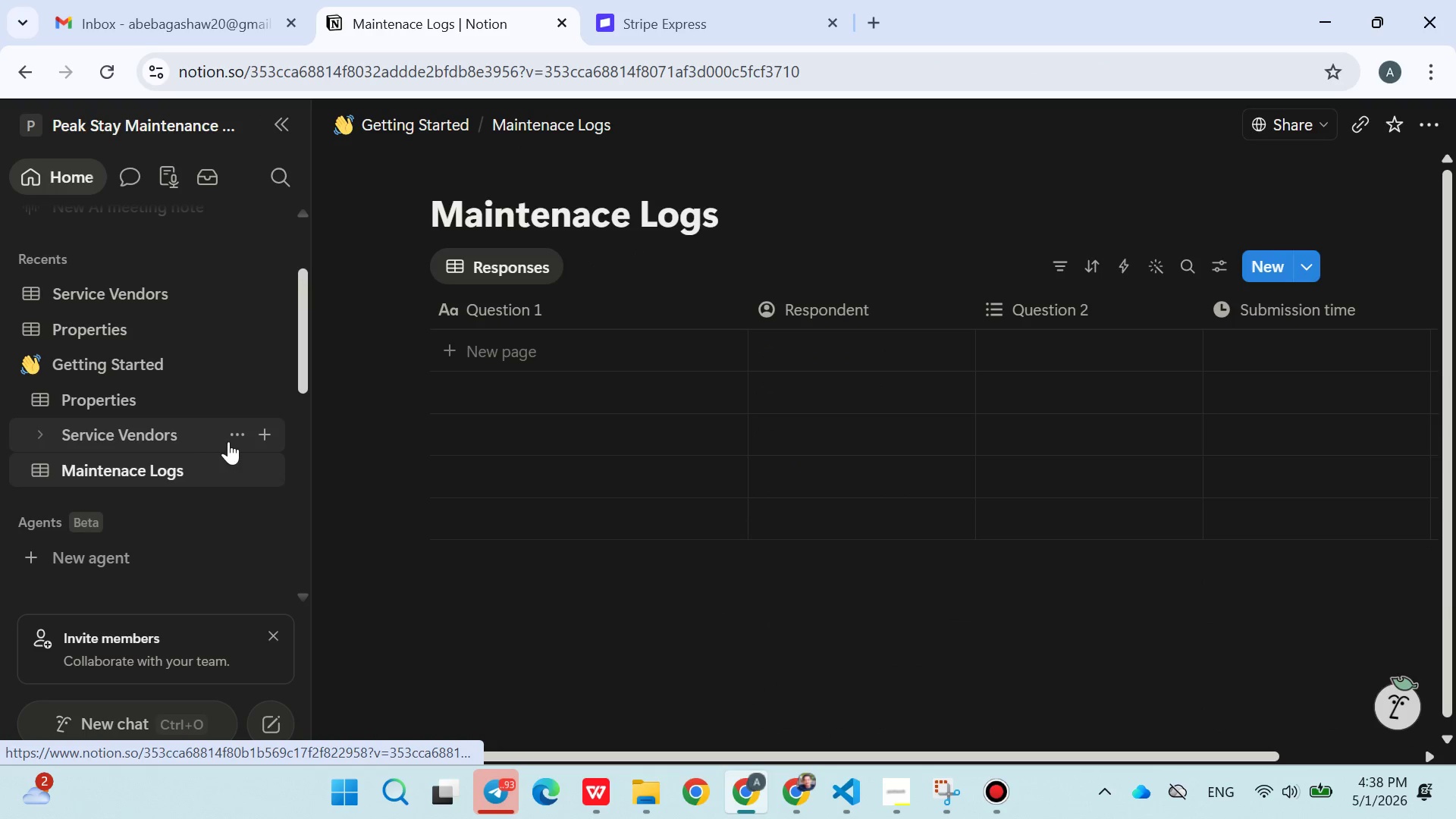 
wait(5.92)
 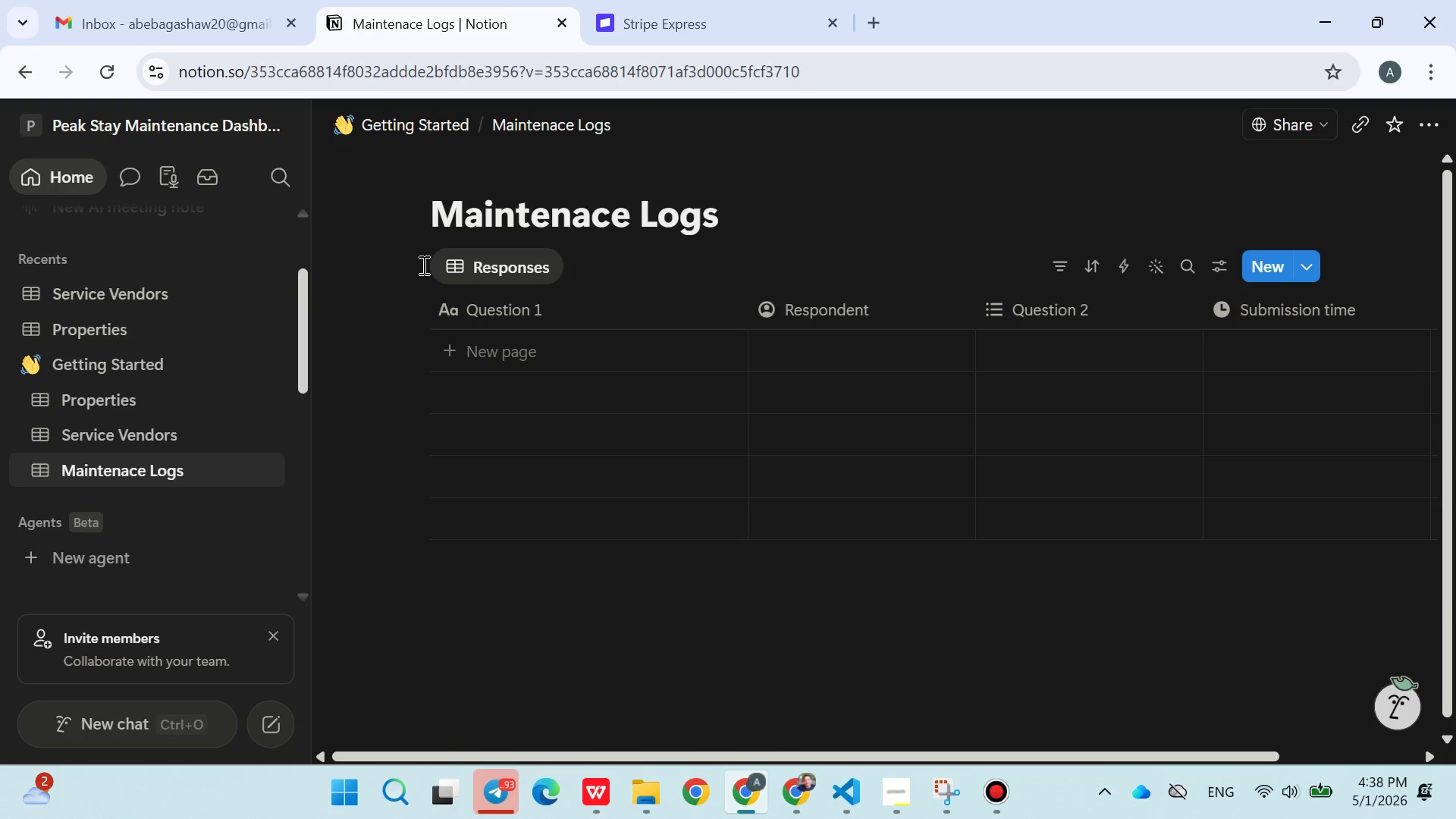 
left_click([240, 470])
 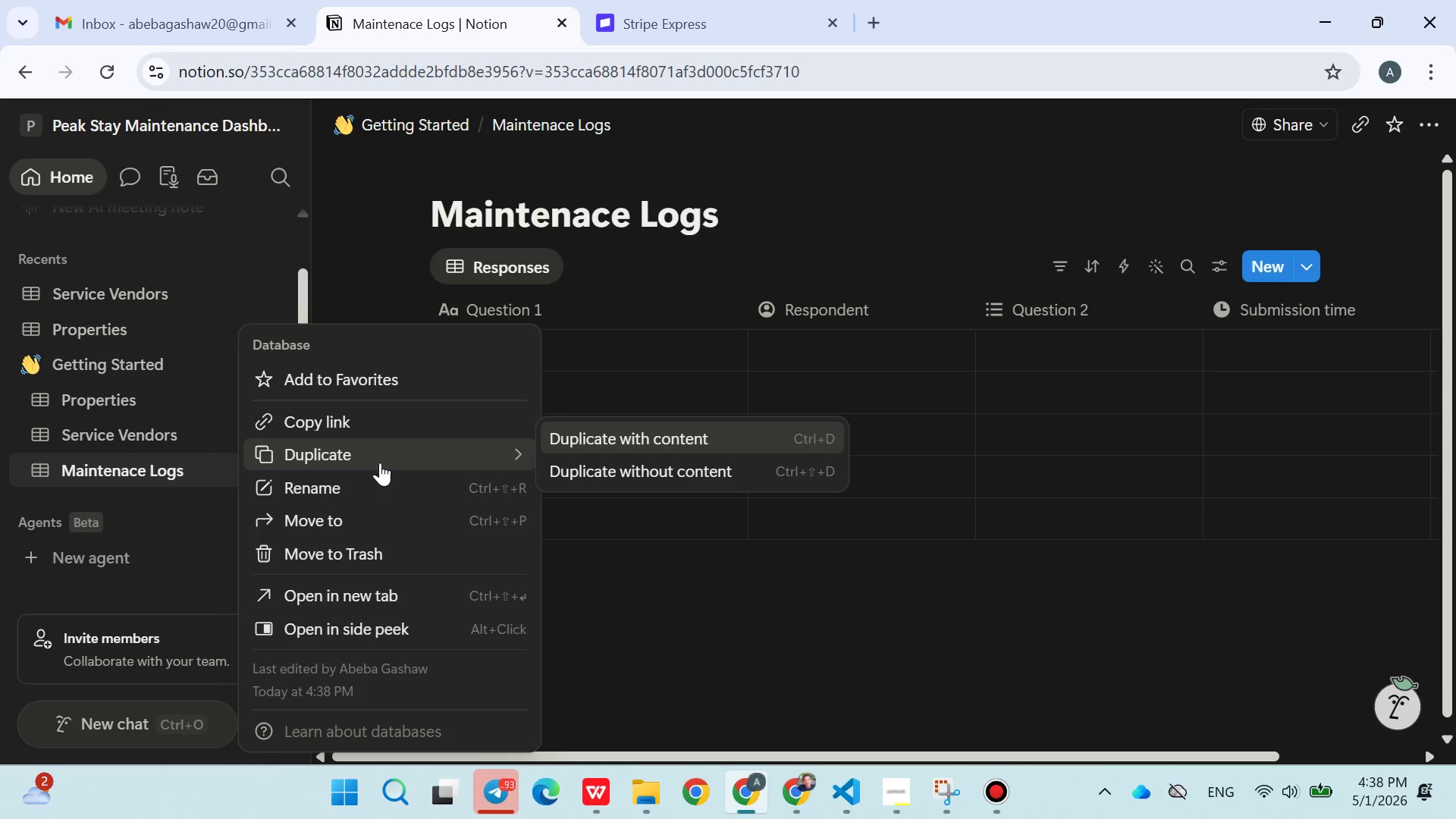 
left_click([346, 562])
 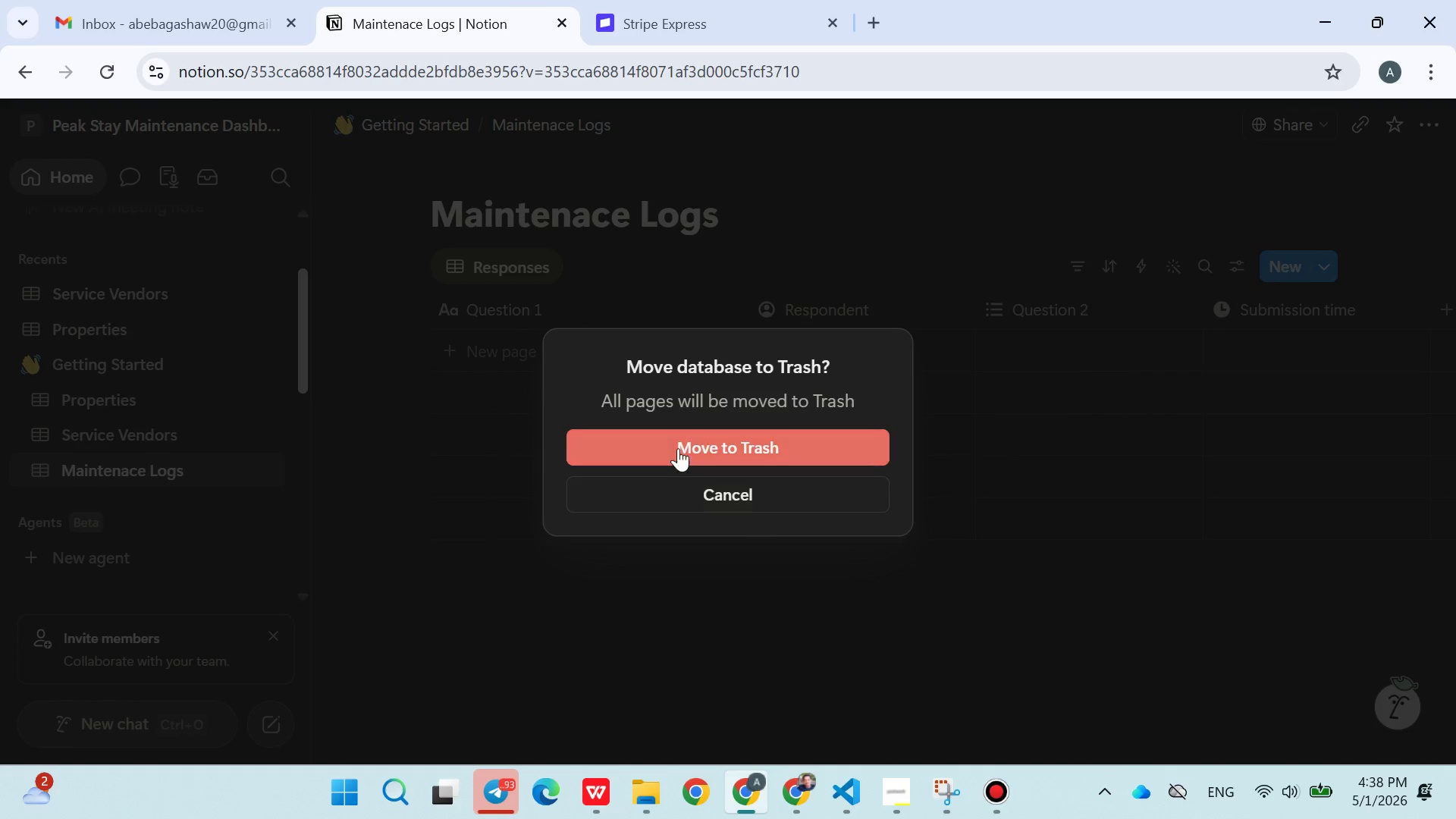 
left_click([678, 445])
 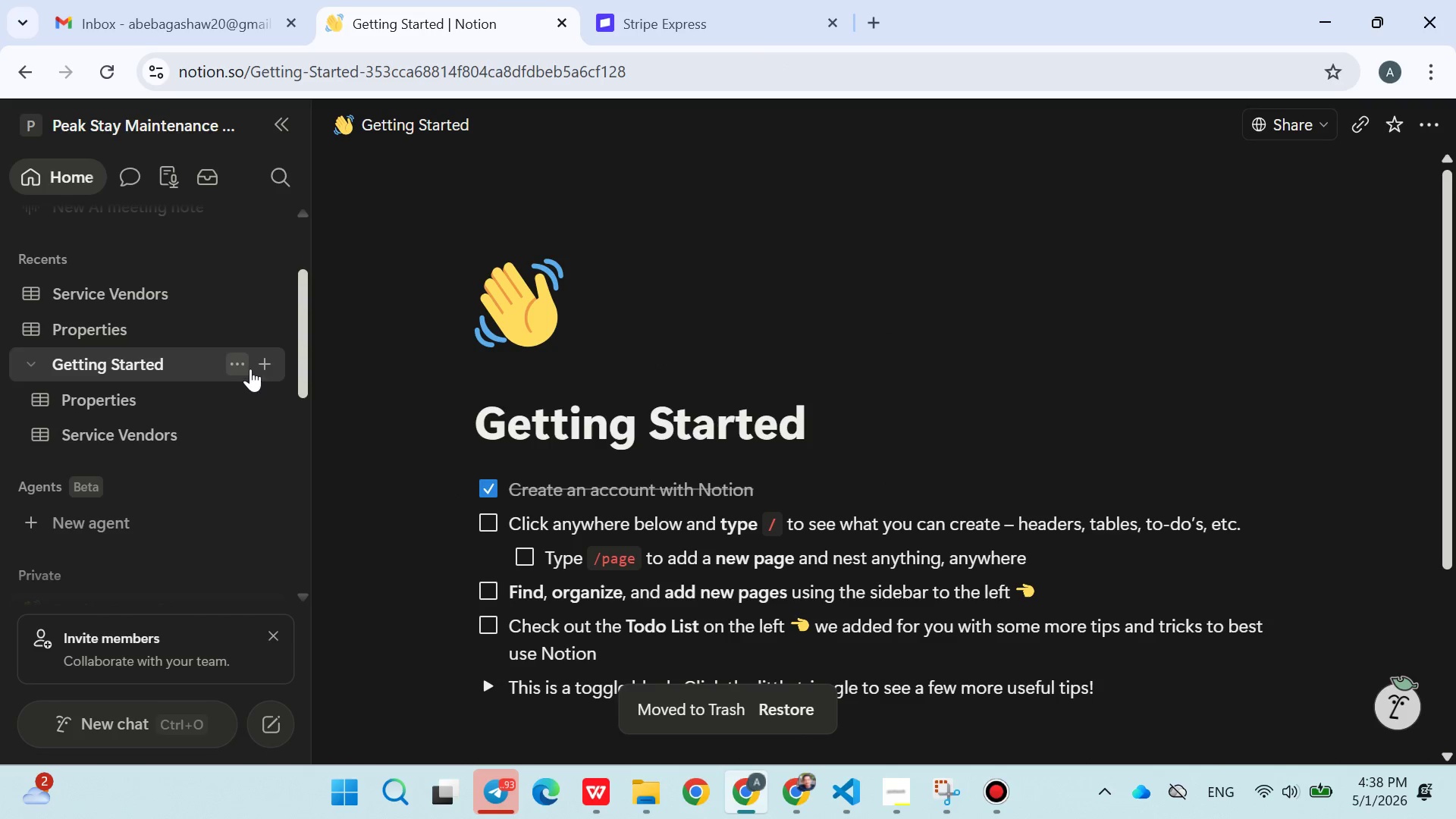 
left_click([263, 360])
 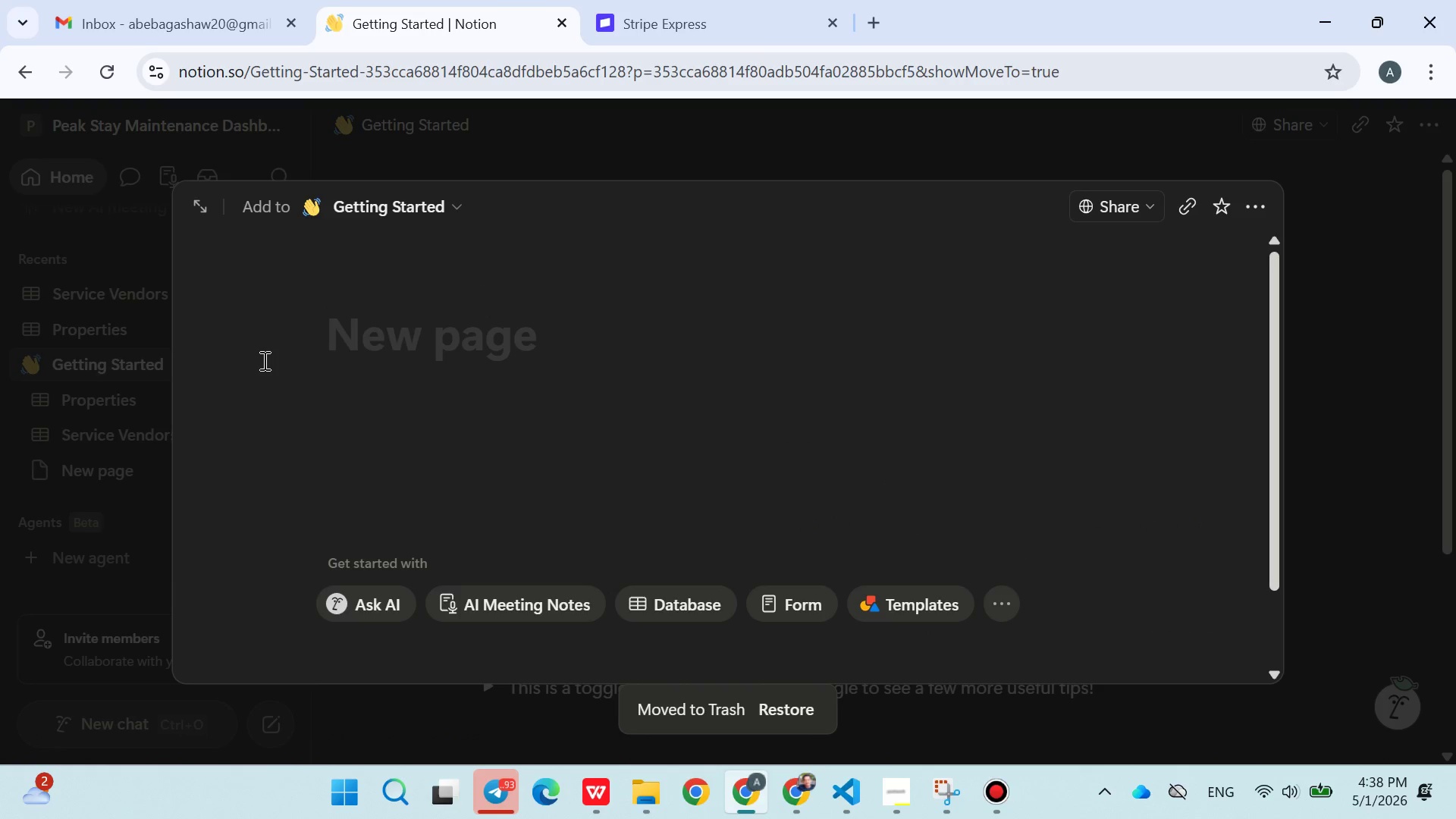 
key(Control+ControlLeft)
 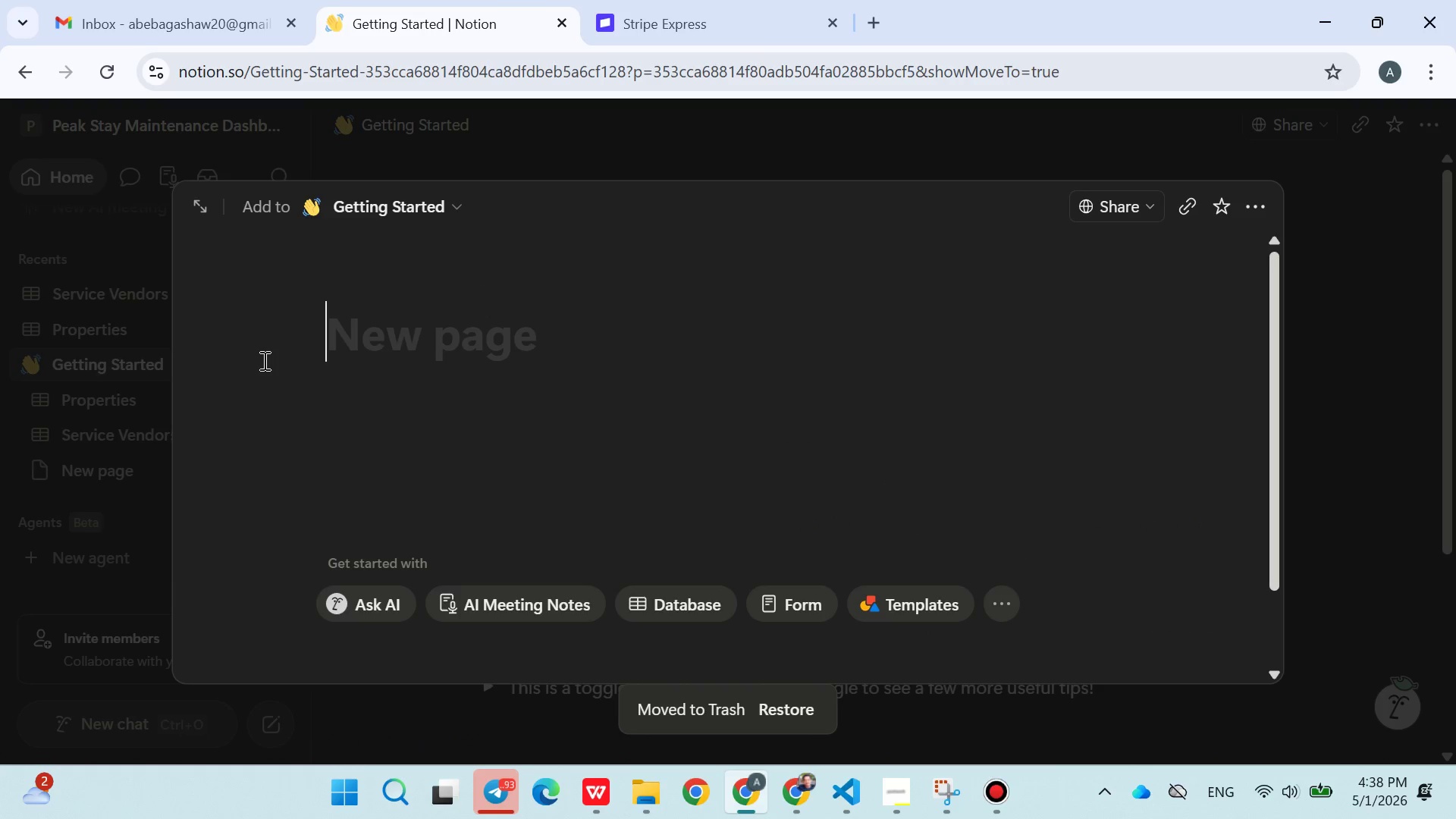 
key(Control+V)
 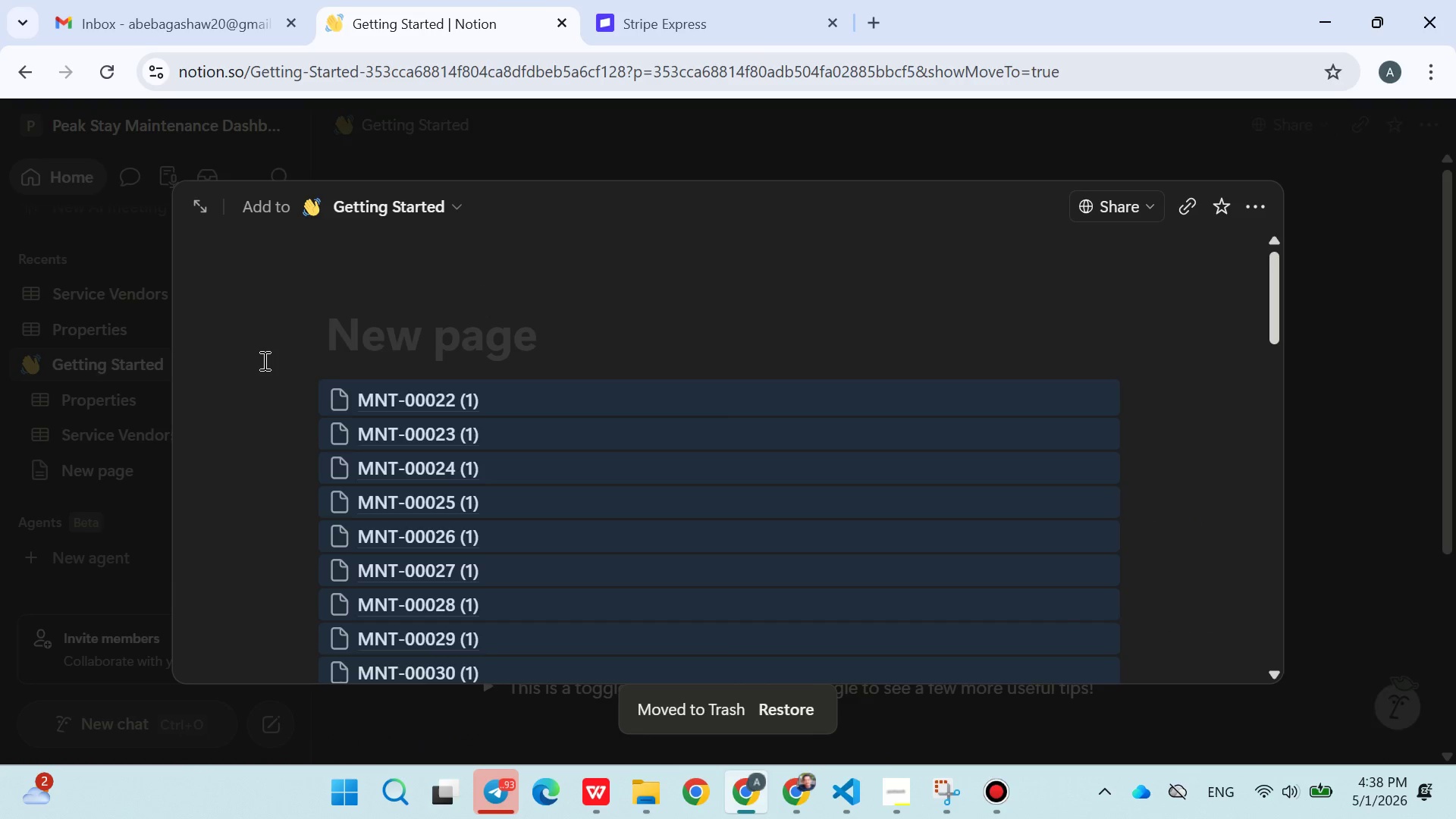 
key(Control+Z)
 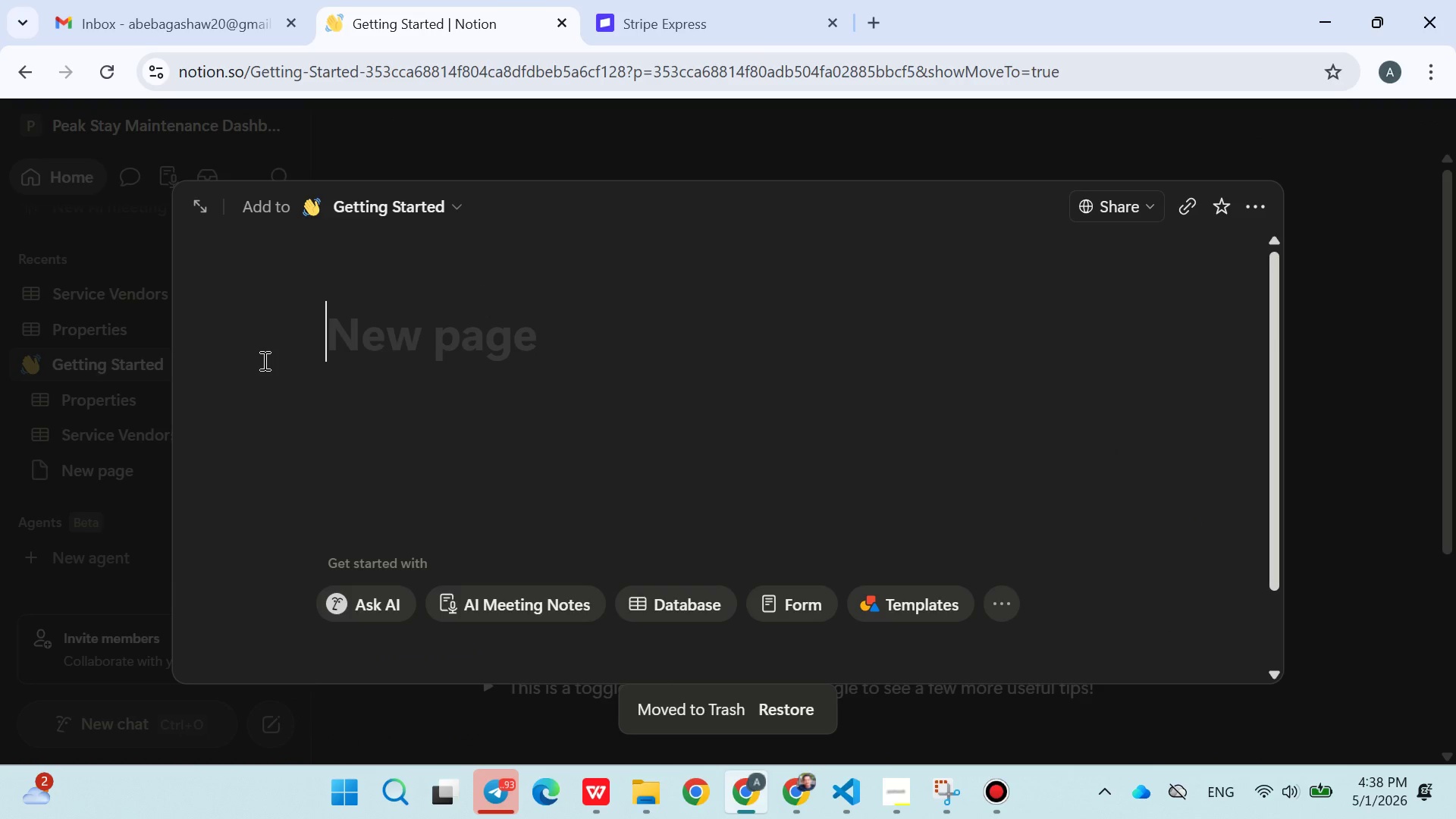 
type(Maintenance Logs)
 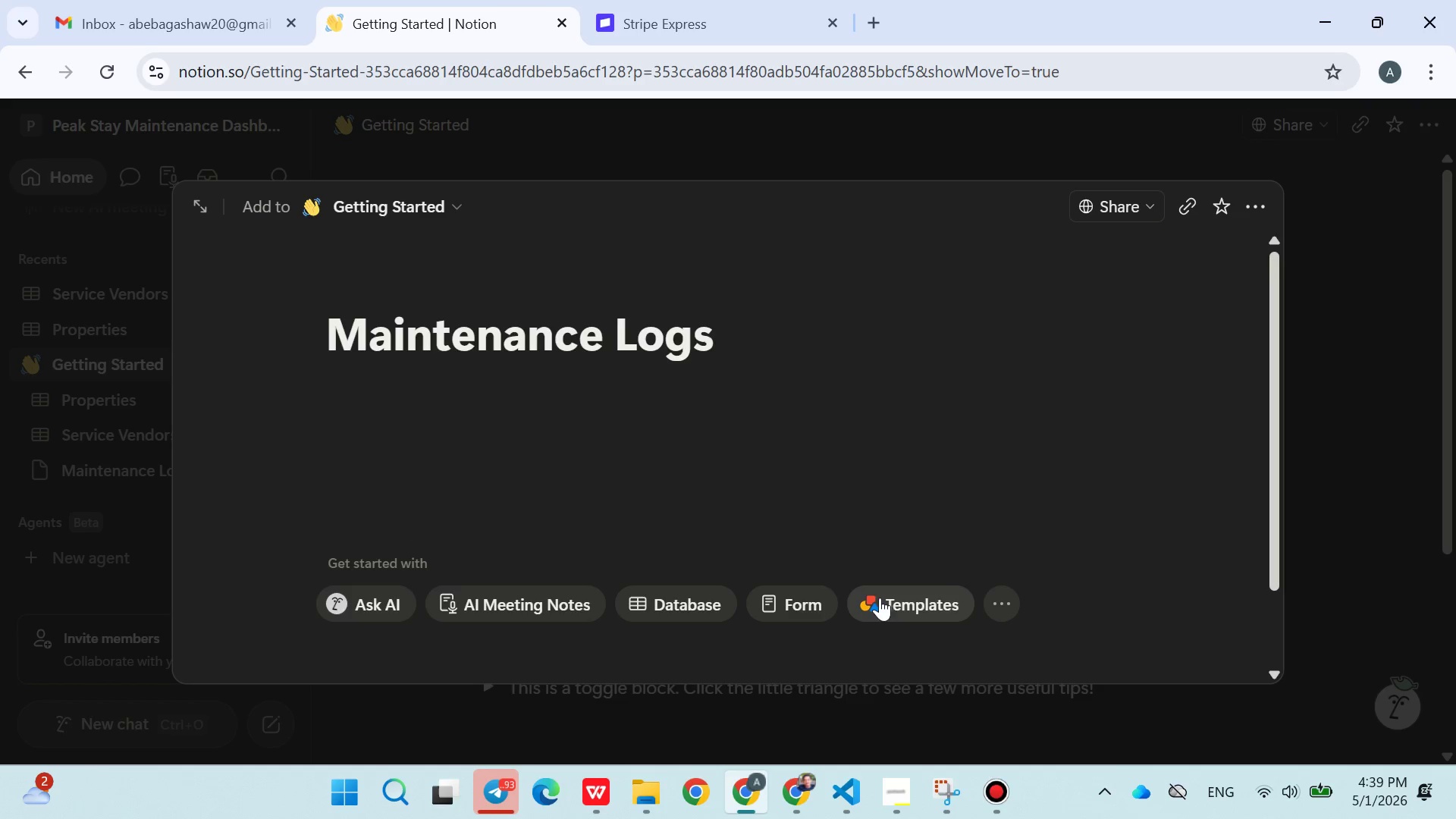 
left_click([996, 596])
 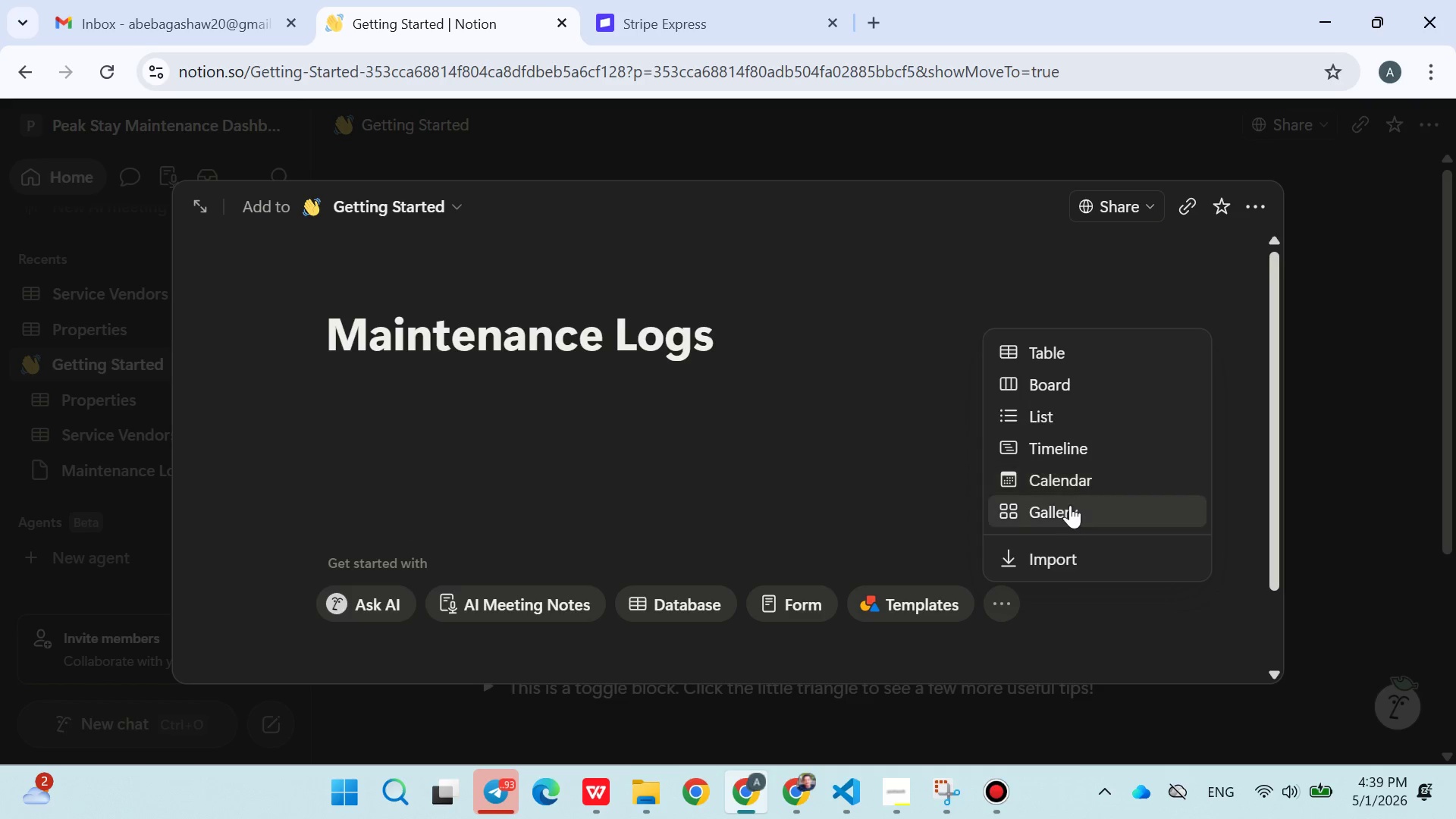 
left_click([1062, 542])
 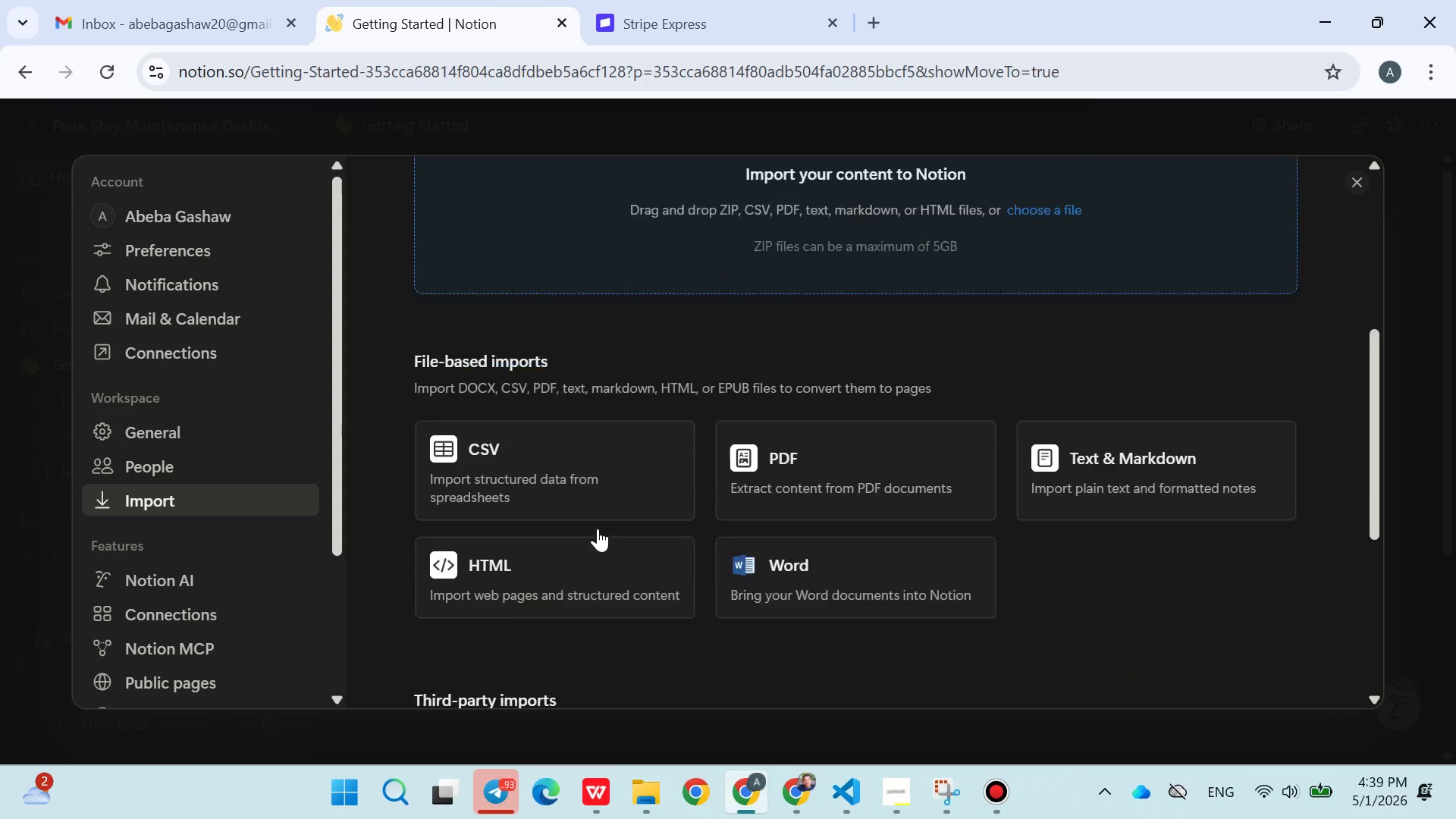 
left_click([490, 403])
 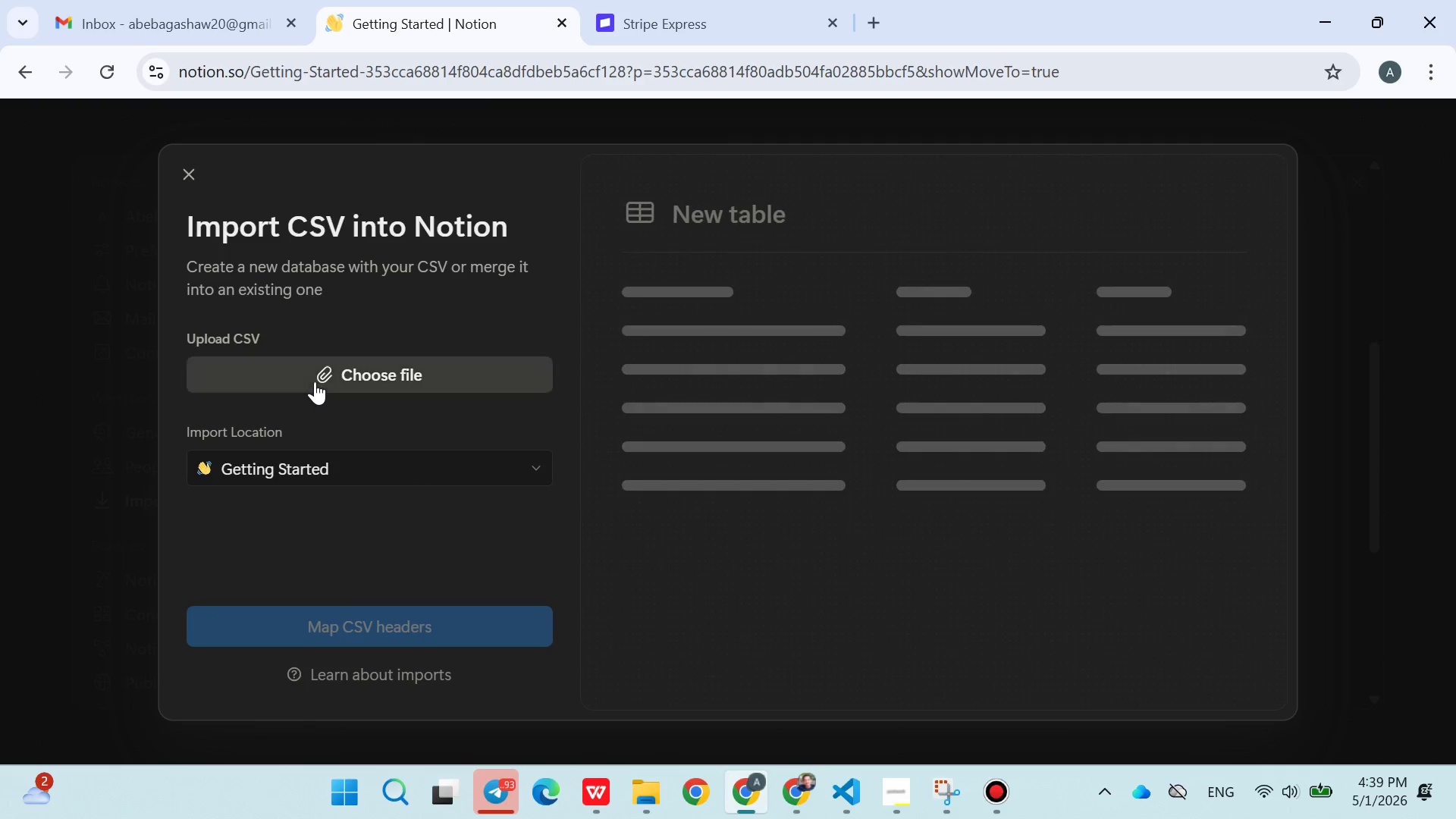 
left_click([315, 372])
 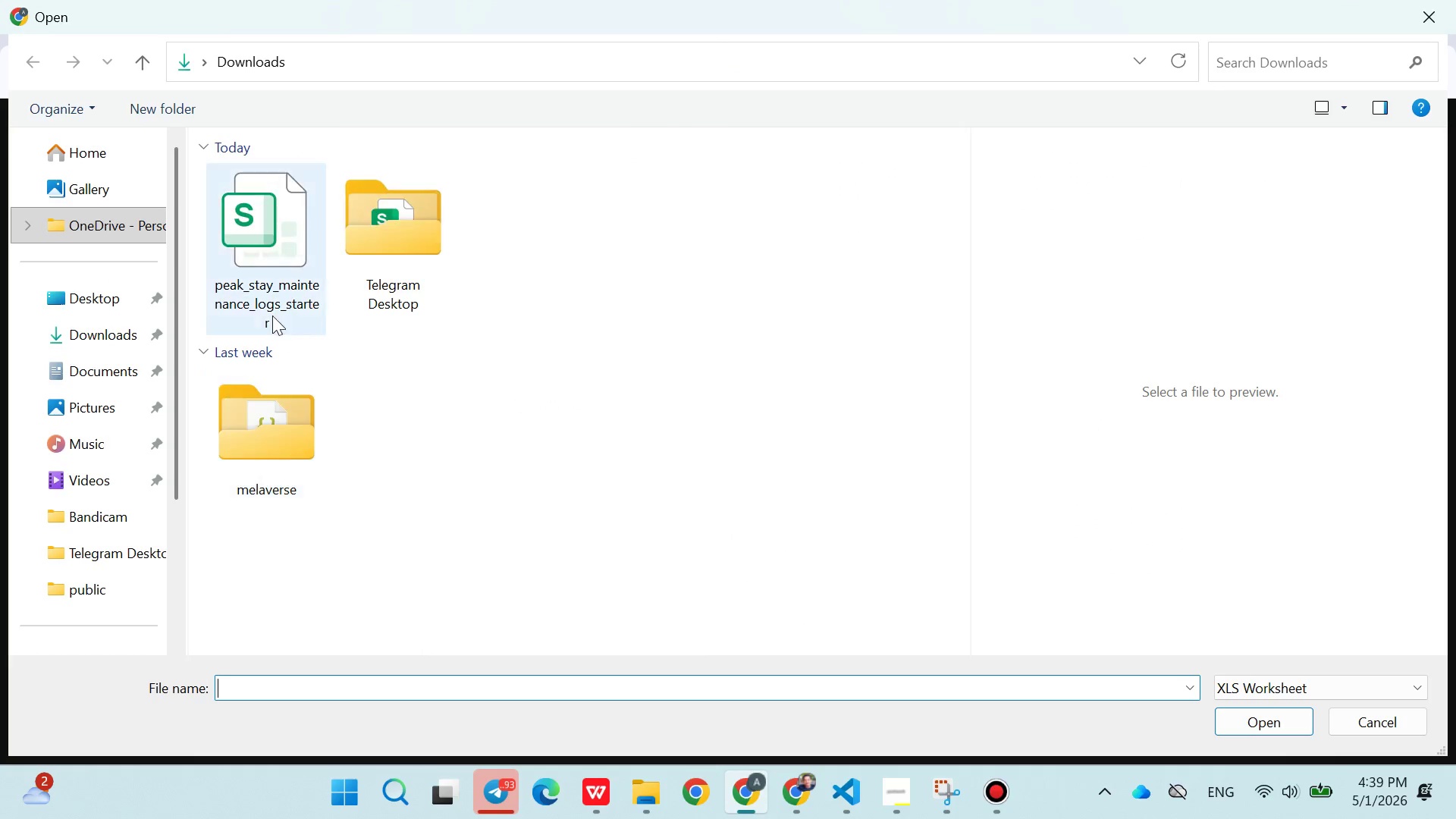 
double_click([265, 297])
 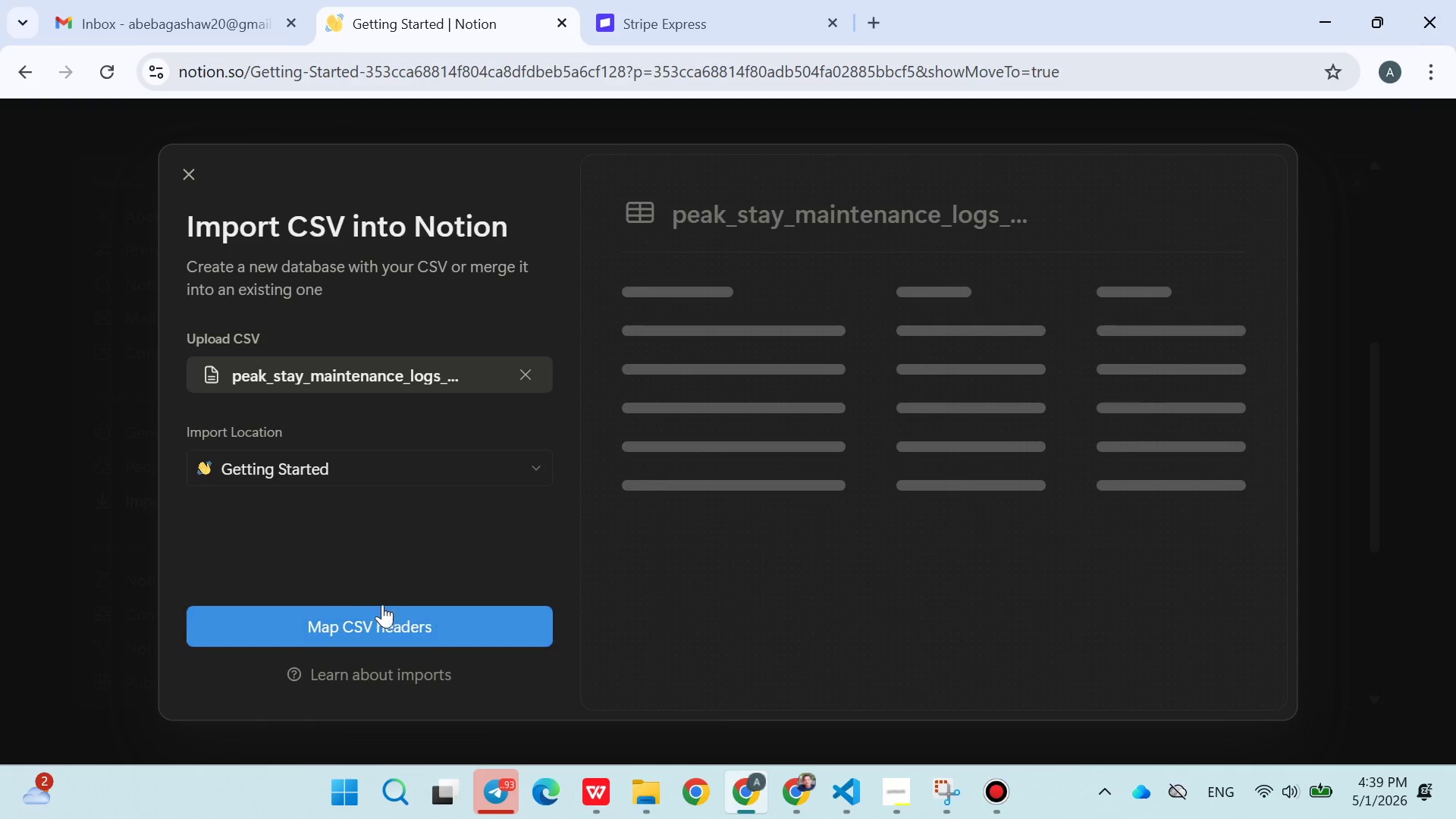 
left_click([331, 611])
 